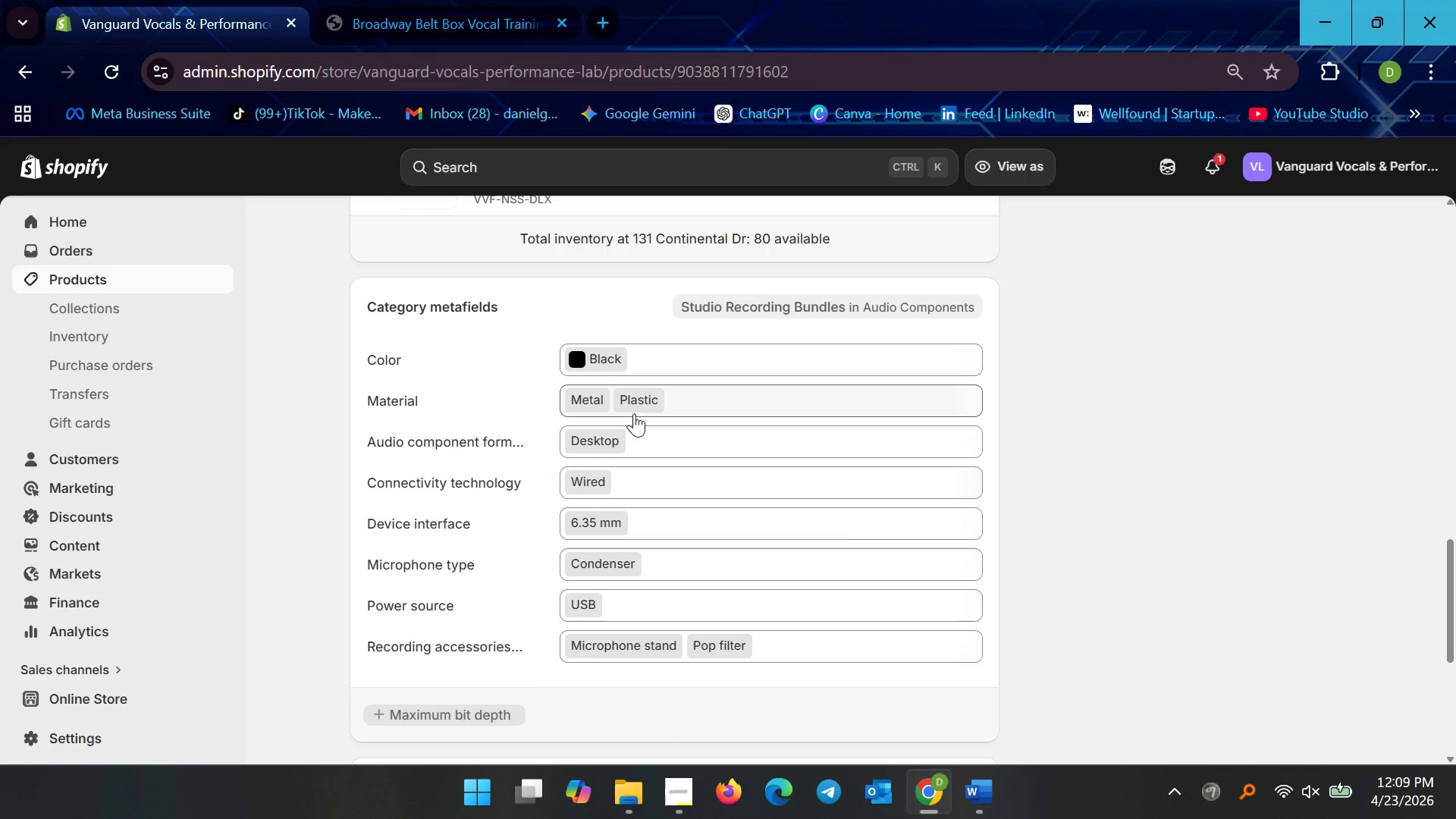 
scroll: coordinate [651, 453], scroll_direction: up, amount: 3.0
 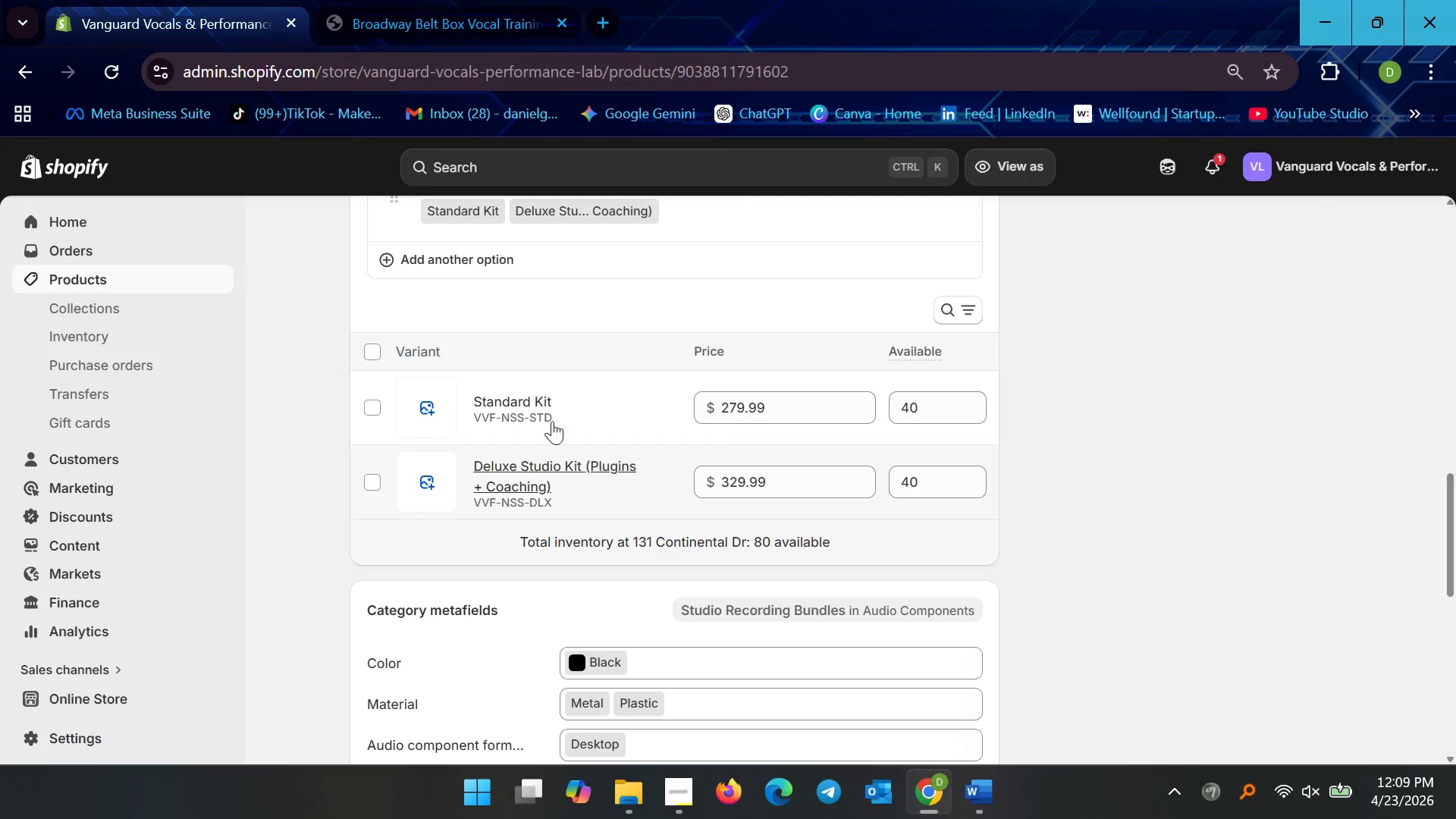 
left_click([545, 415])
 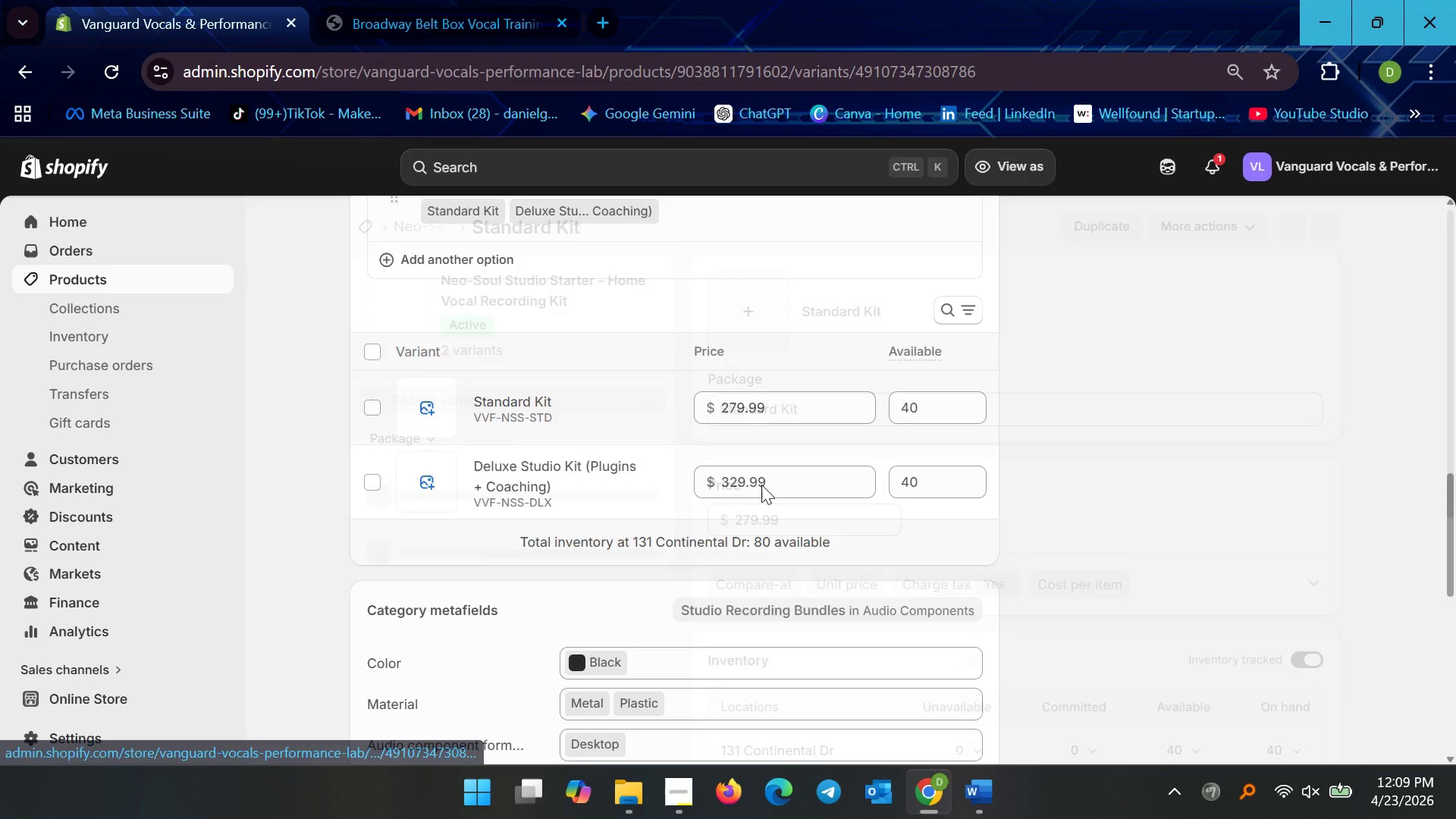 
scroll: coordinate [761, 485], scroll_direction: down, amount: 5.0
 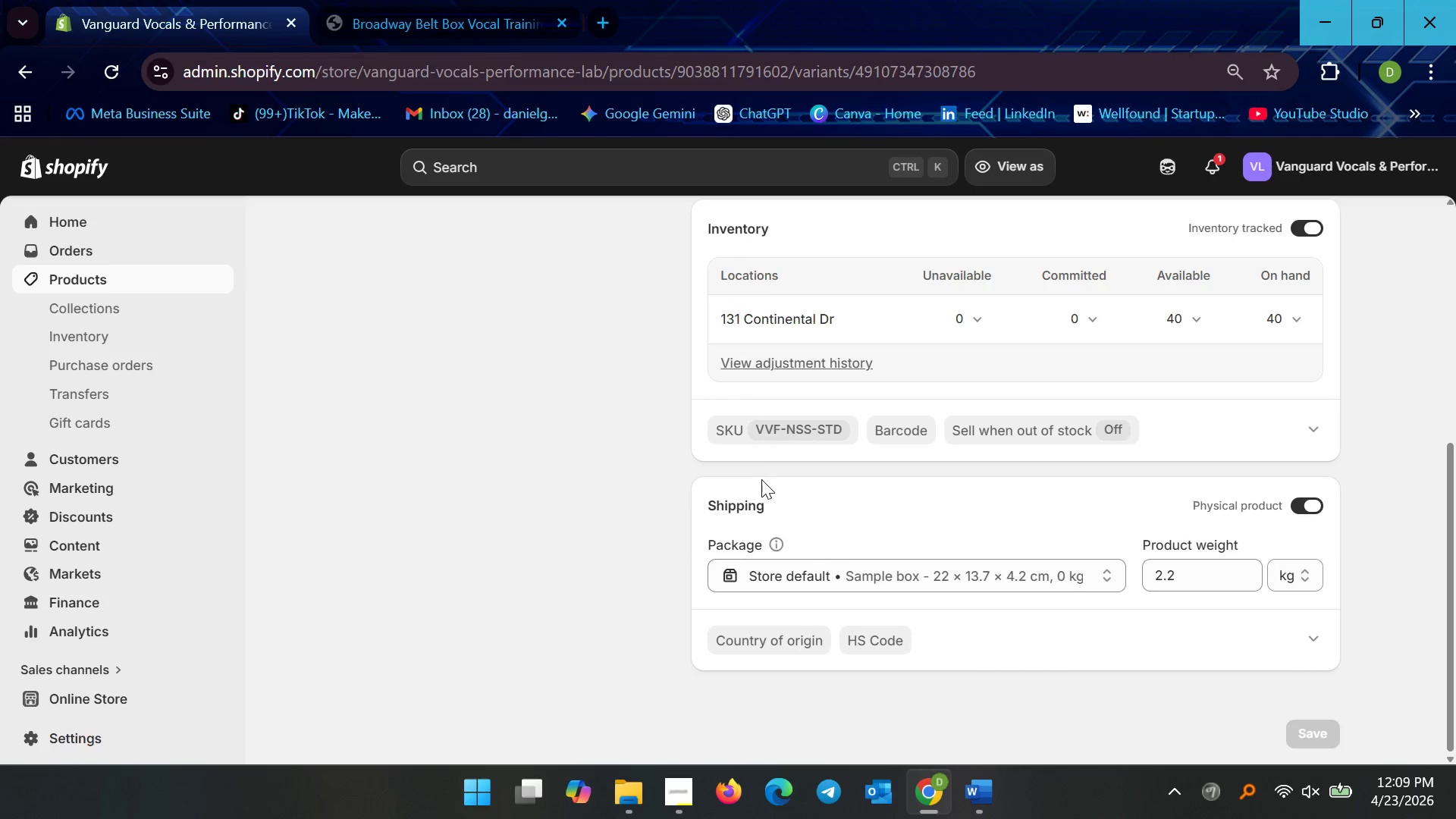 
scroll: coordinate [762, 487], scroll_direction: up, amount: 4.0
 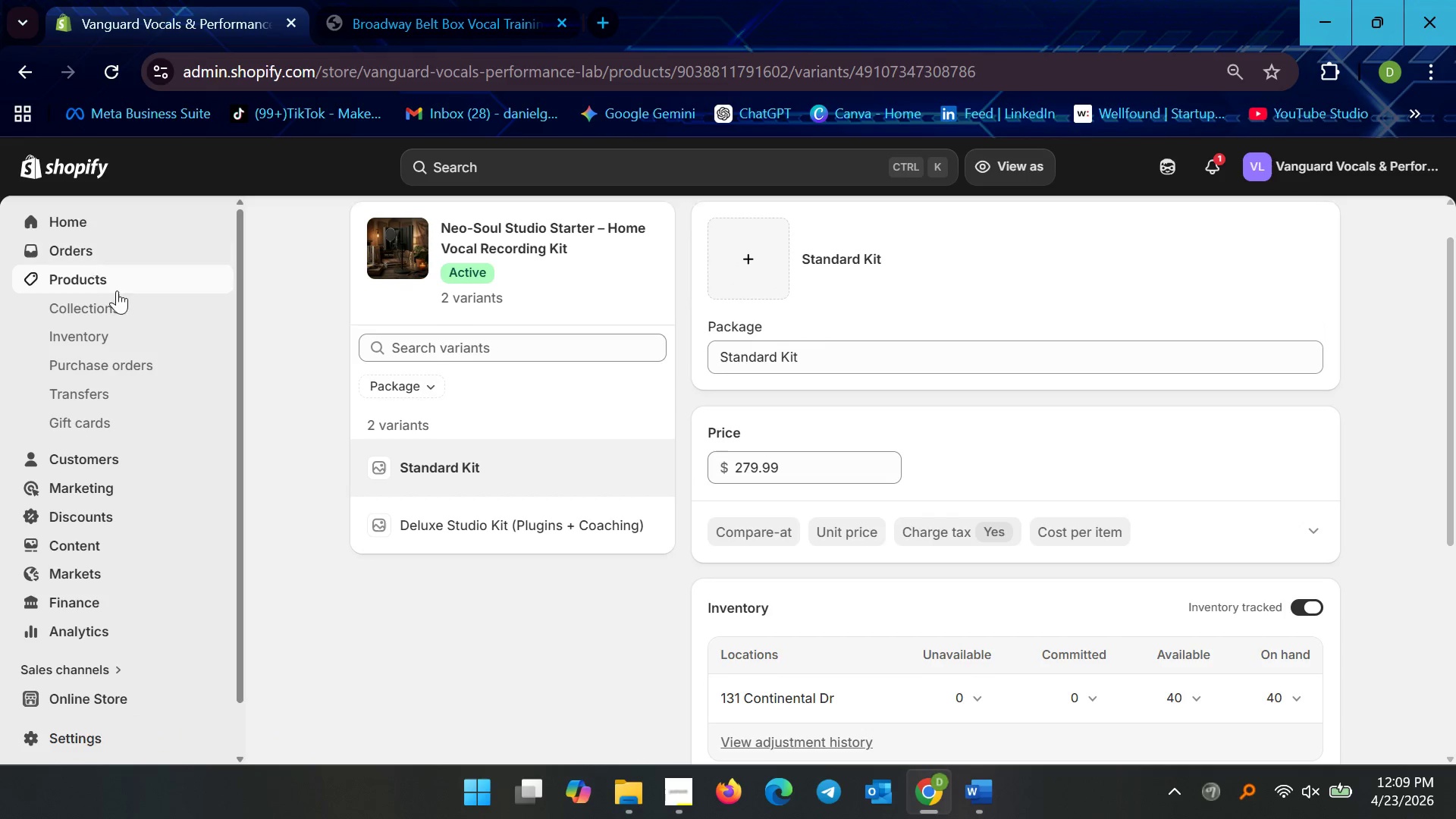 
left_click([113, 275])
 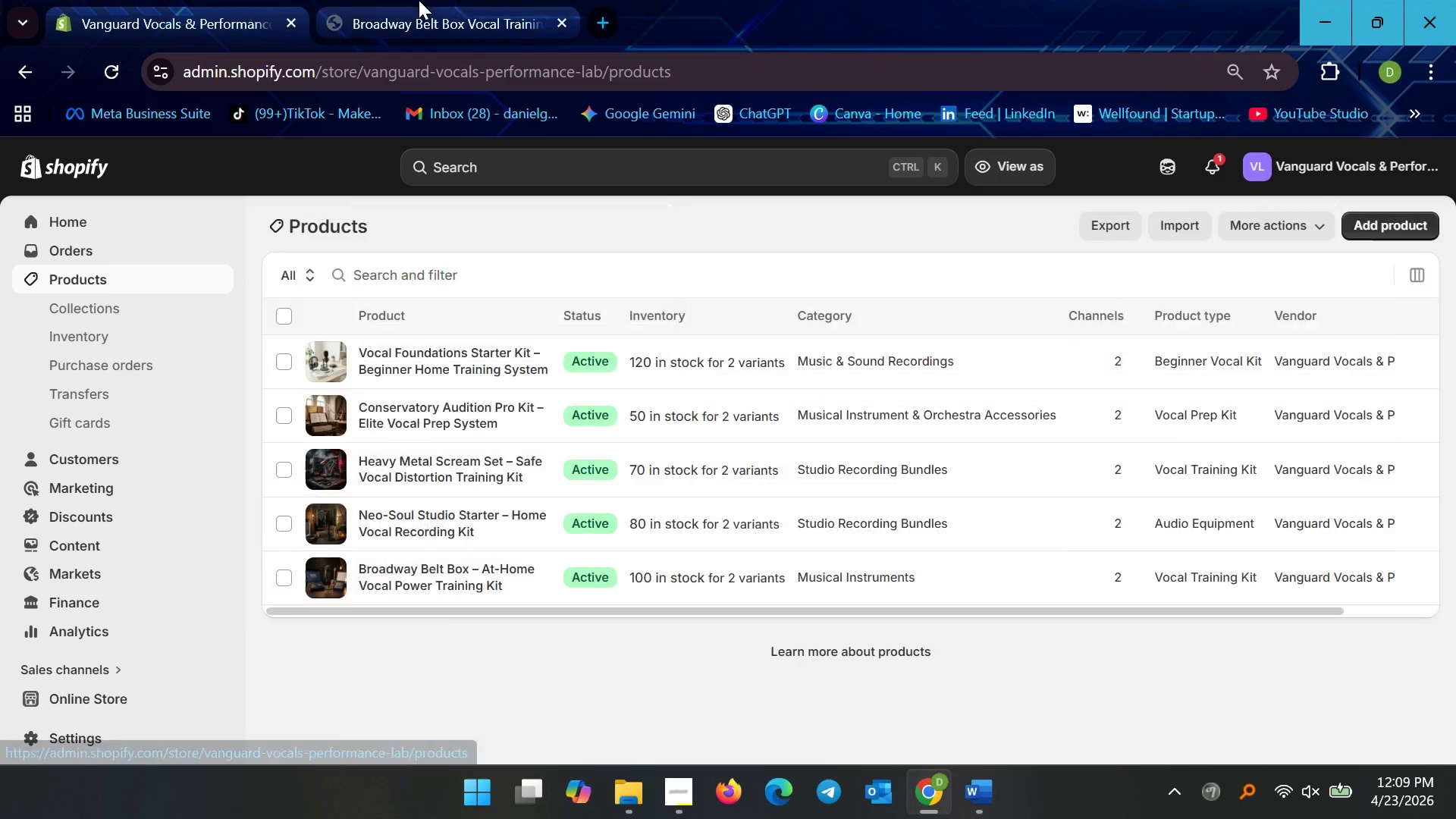 
left_click([419, 0])
 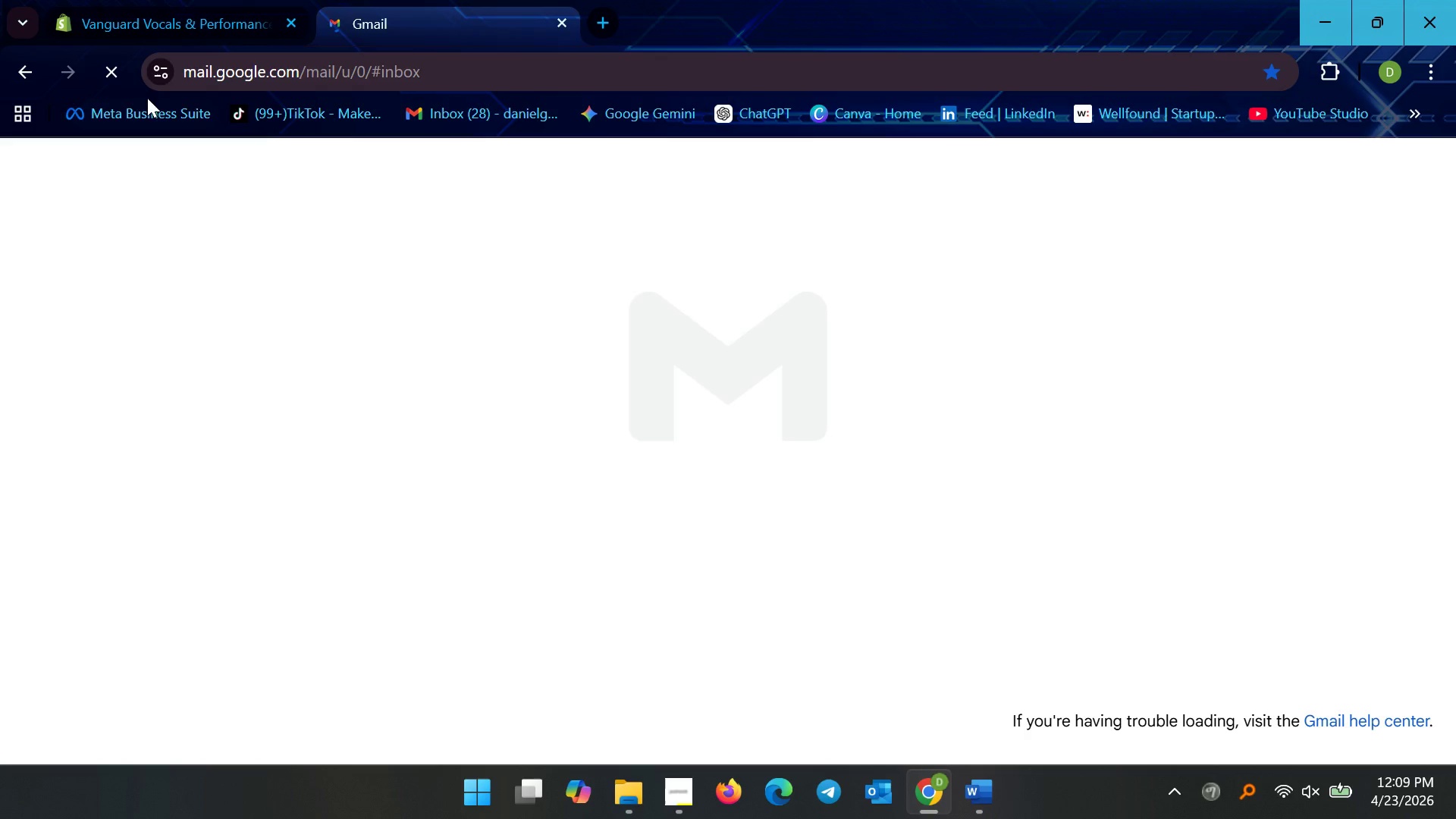 
left_click([25, 77])
 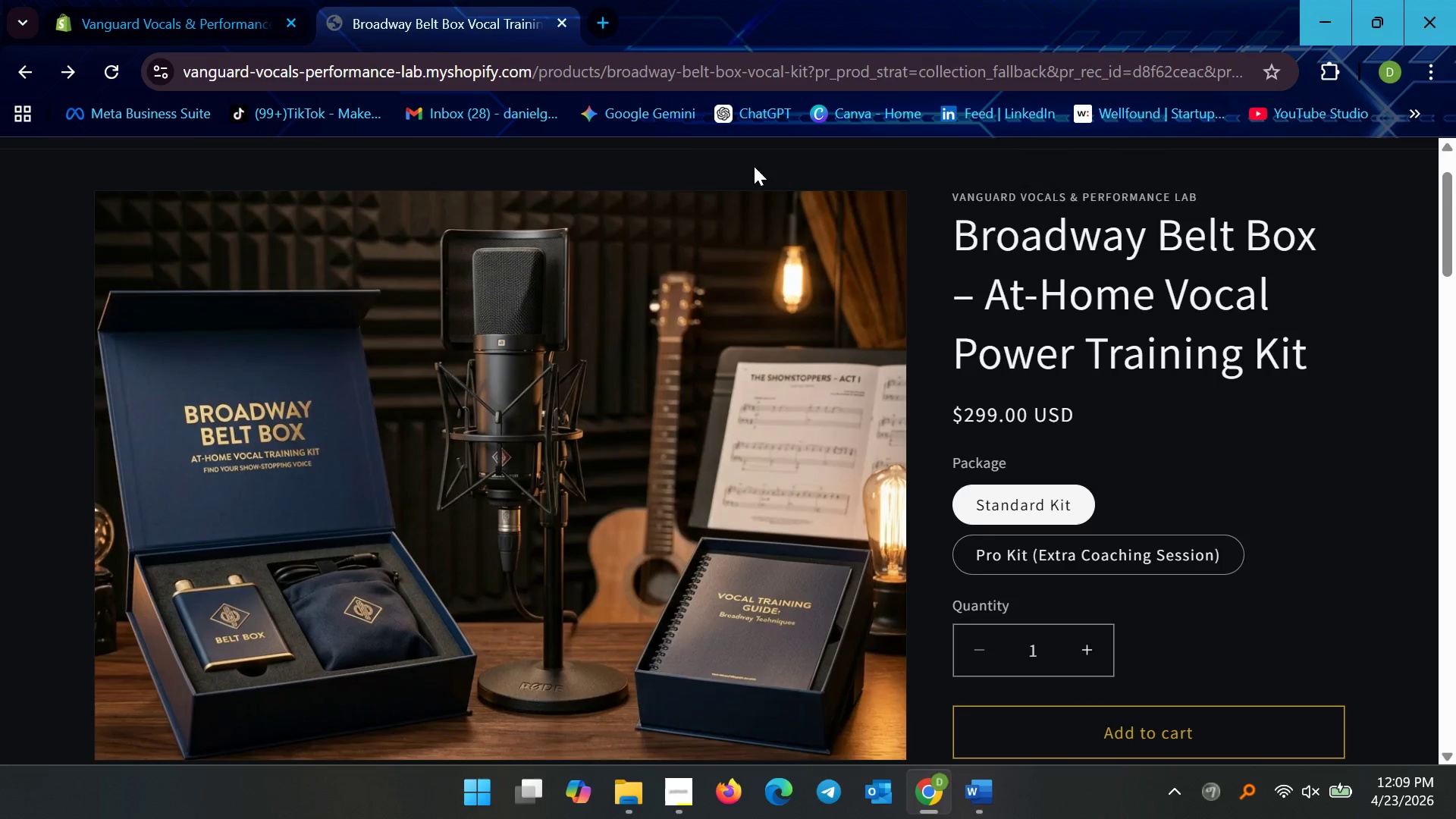 
scroll: coordinate [507, 465], scroll_direction: down, amount: 39.0
 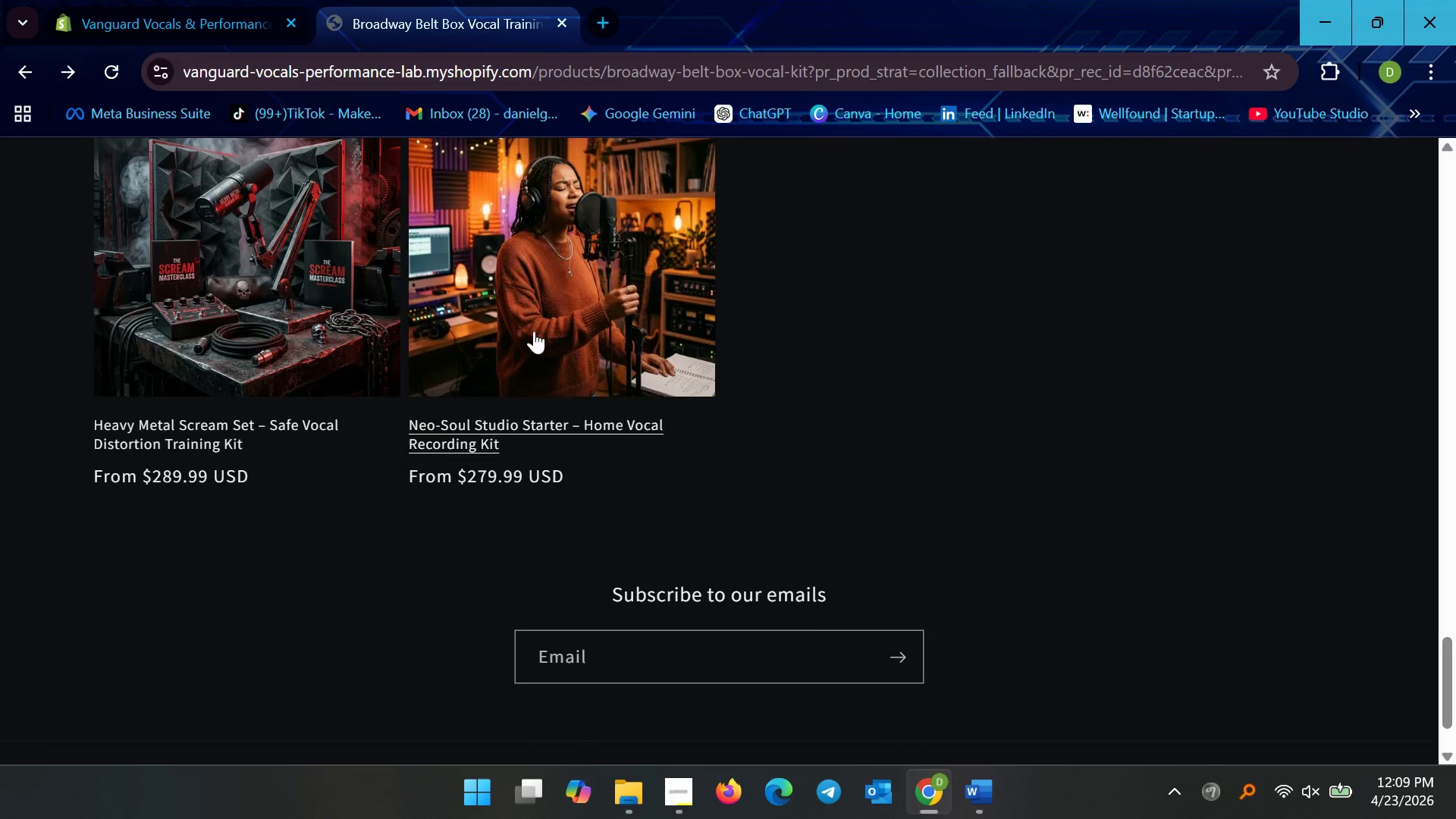 
left_click([536, 328])
 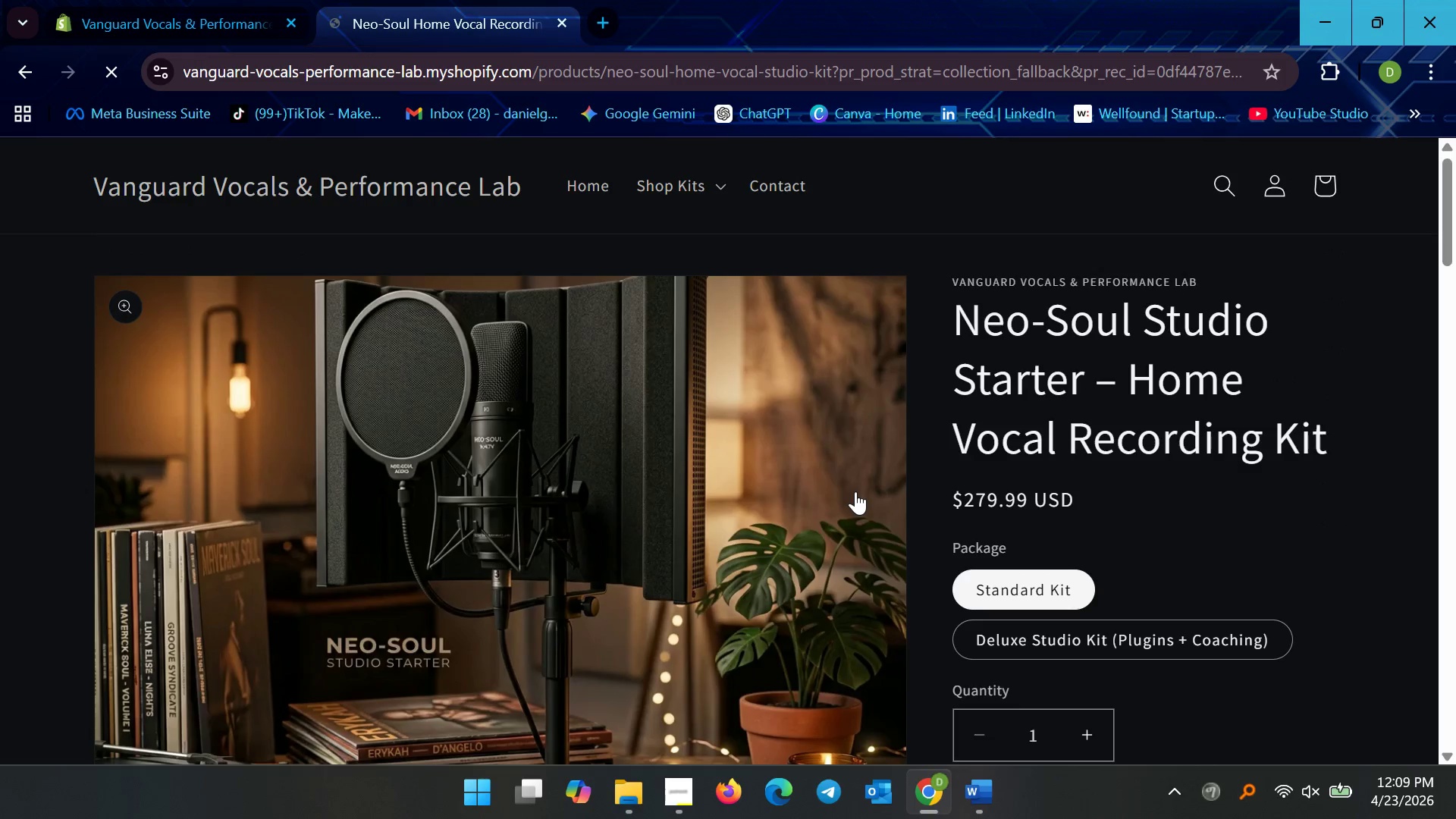 
scroll: coordinate [855, 491], scroll_direction: down, amount: 2.0
 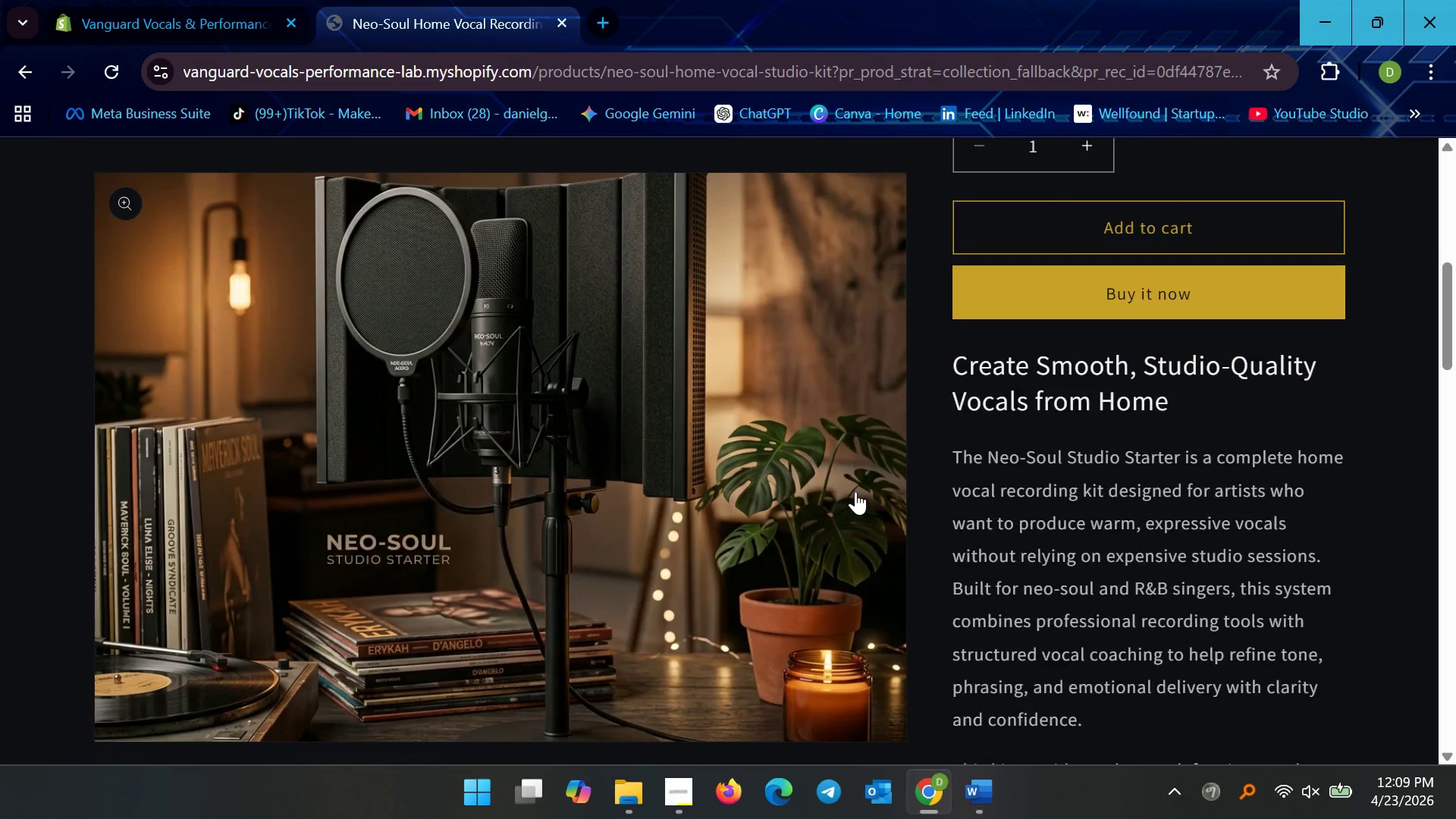 
scroll: coordinate [1080, 367], scroll_direction: up, amount: 5.0
 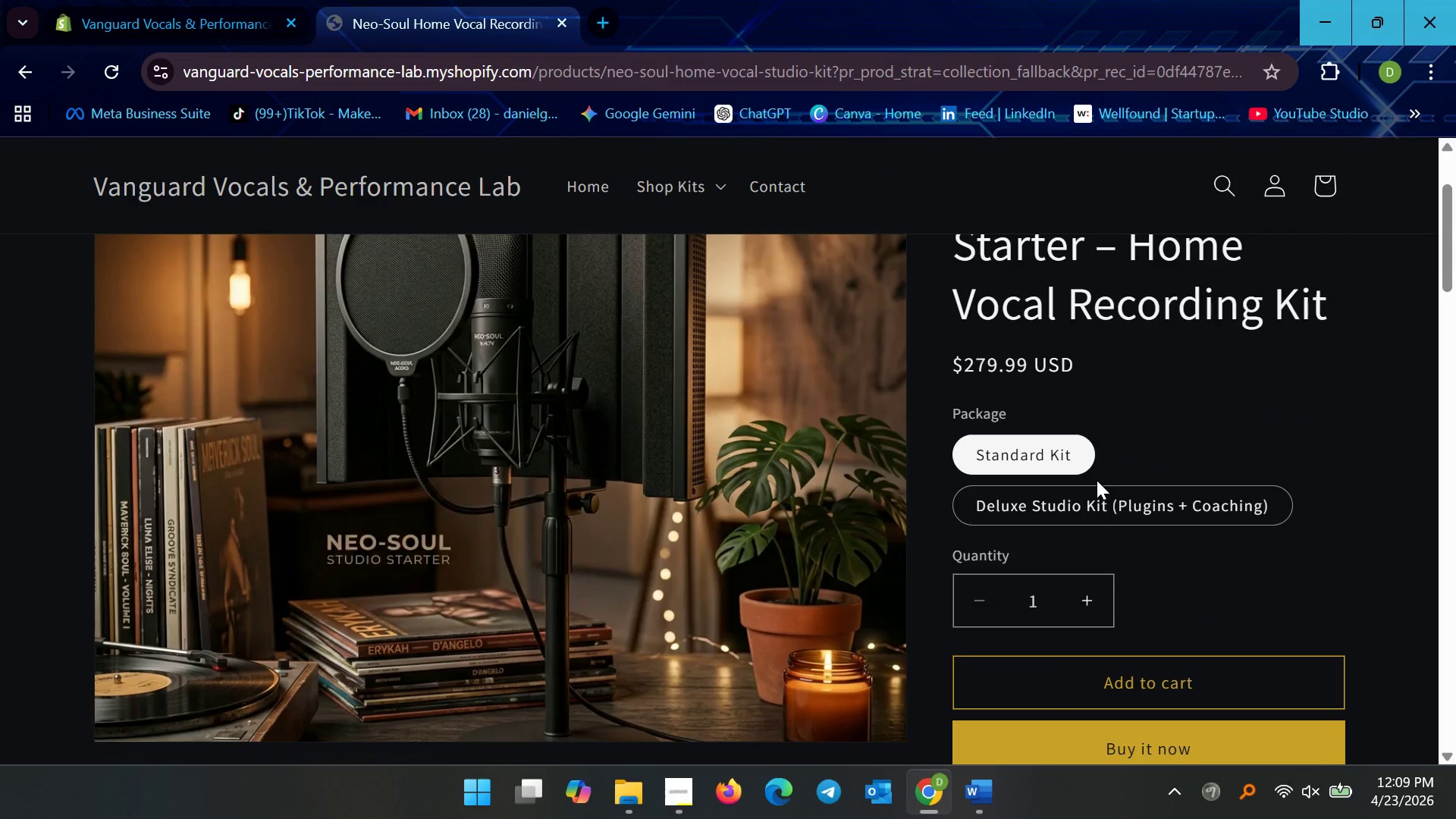 
left_click([1097, 501])
 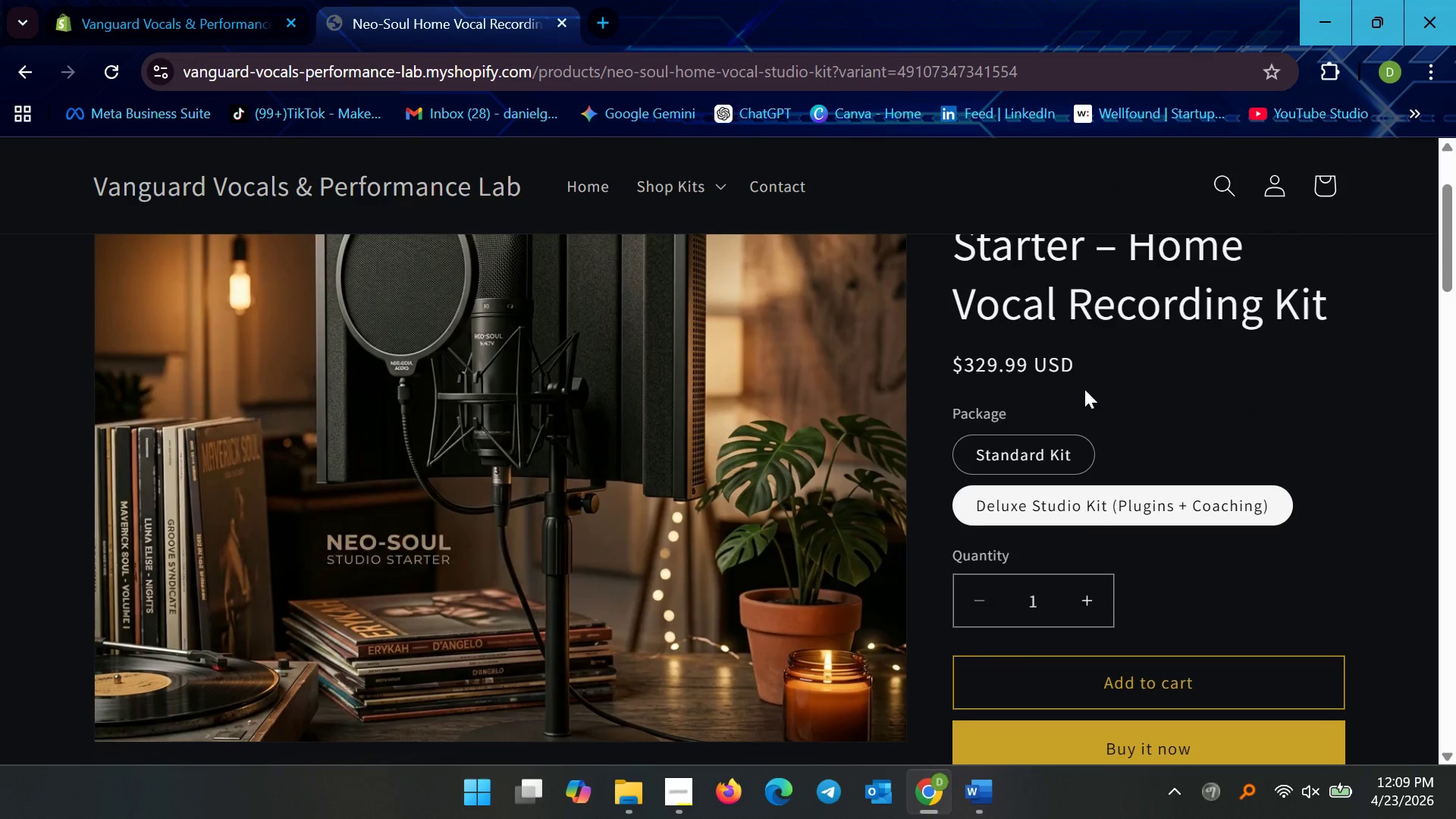 
scroll: coordinate [457, 453], scroll_direction: down, amount: 10.0
 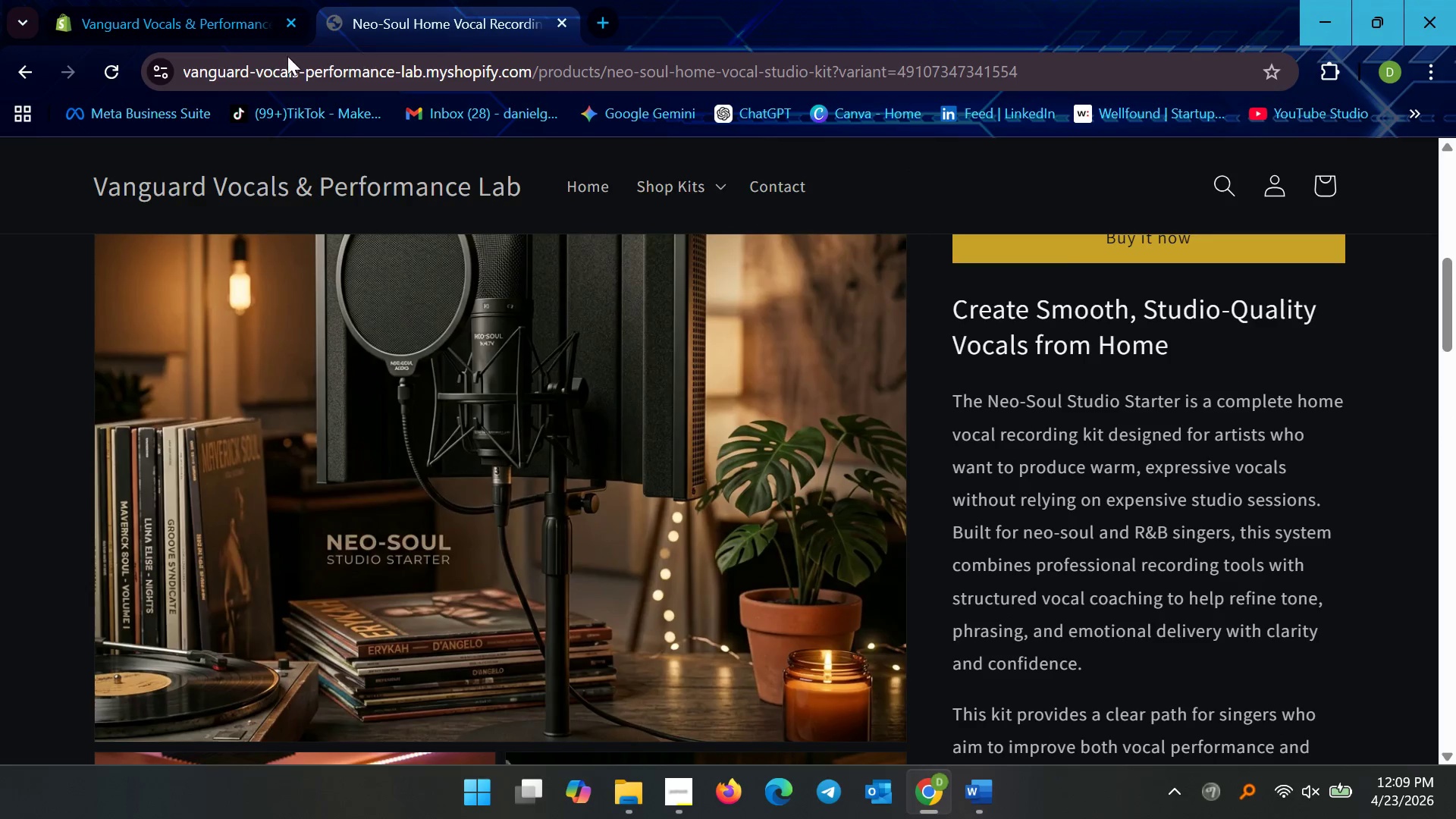 
left_click([243, 190])
 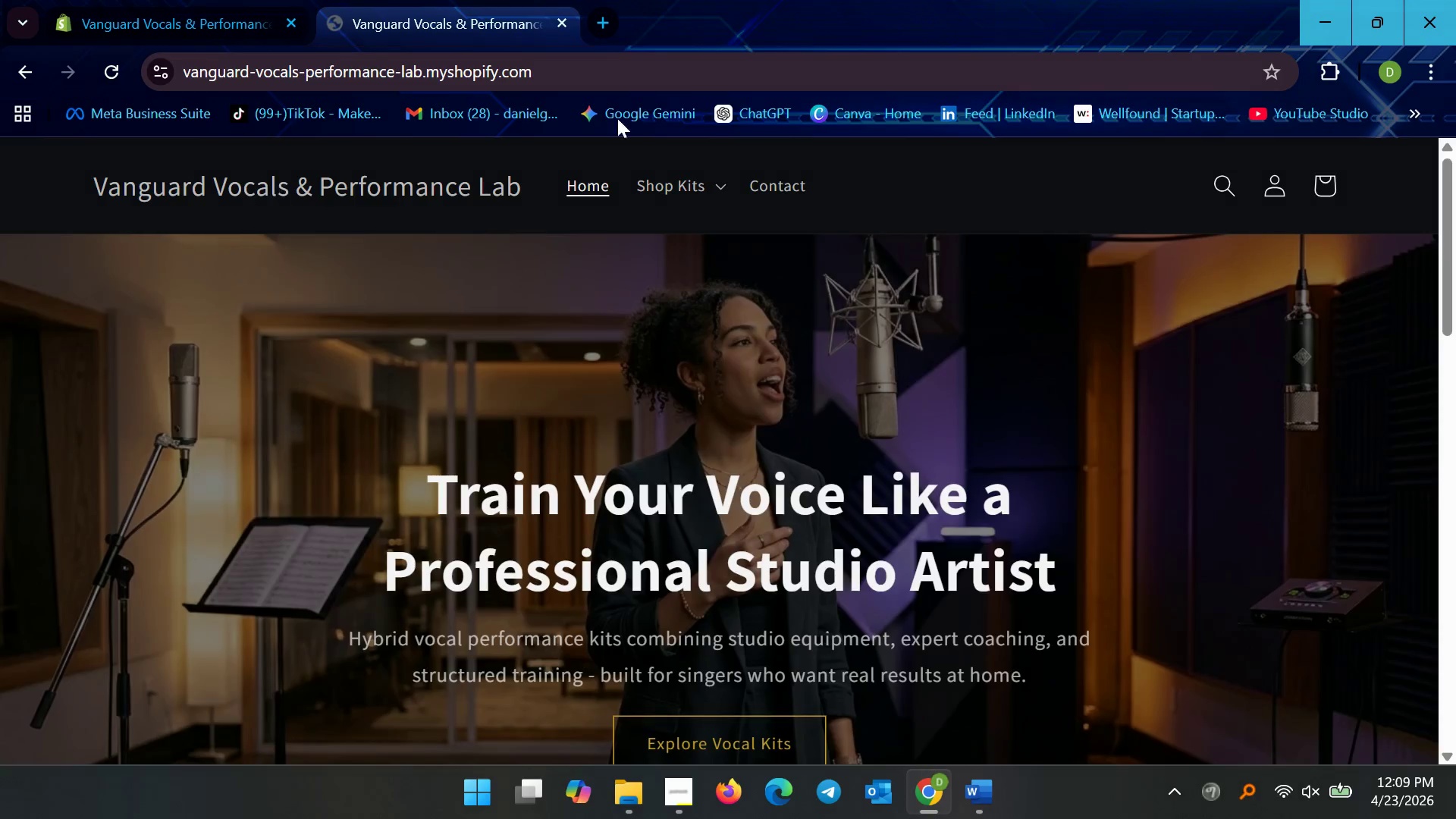 
left_click([634, 74])
 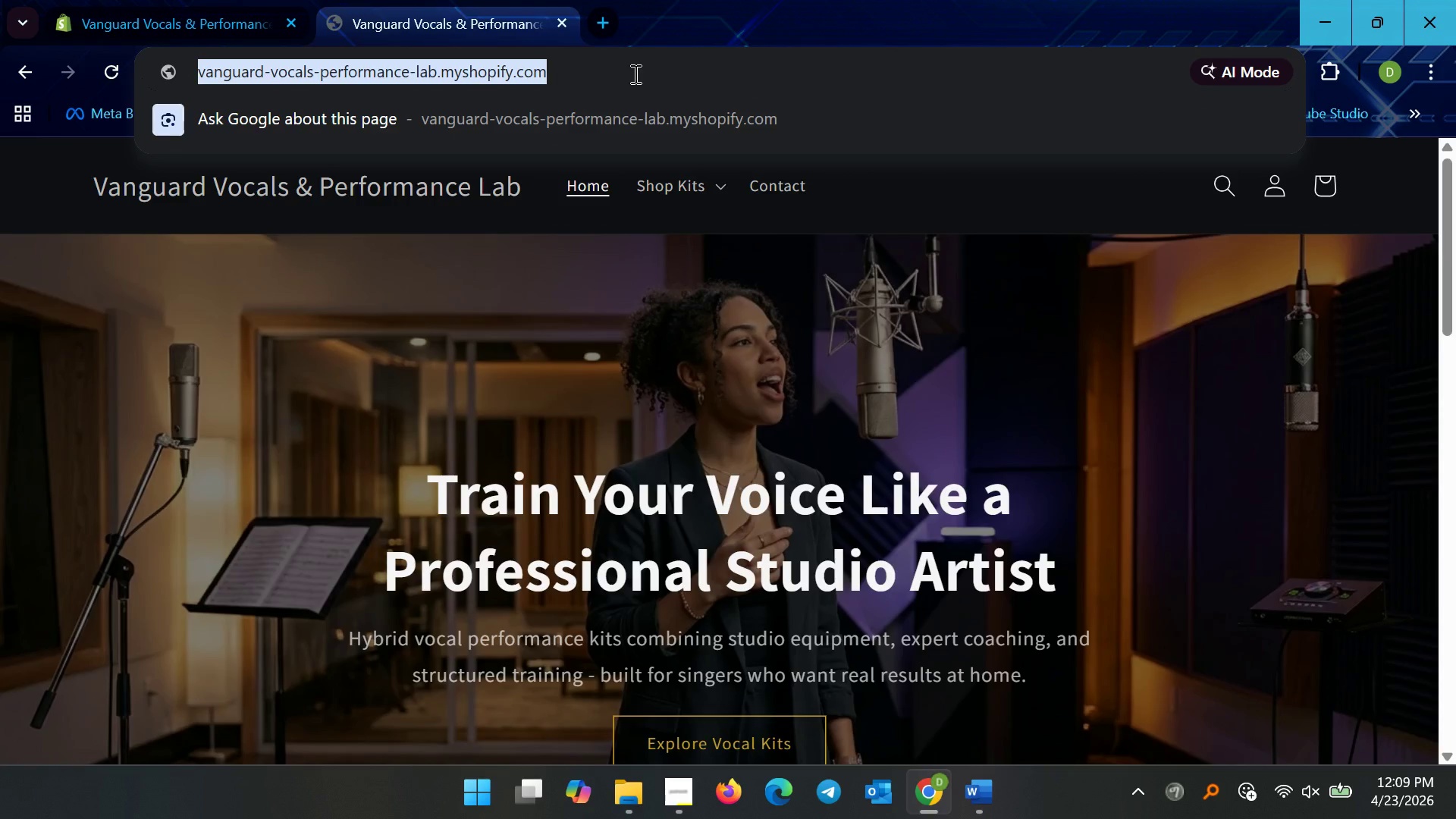 
key(Control+C)
 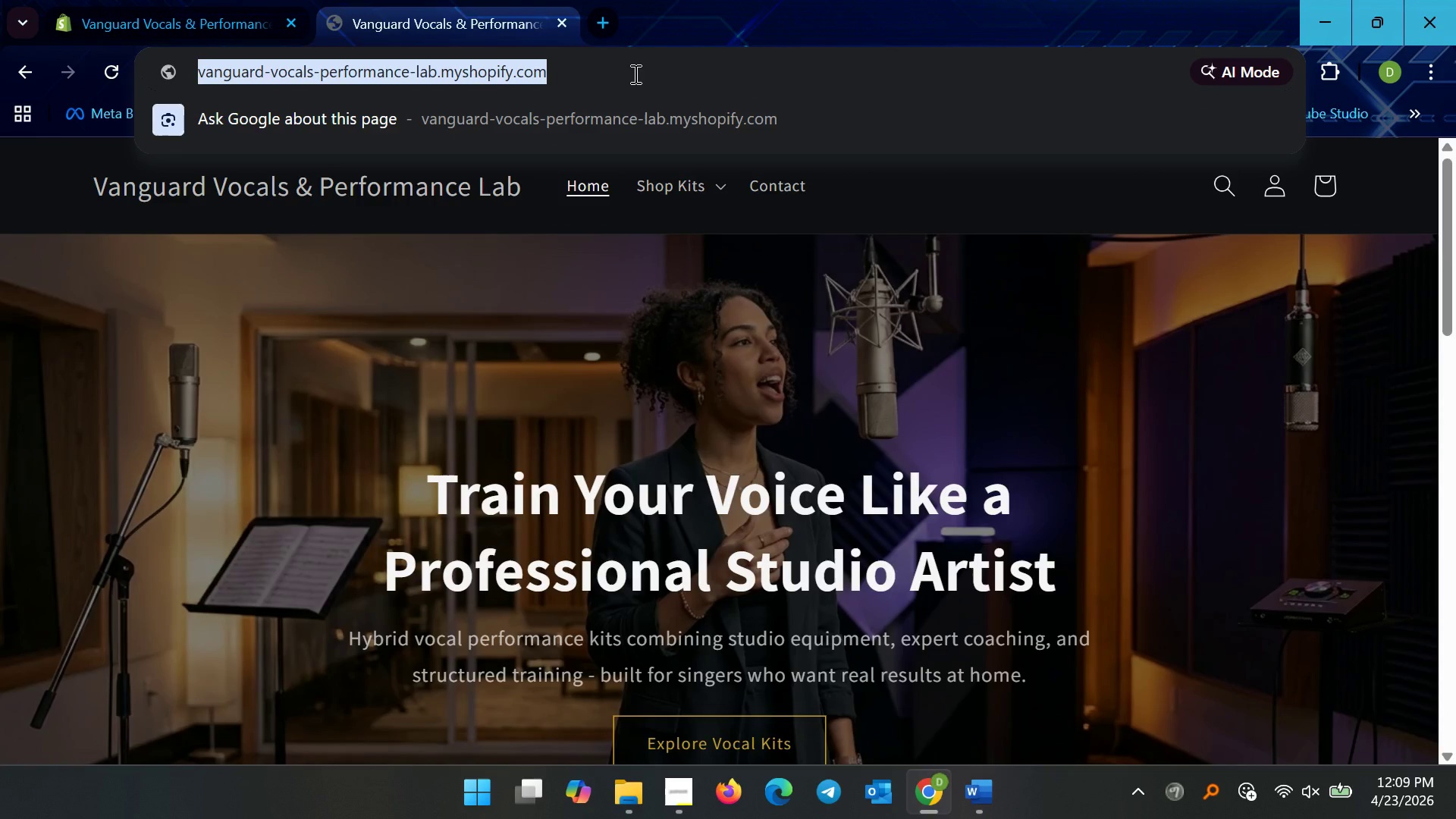 
key(Control+C)
 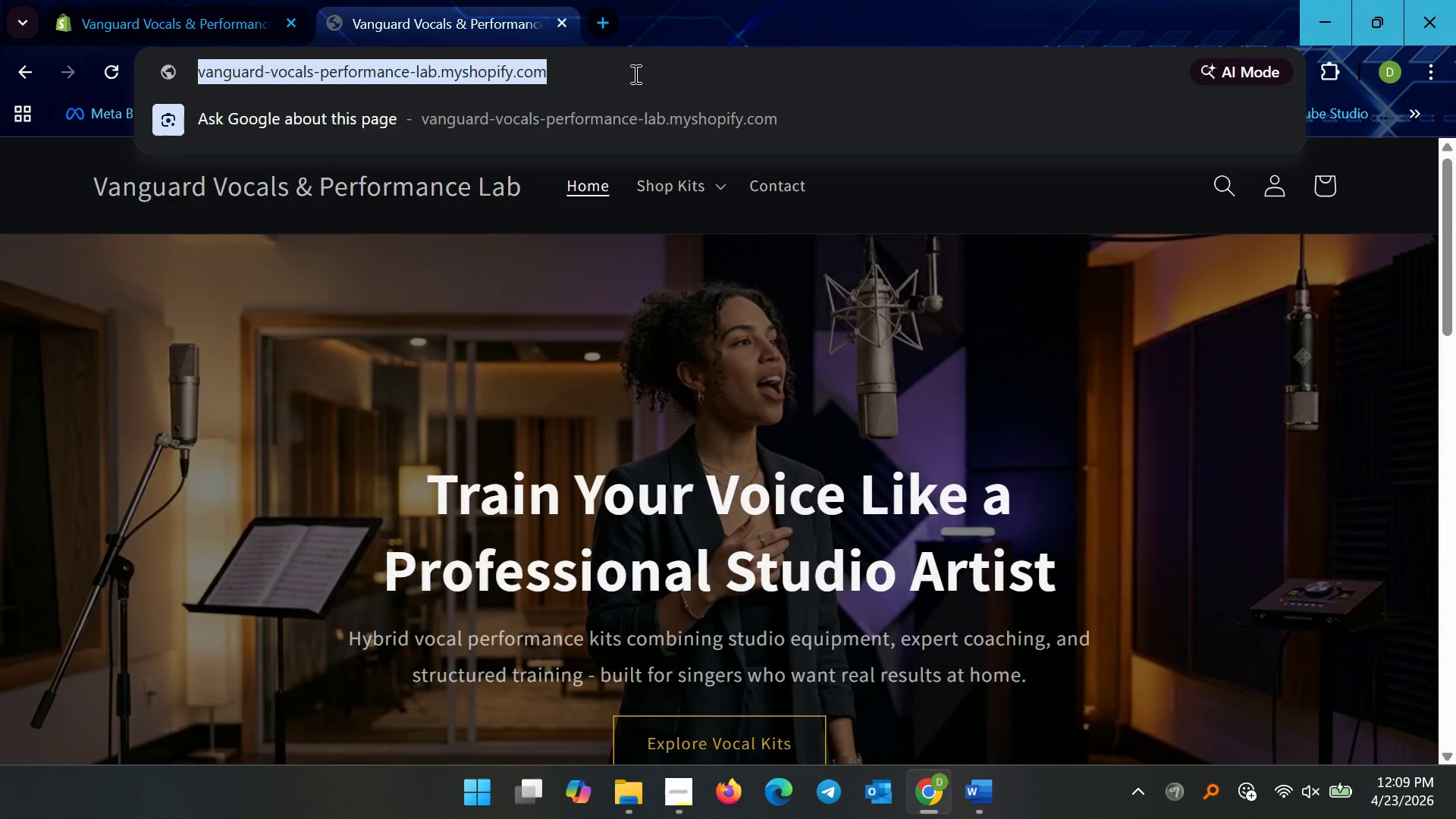 
key(Control+C)
 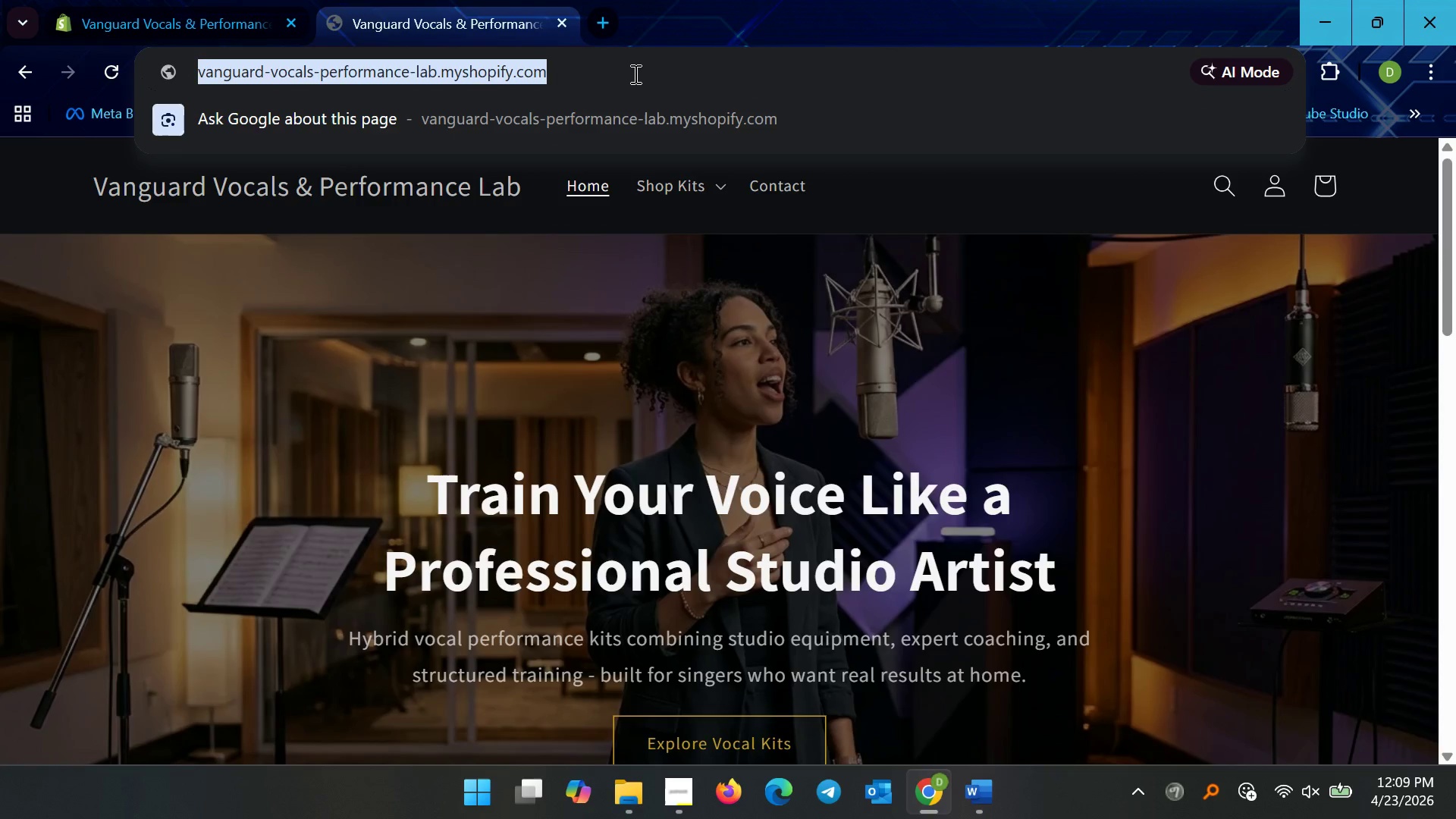 
key(Control+C)
 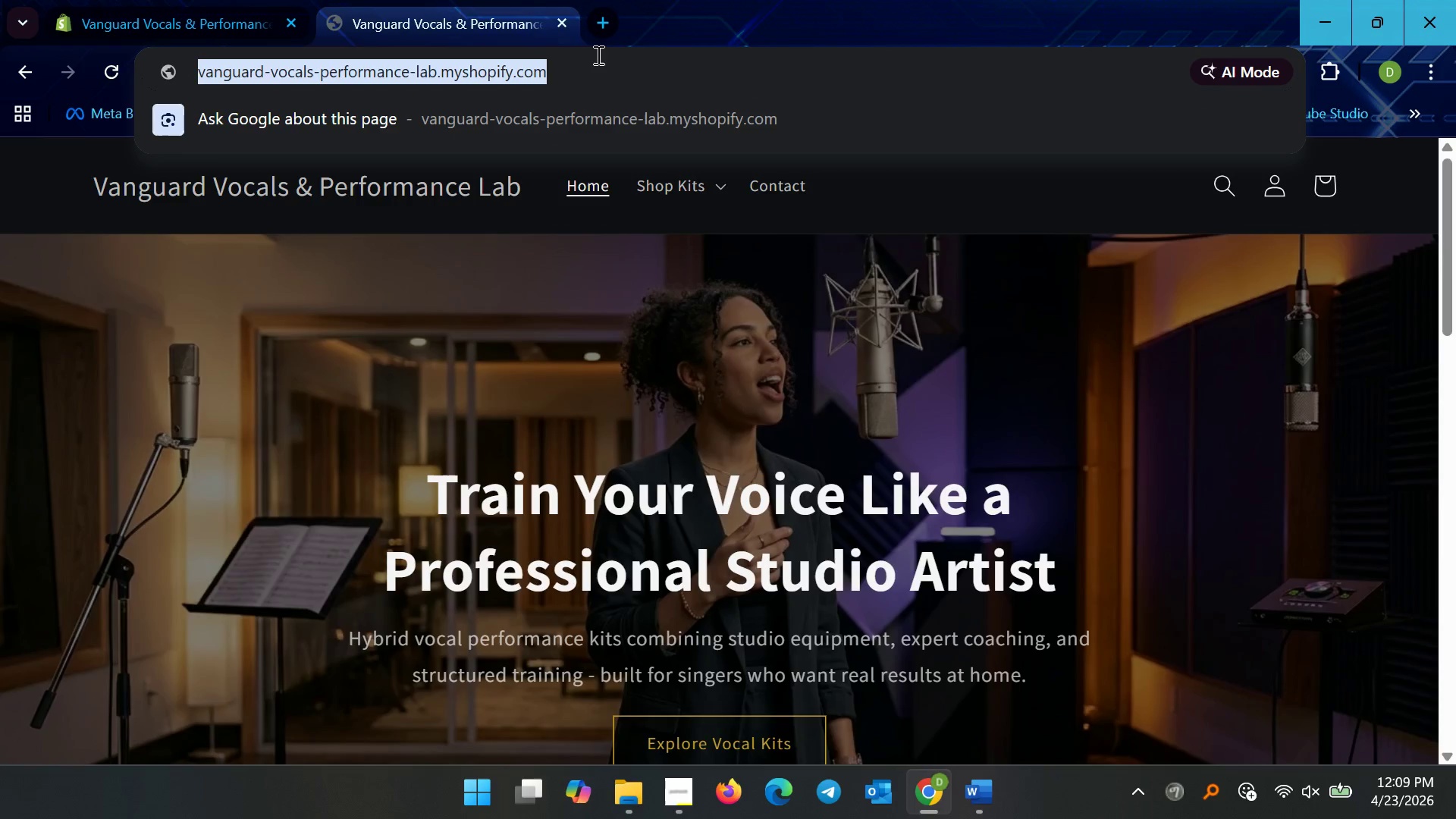 
key(Control+C)
 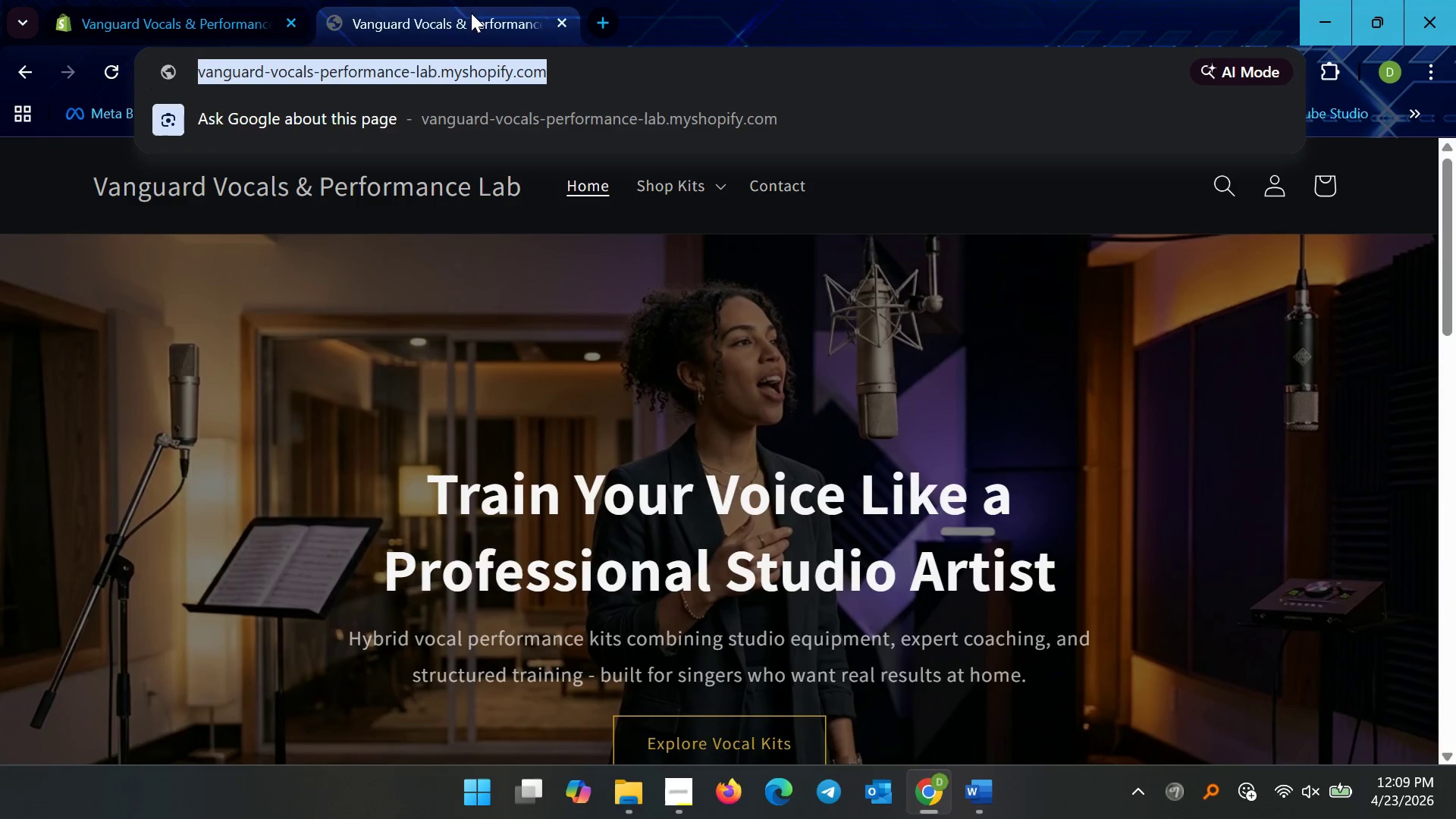 
key(Control+C)
 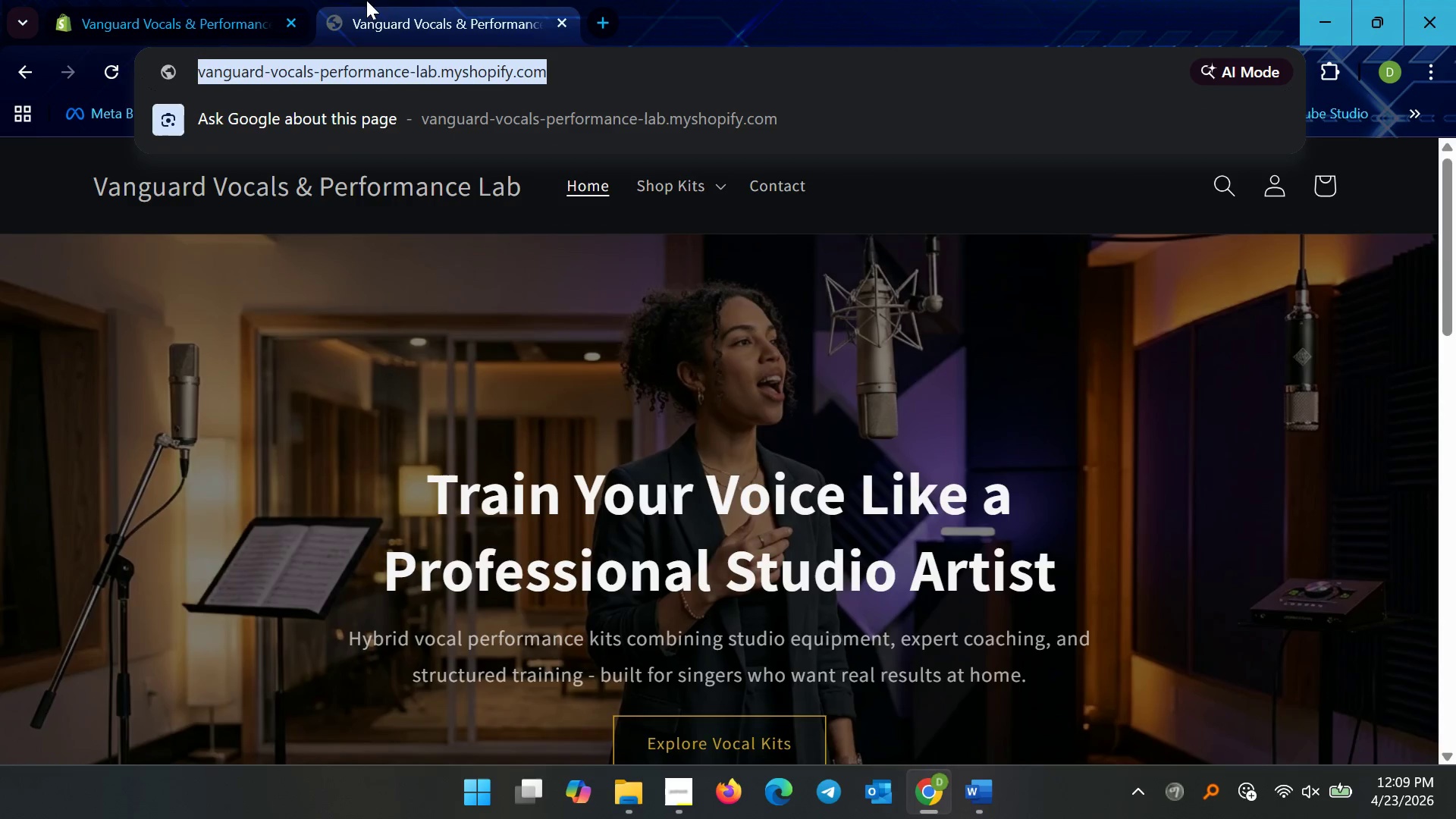 
key(Control+C)
 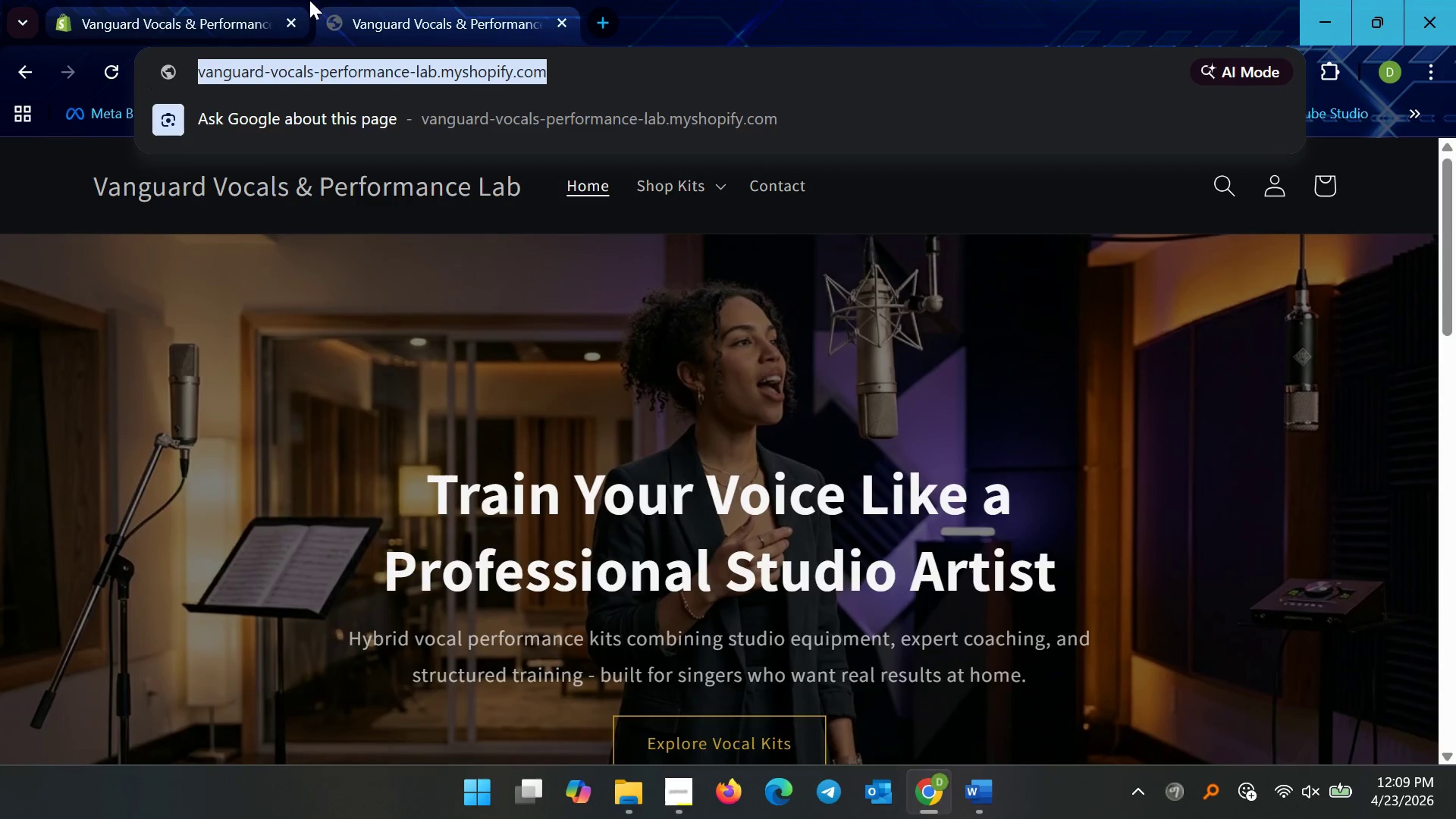 
key(Control+C)
 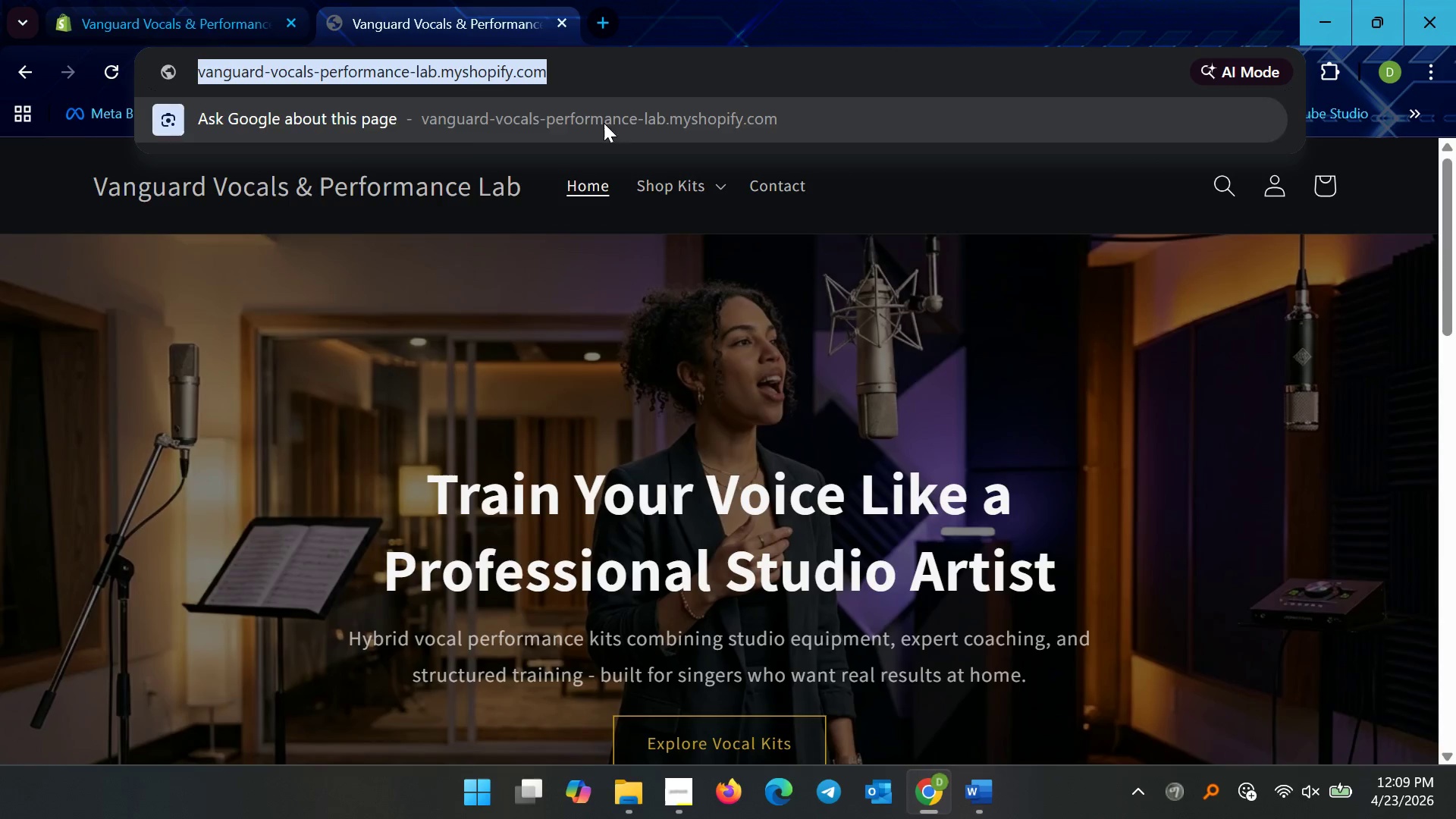 
key(Control+C)
 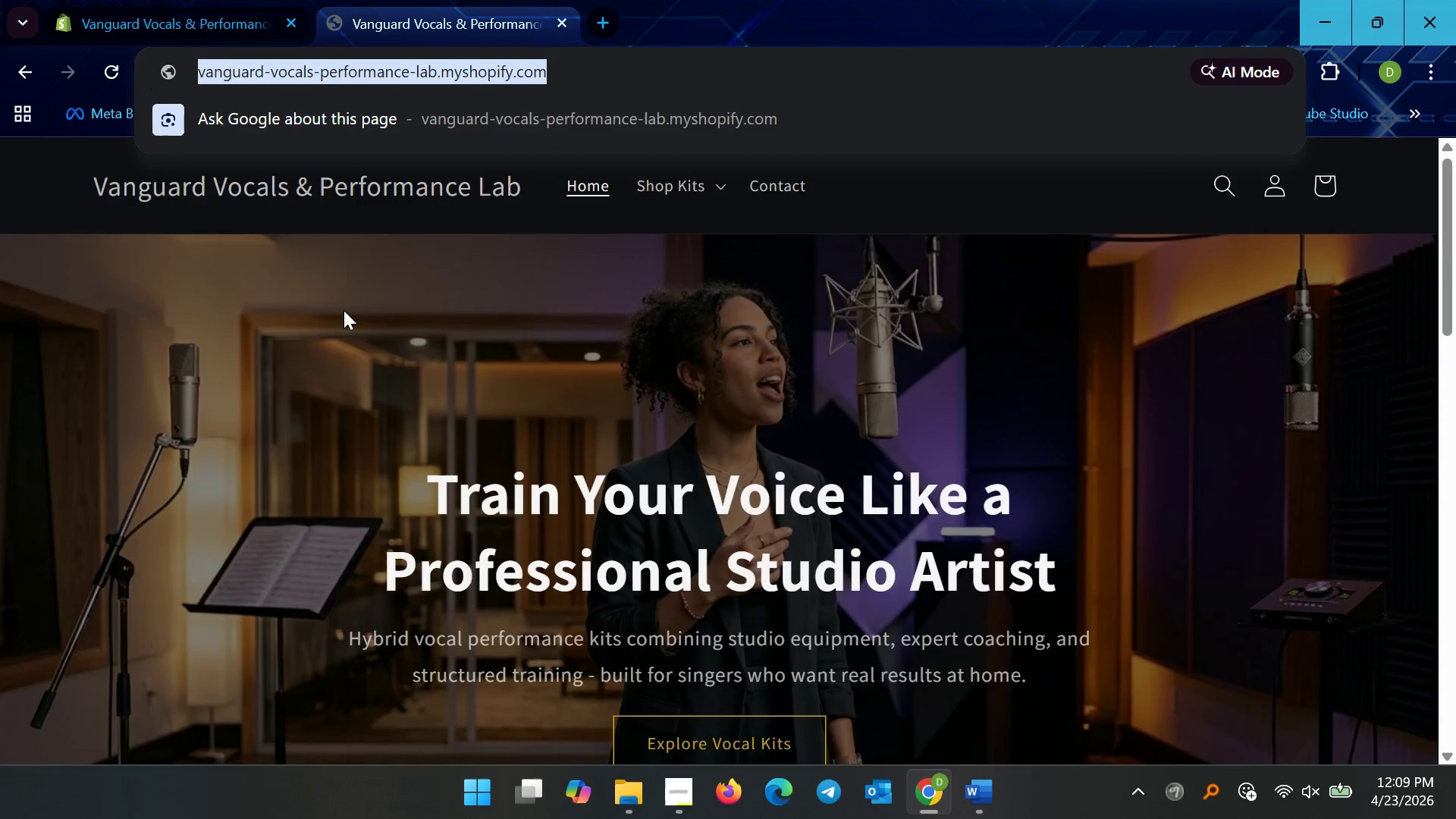 
key(Control+C)
 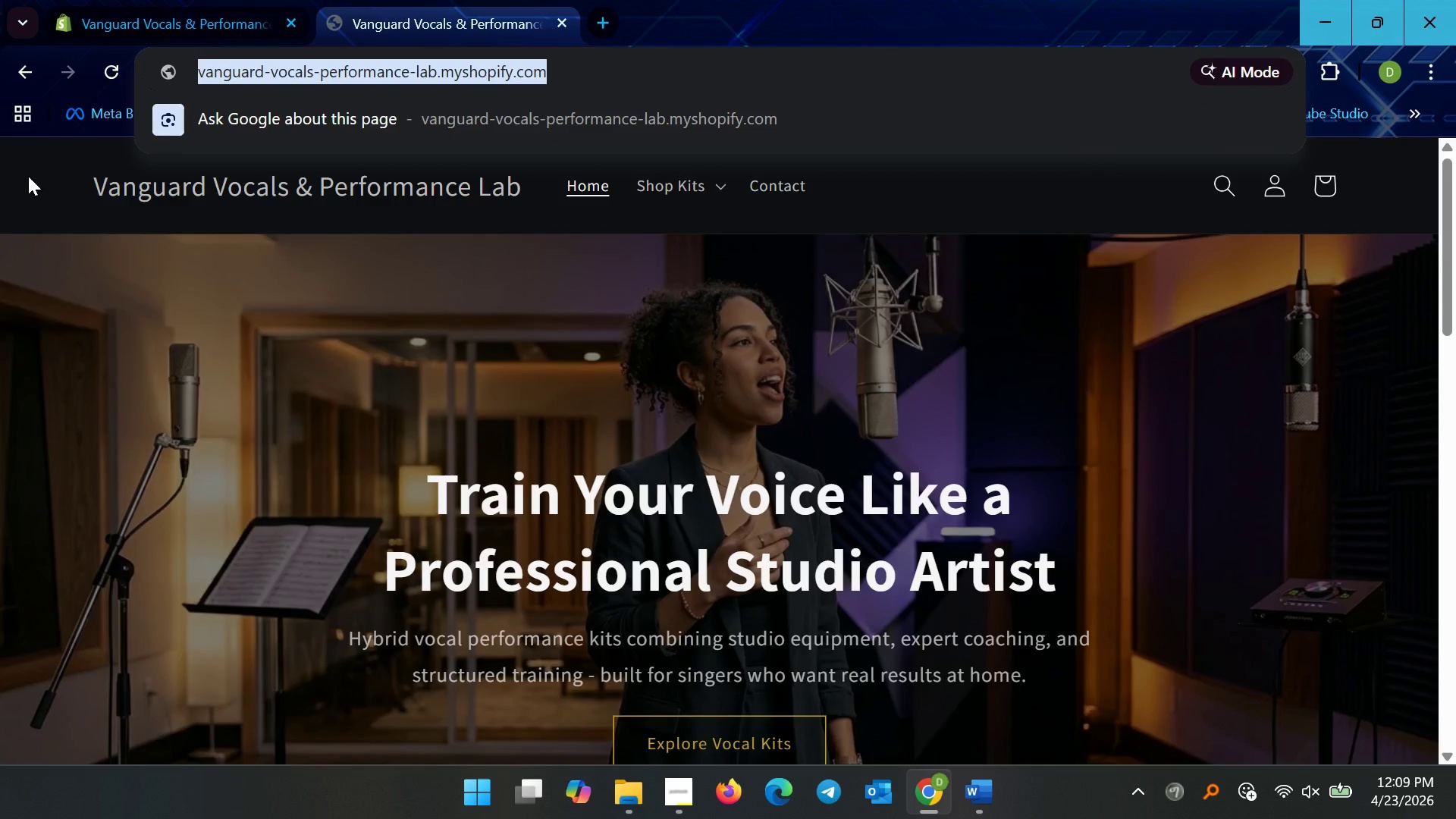 
left_click([28, 176])
 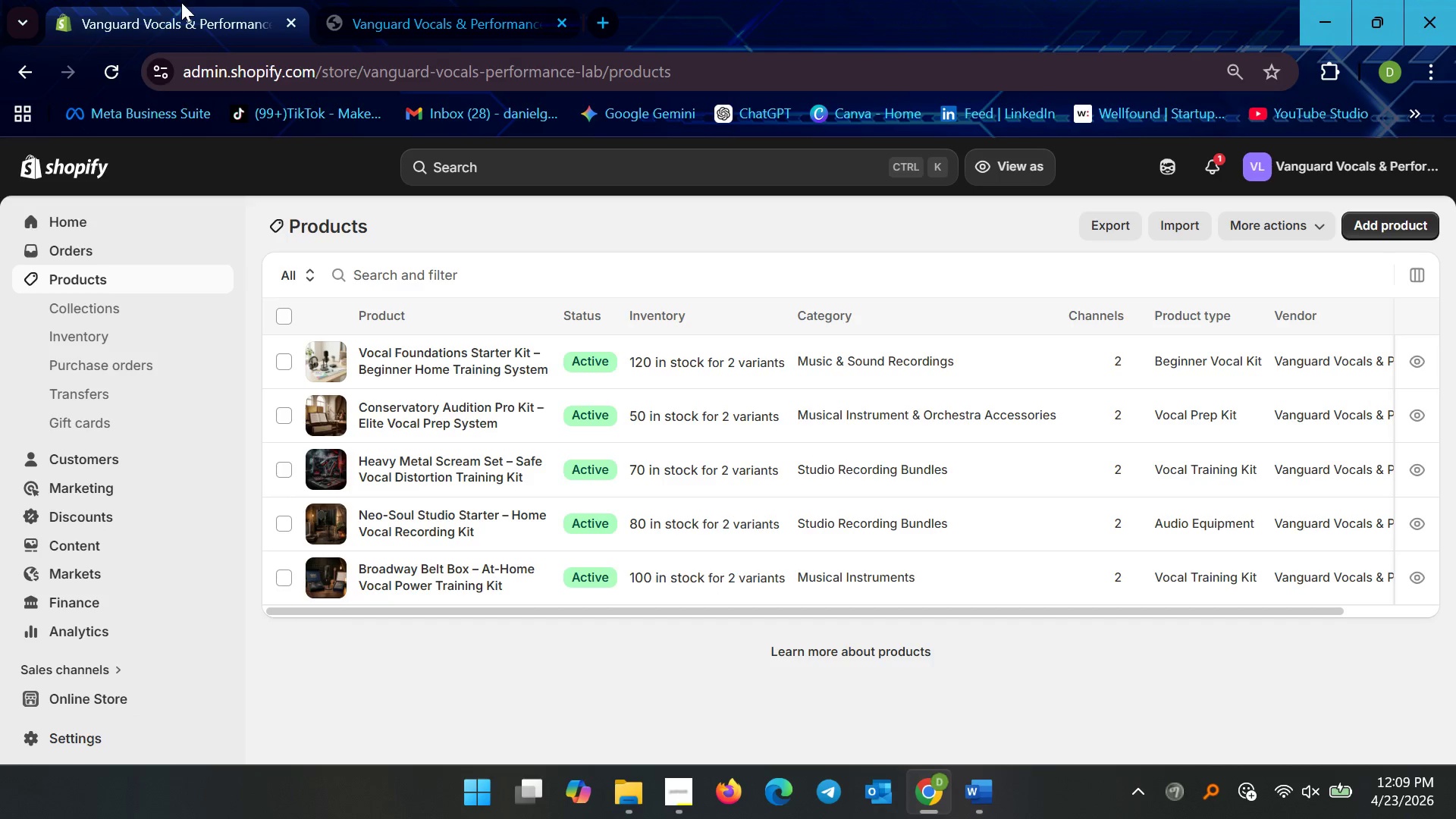 
double_click([471, 0])
 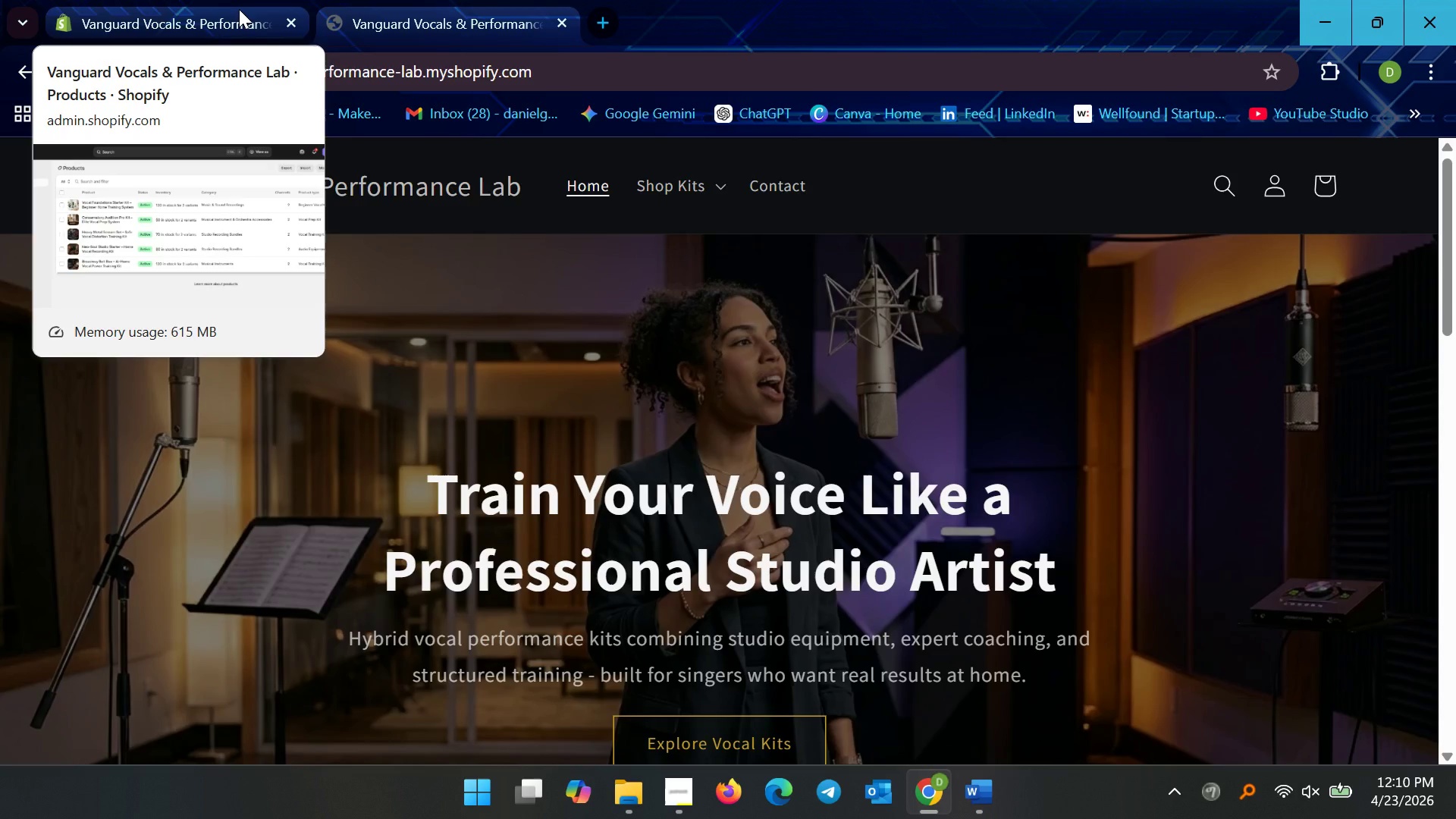 
wait(23.31)
 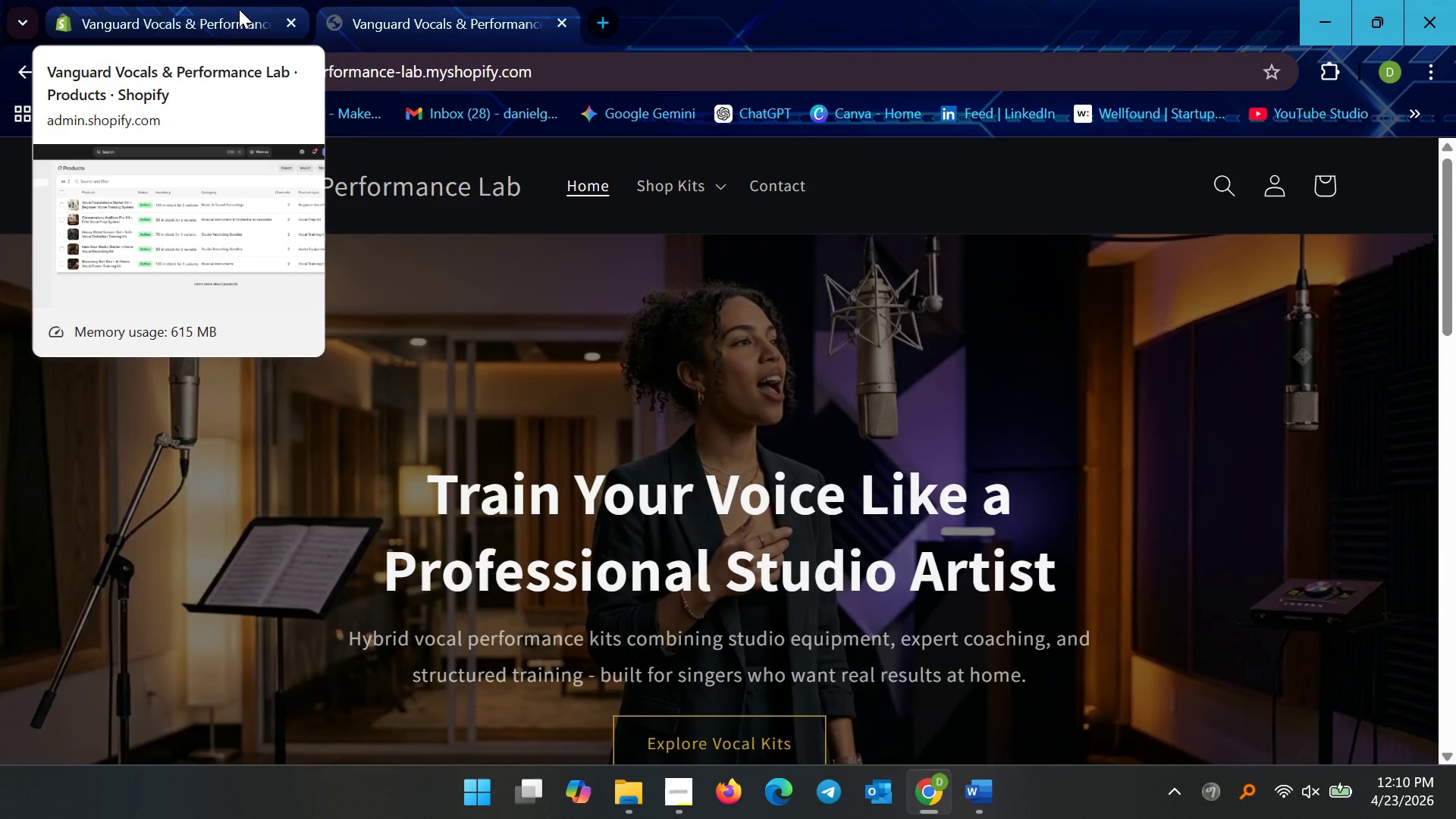 
left_click([672, 17])
 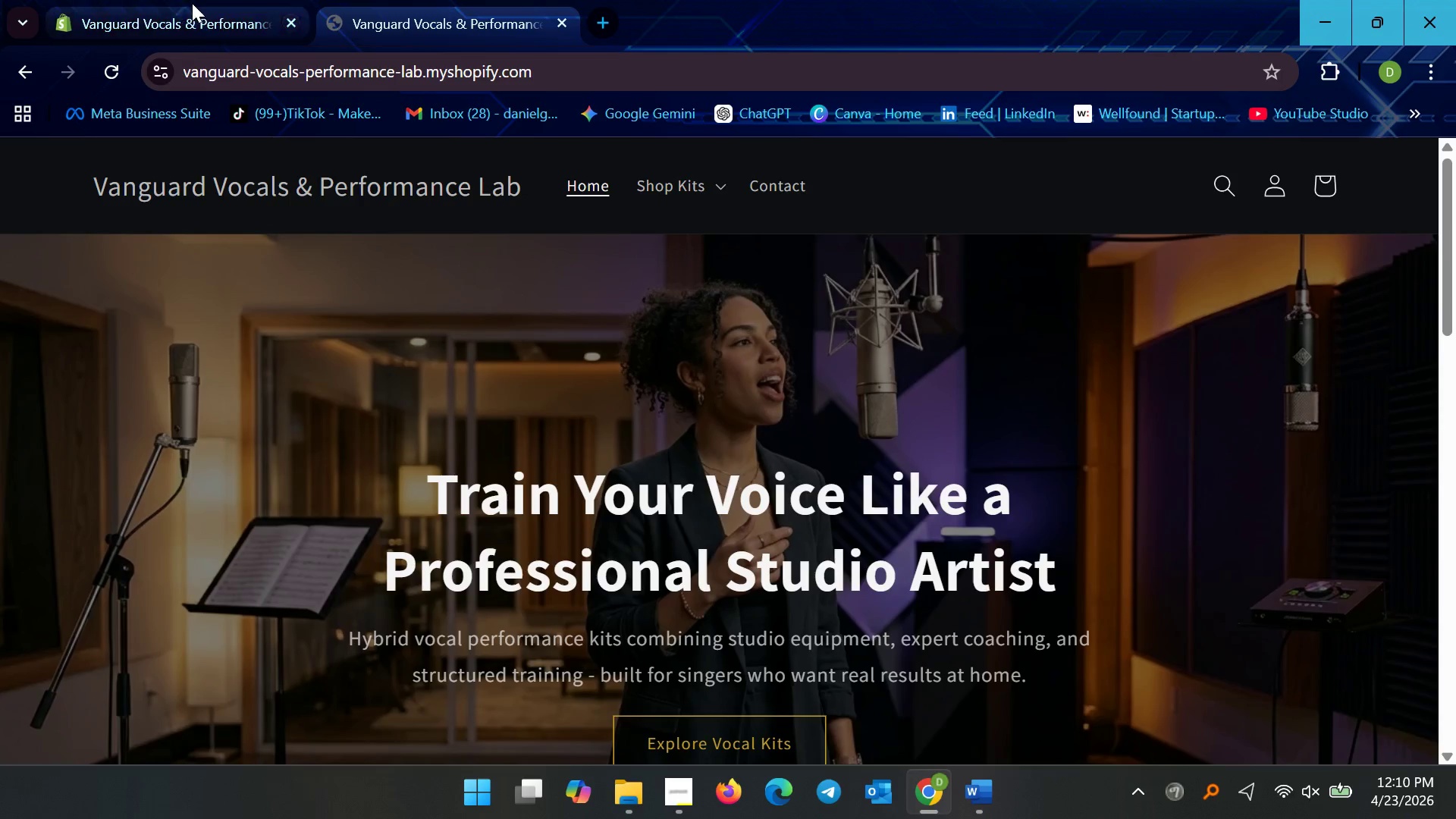 
left_click([189, 2])
 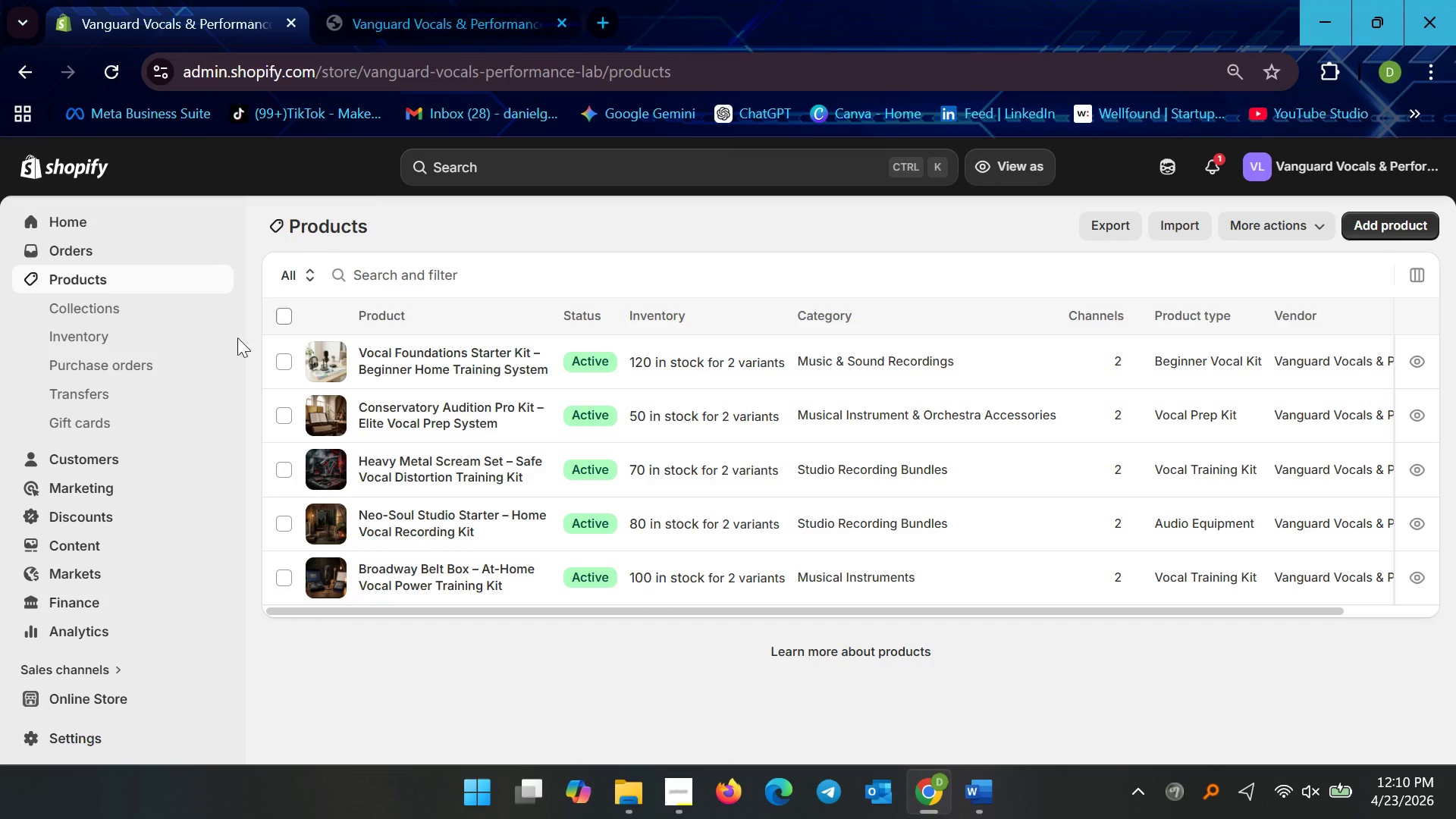 
left_click([90, 272])
 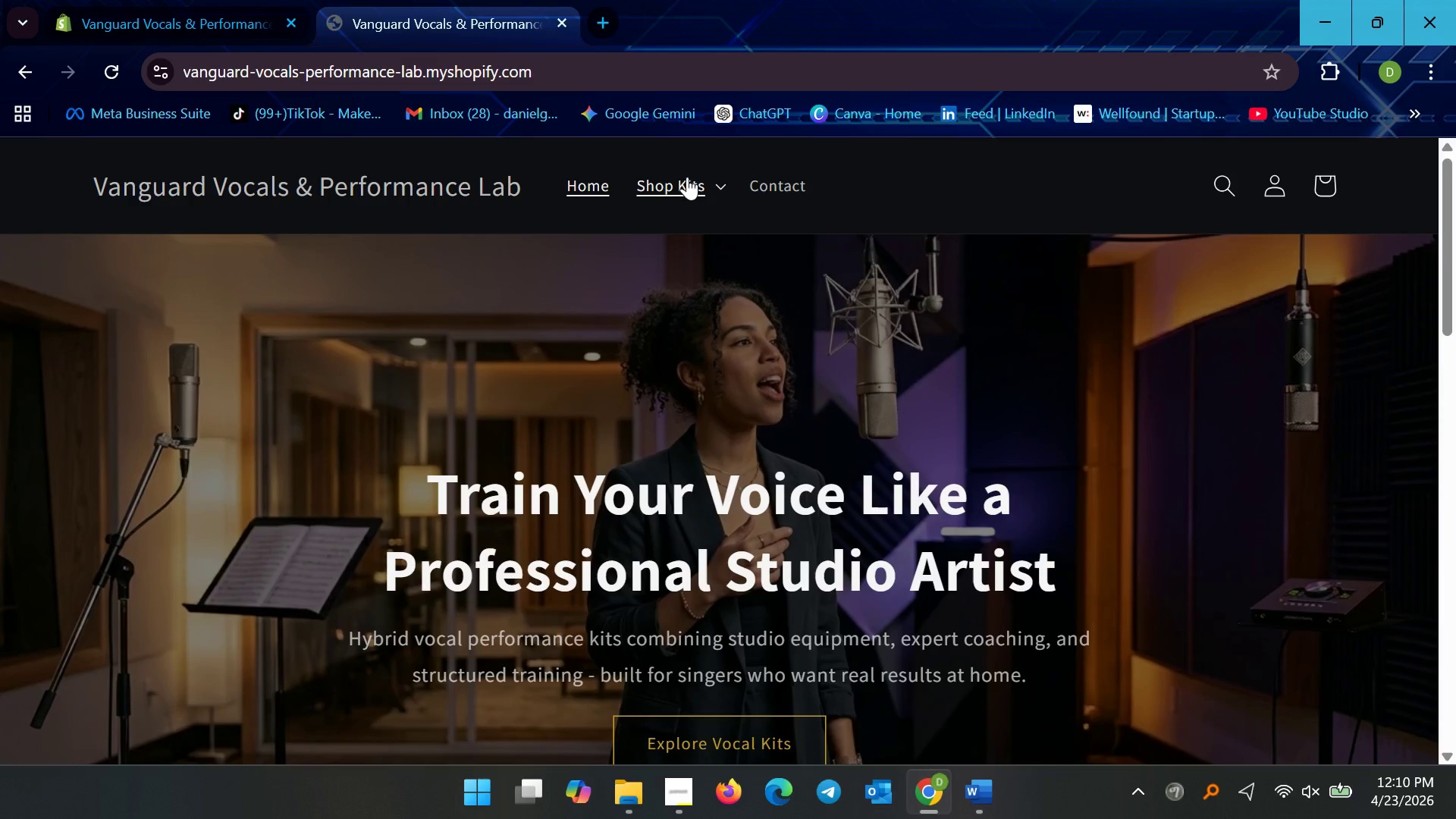 
left_click([692, 246])
 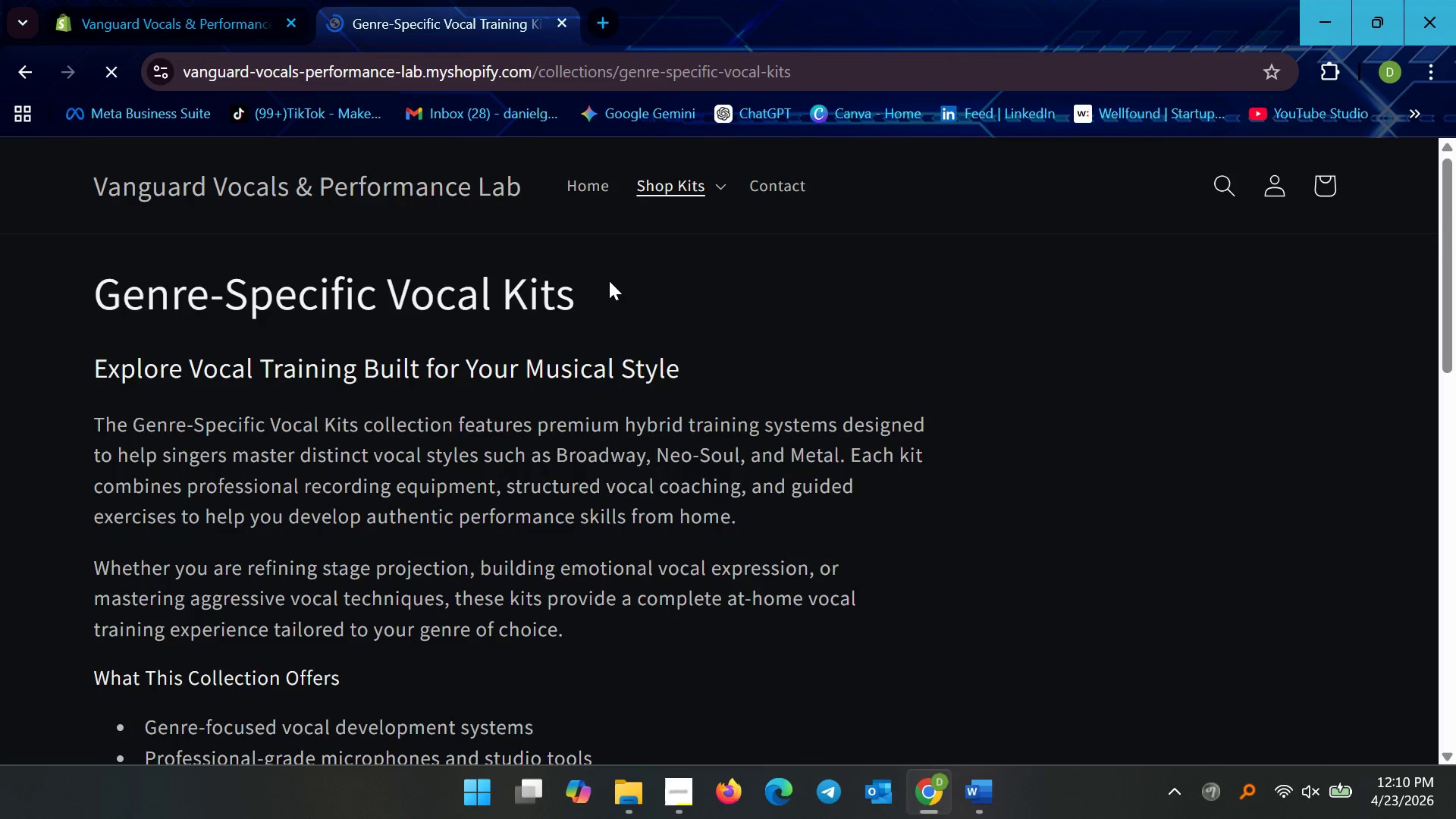 
left_click([535, 325])
 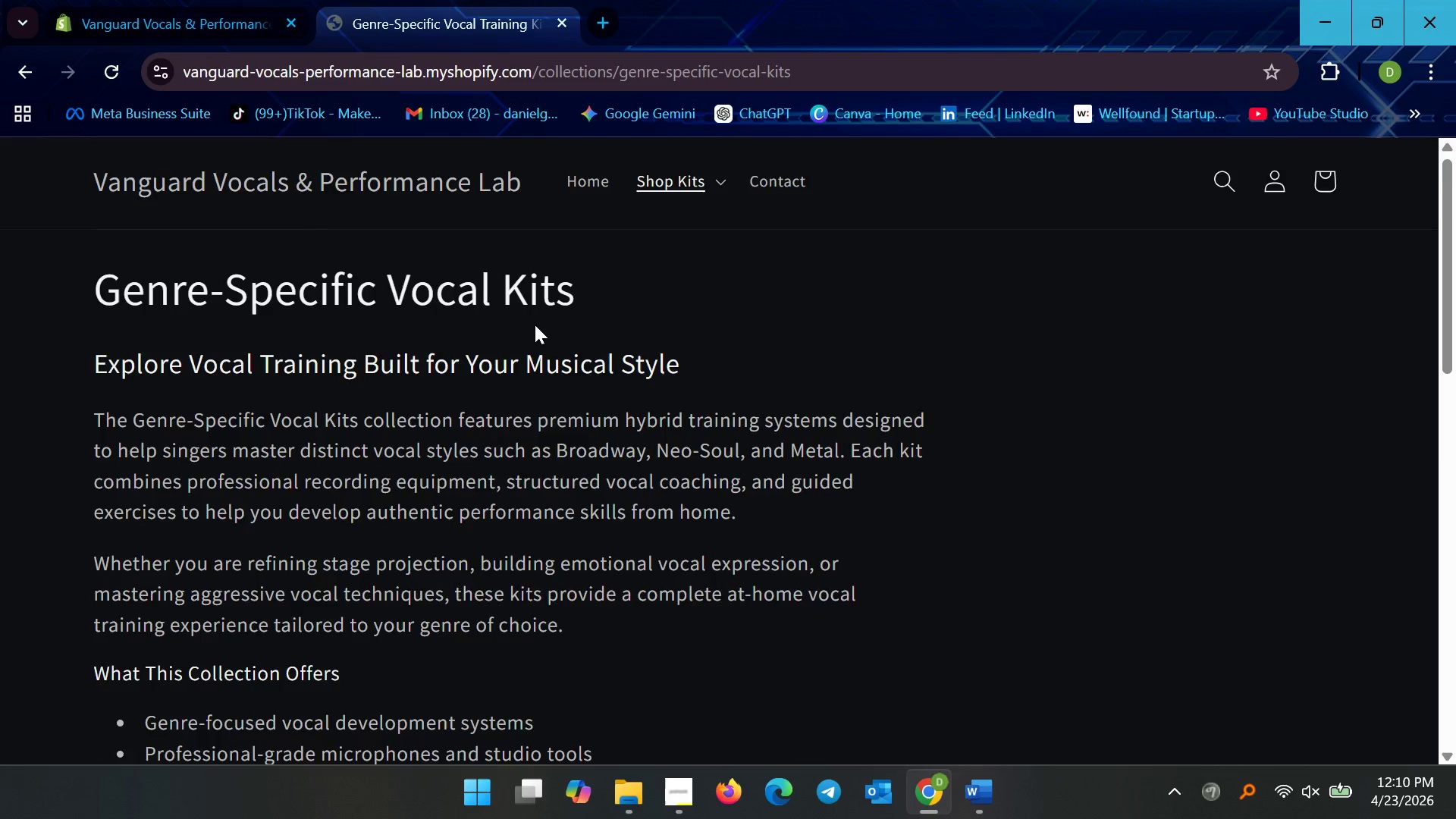 
scroll: coordinate [543, 334], scroll_direction: down, amount: 13.0
 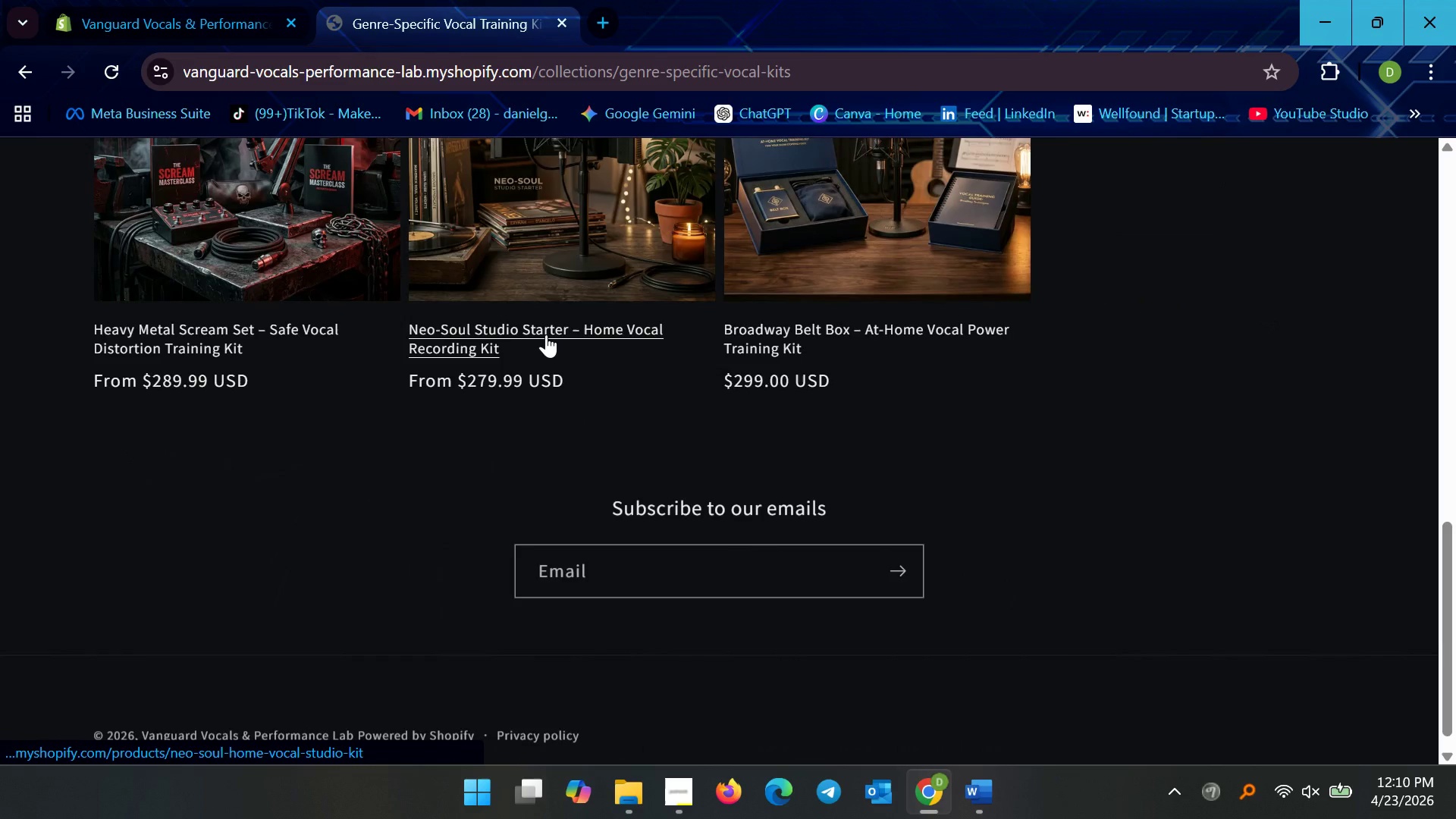 
scroll: coordinate [546, 334], scroll_direction: up, amount: 1.0
 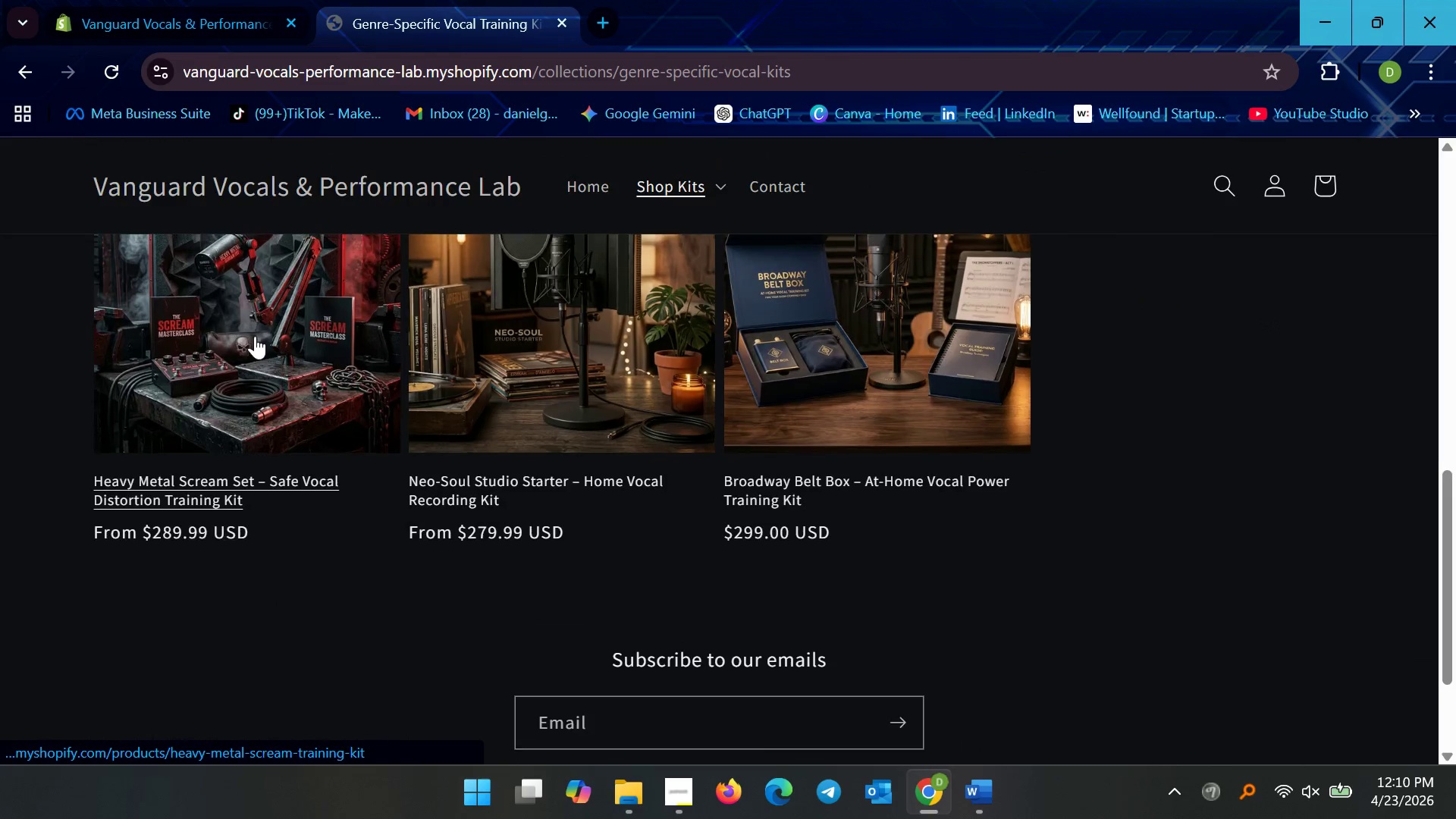 
left_click([246, 336])
 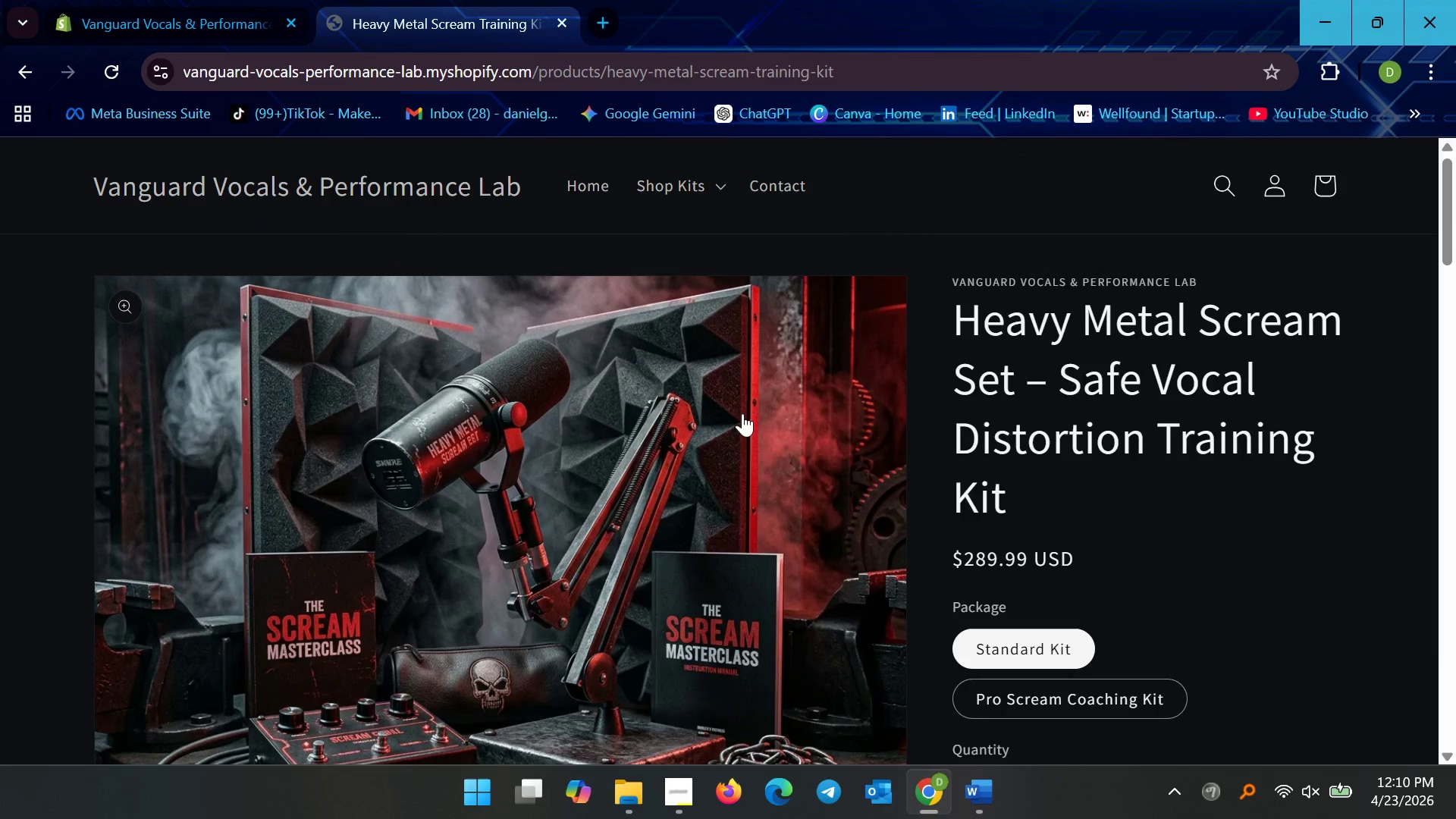 
left_click([1049, 702])
 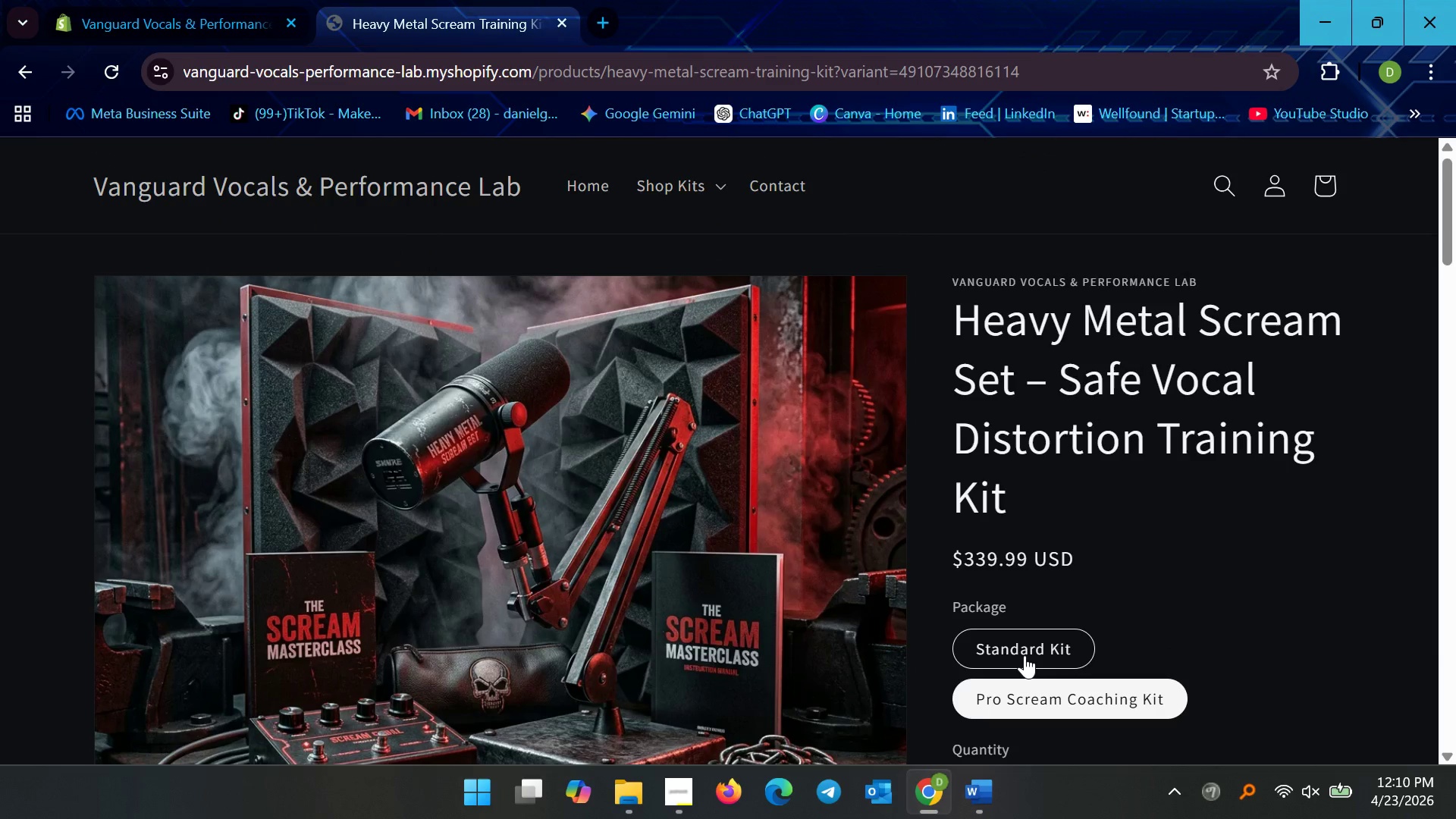 
left_click([1025, 655])
 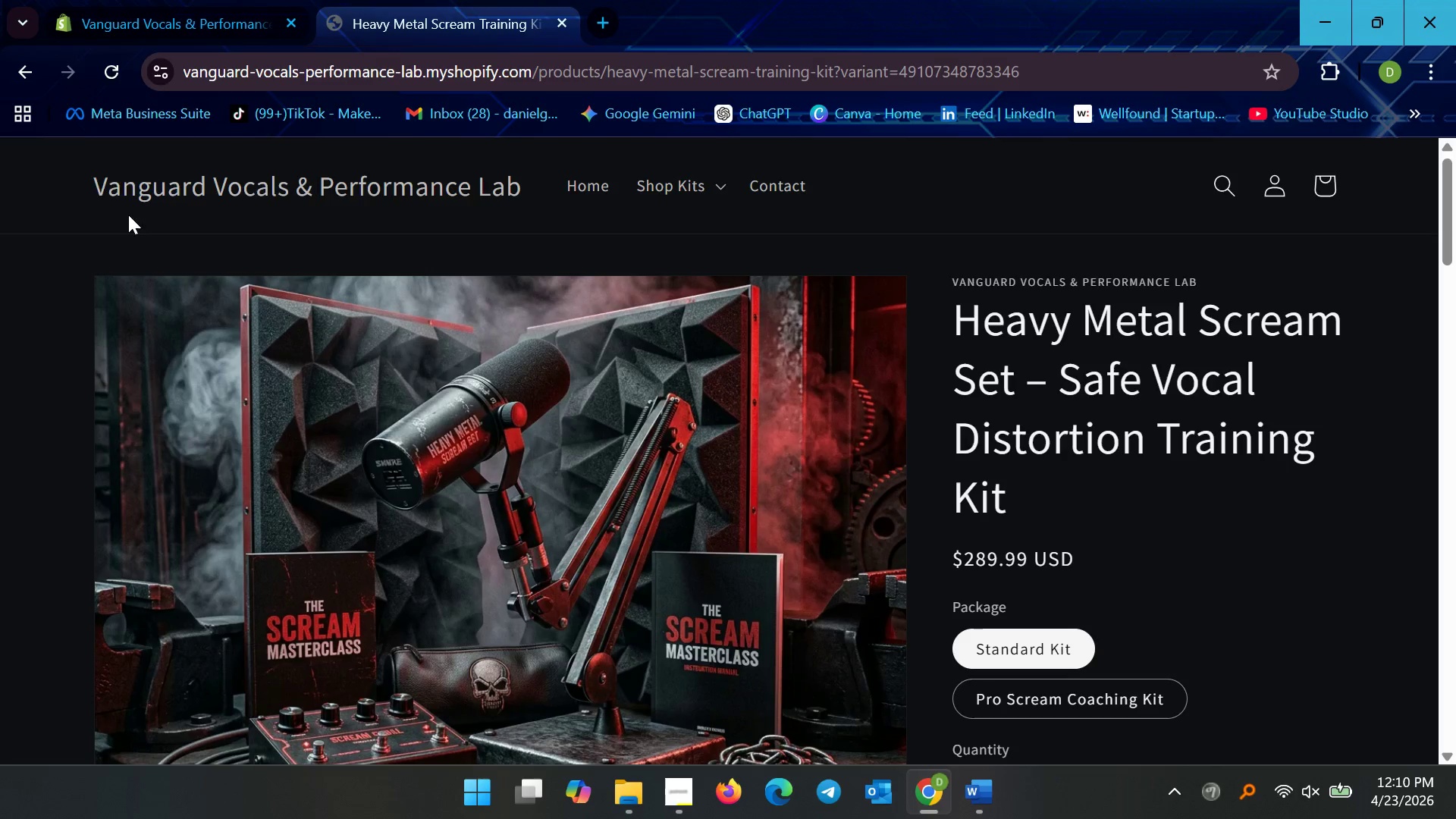 
left_click([138, 169])
 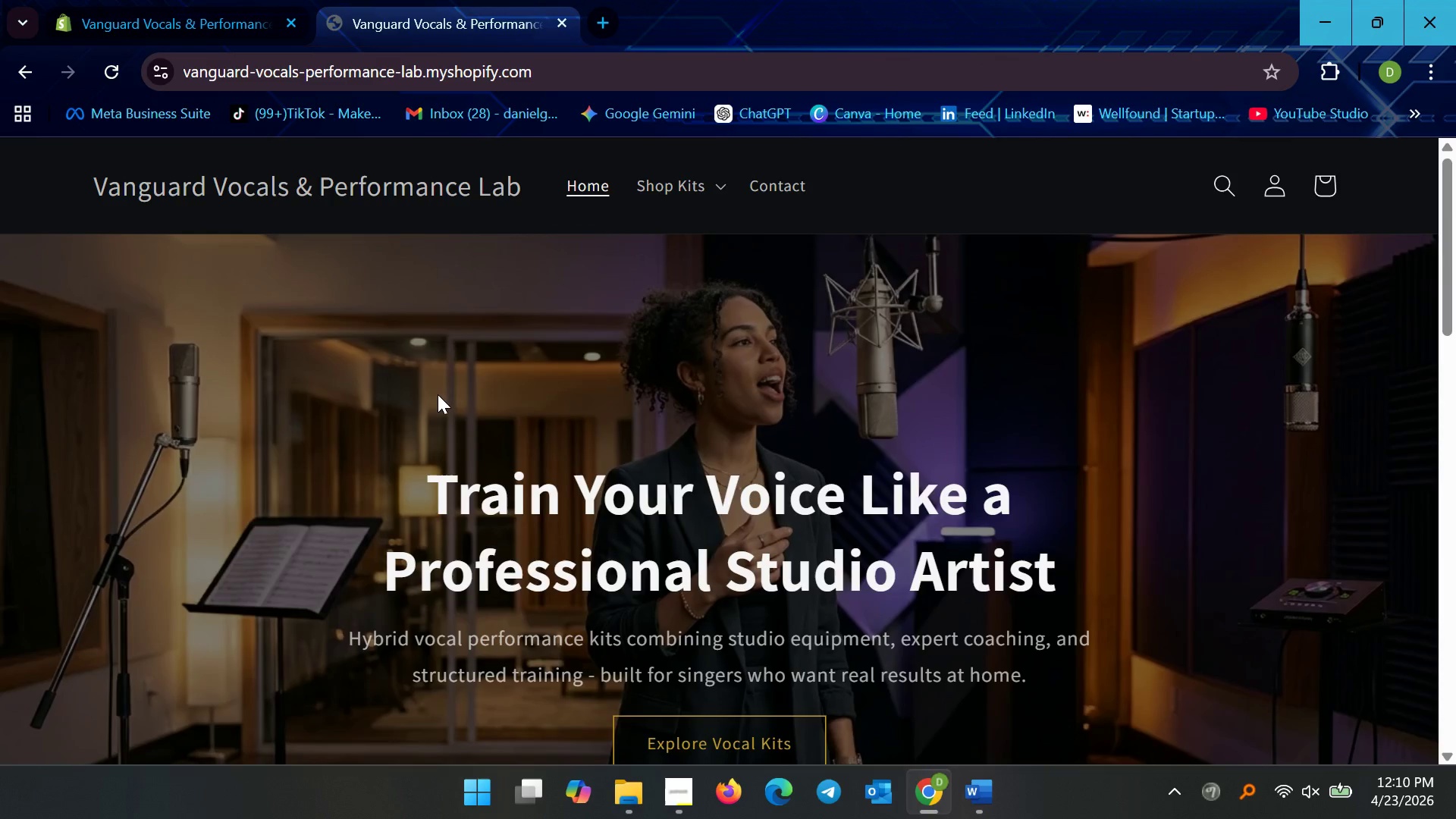 
scroll: coordinate [538, 511], scroll_direction: down, amount: 11.0
 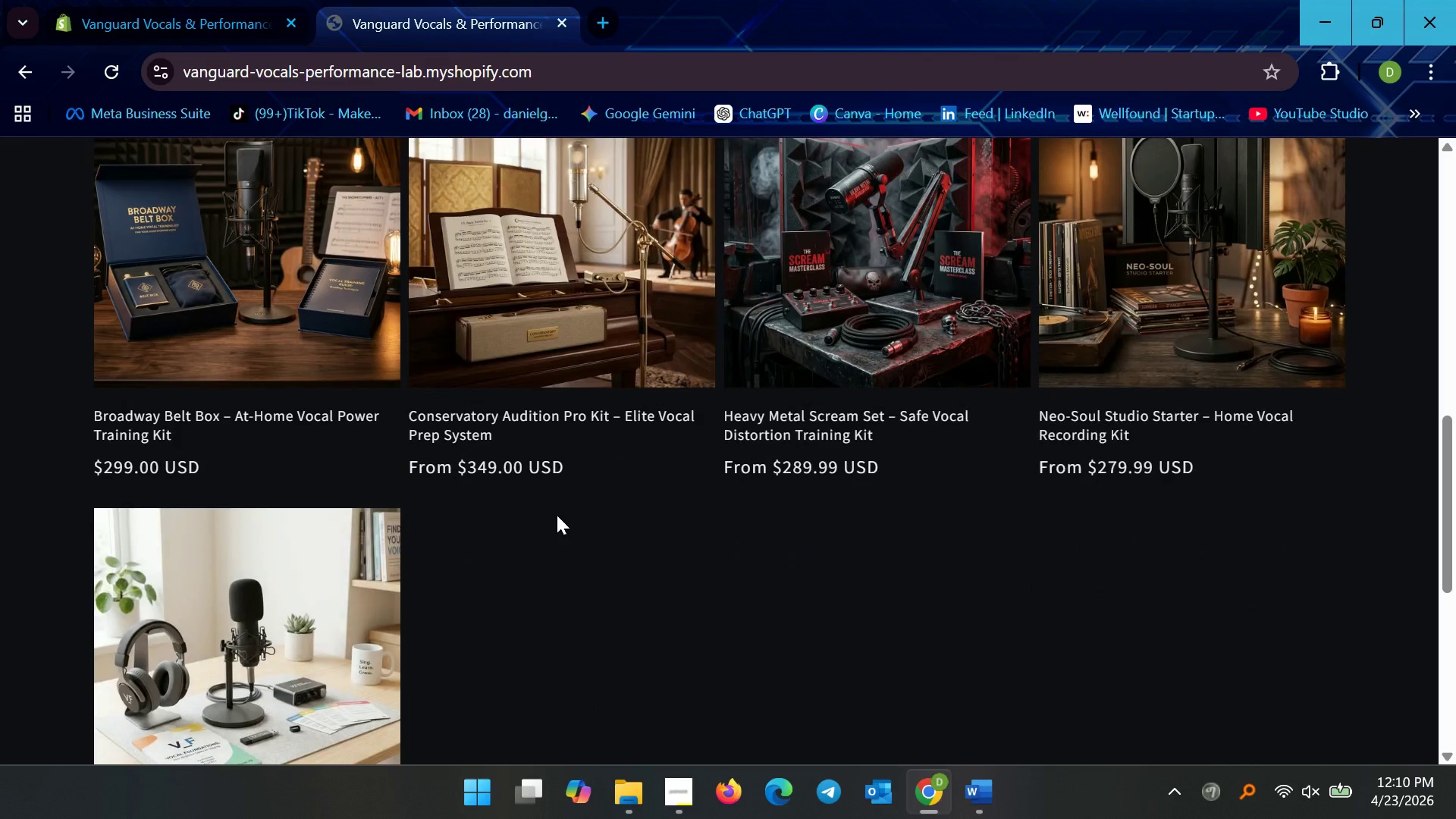 
scroll: coordinate [557, 515], scroll_direction: up, amount: 3.0
 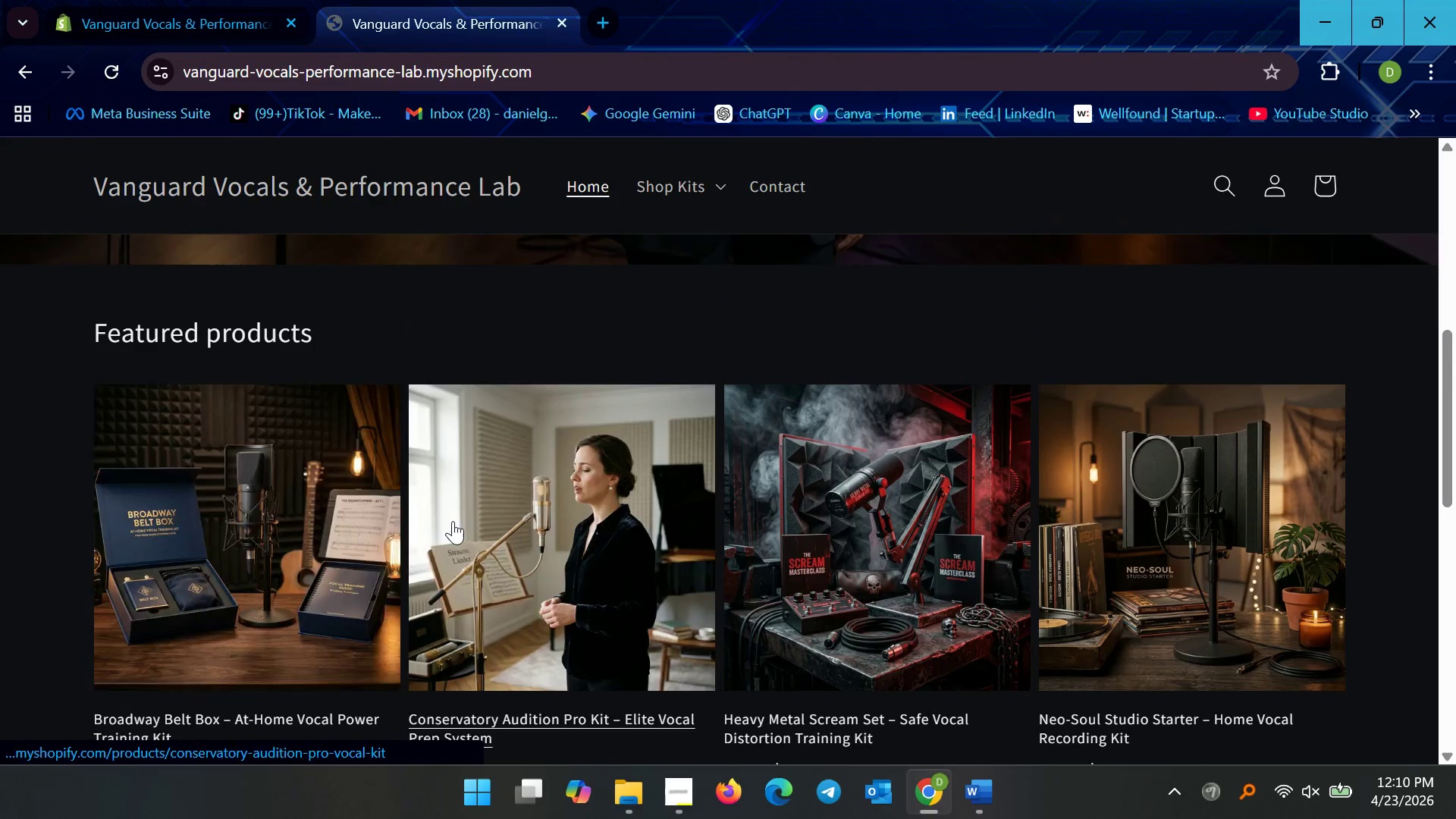 
left_click([325, 516])
 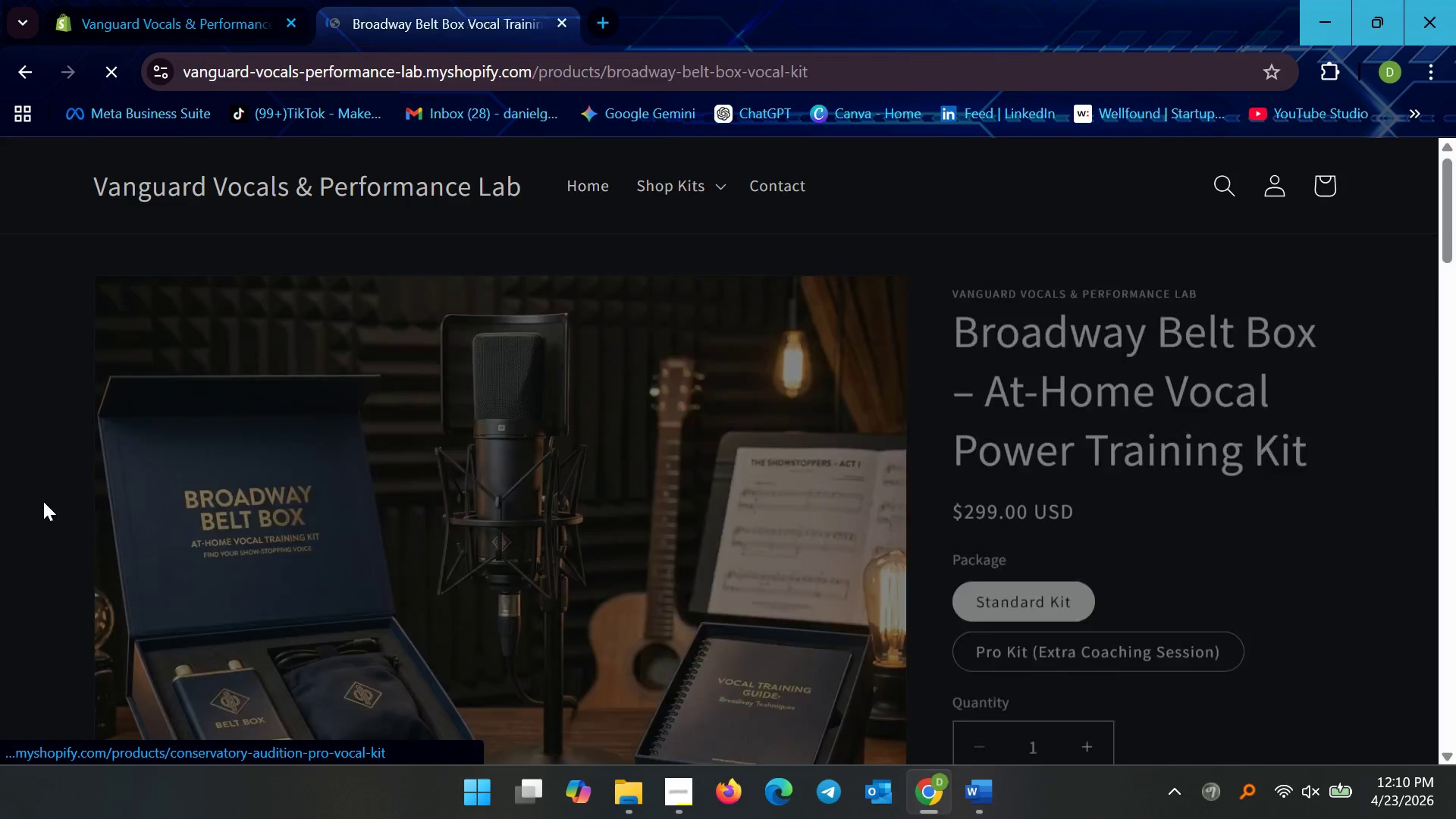 
scroll: coordinate [512, 454], scroll_direction: down, amount: 4.0
 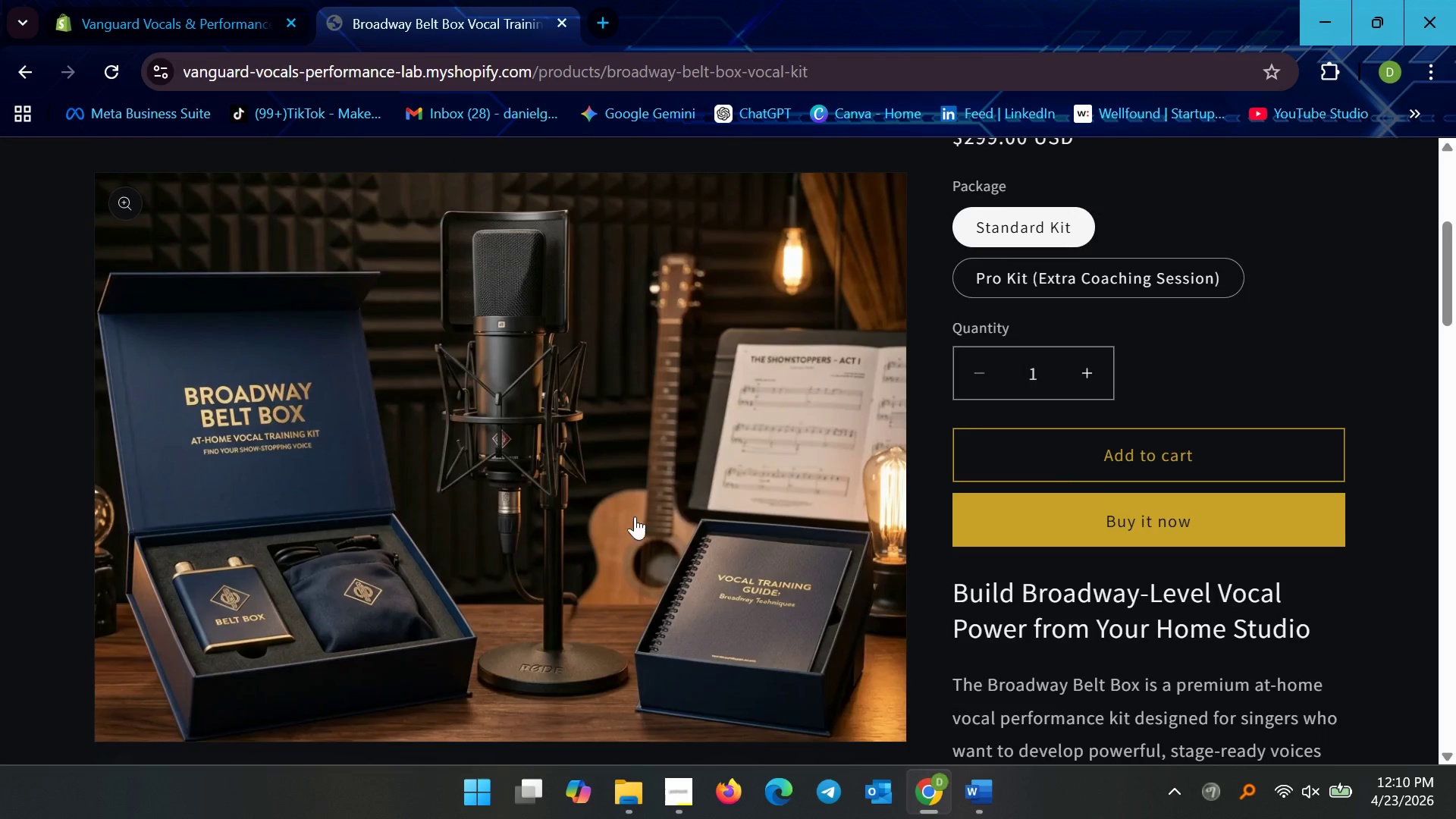 
scroll: coordinate [672, 481], scroll_direction: up, amount: 1.0
 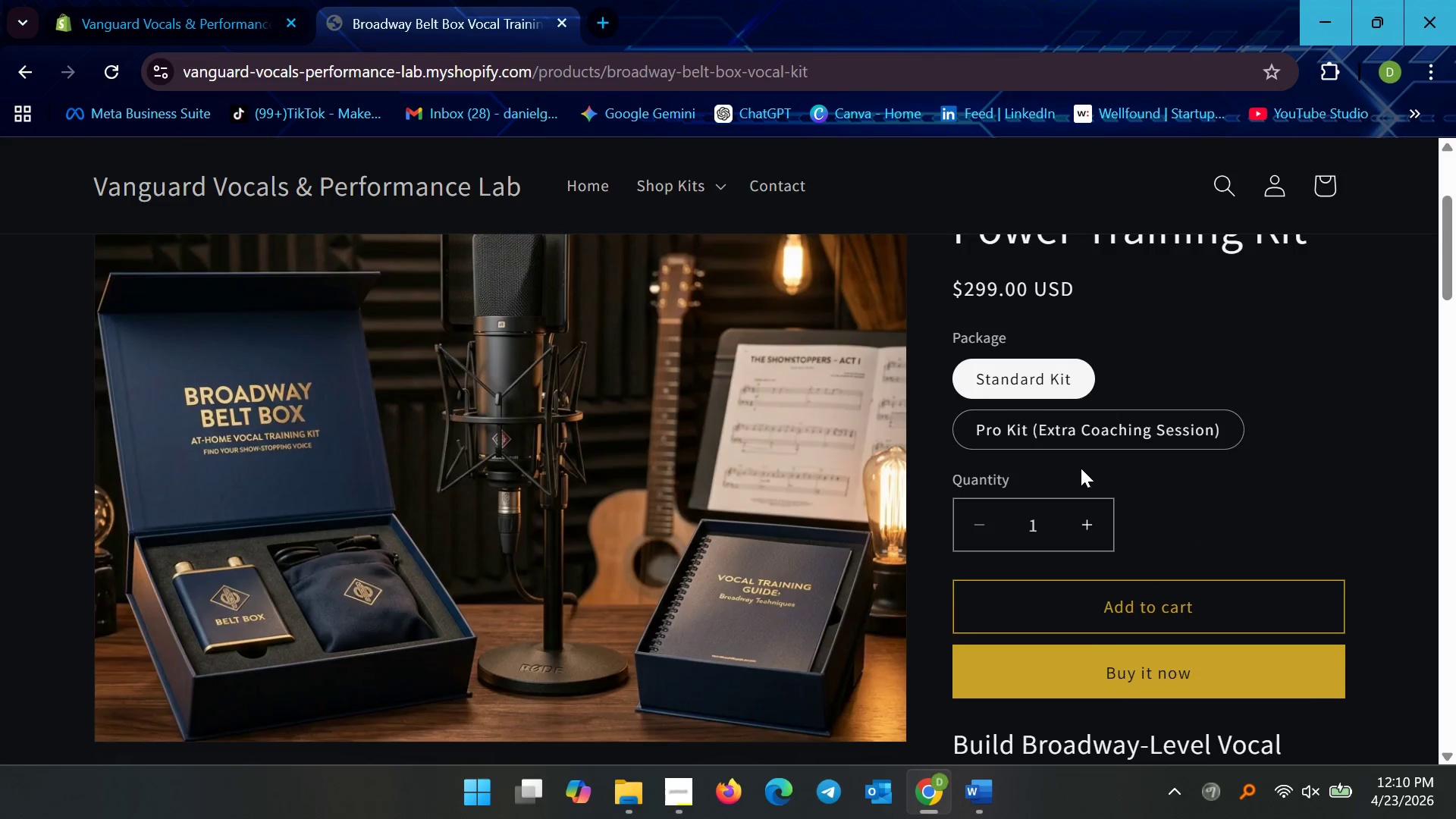 
left_click([1102, 435])
 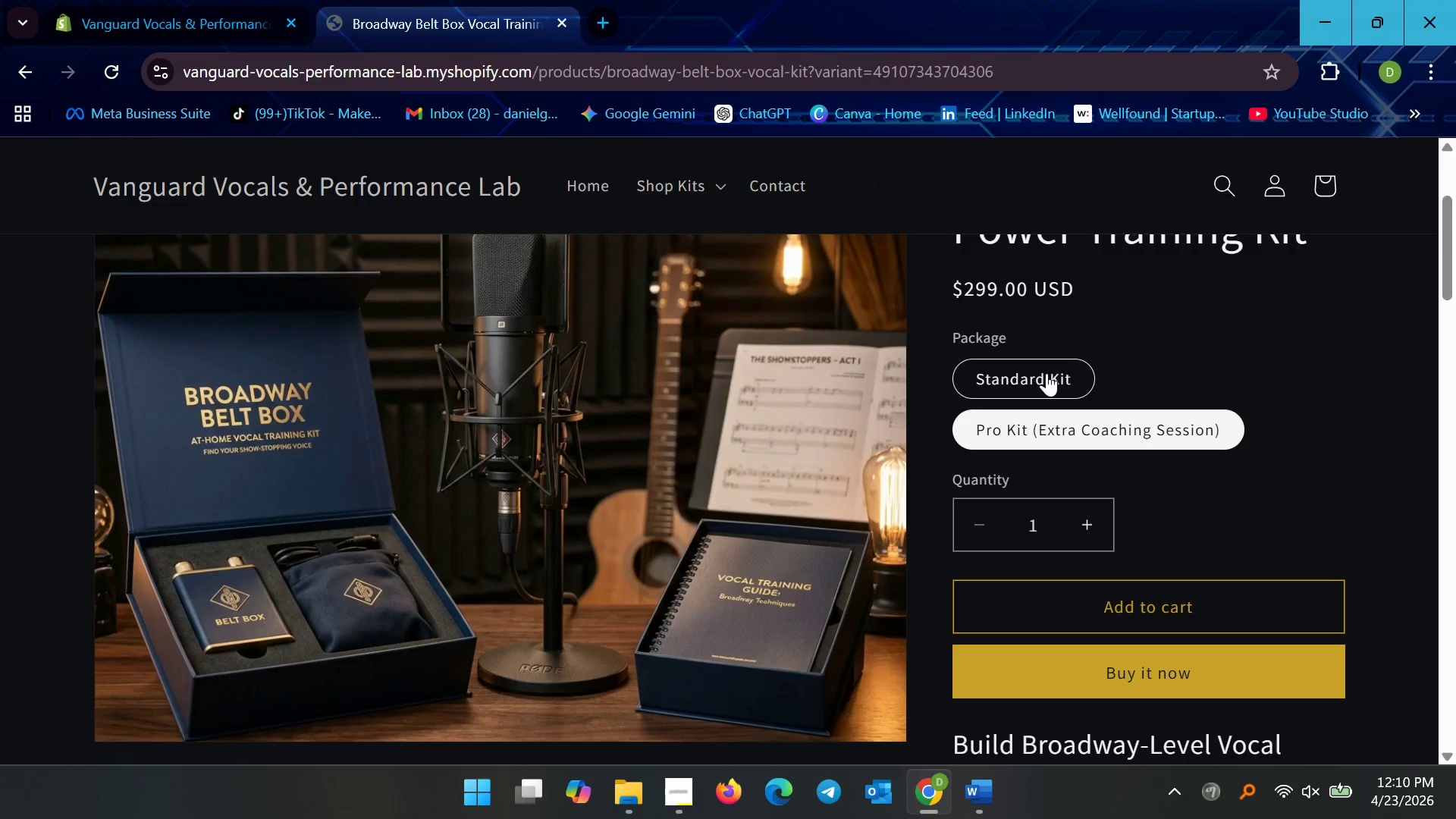 
left_click([1046, 373])
 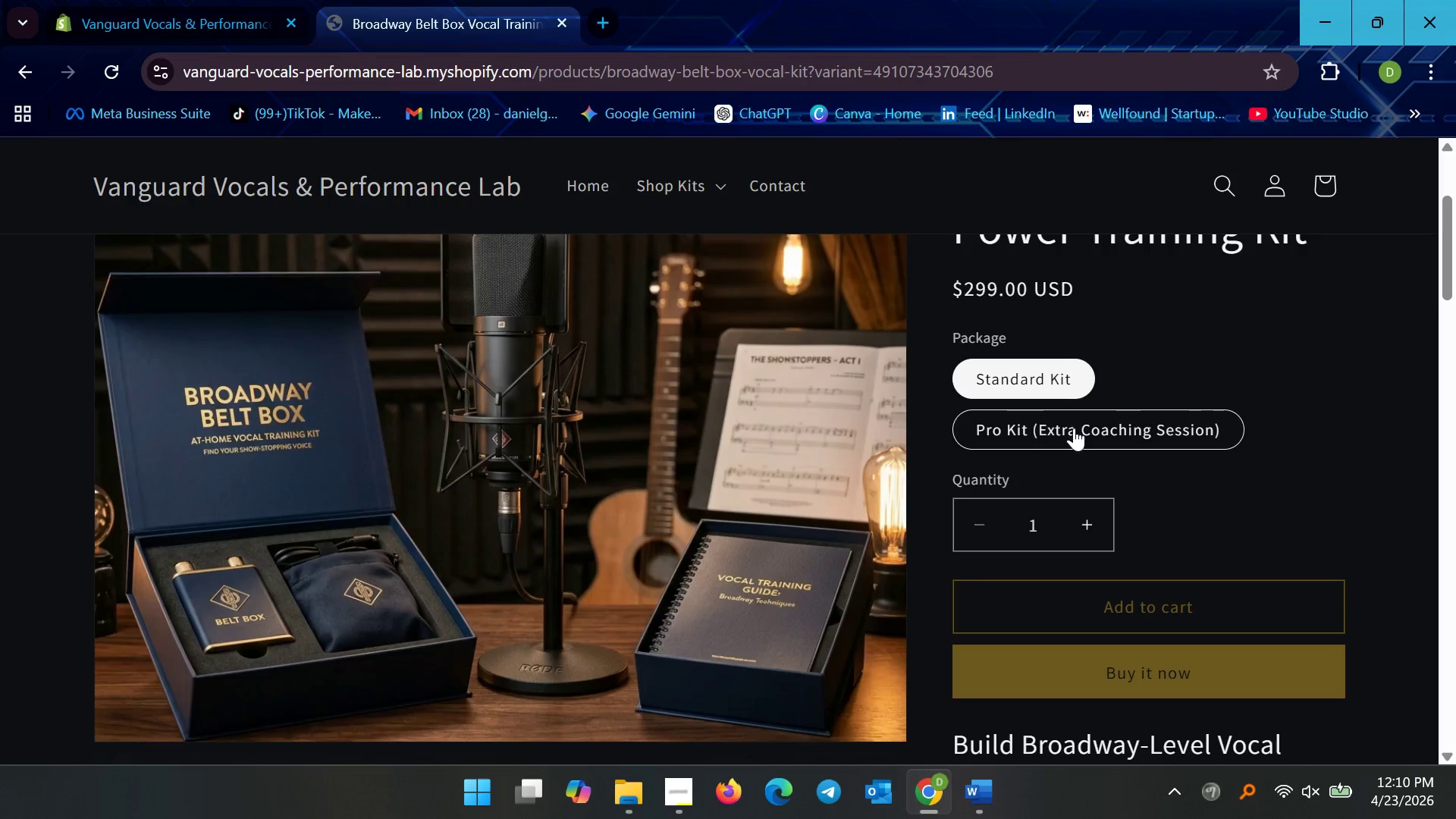 
left_click([1073, 431])
 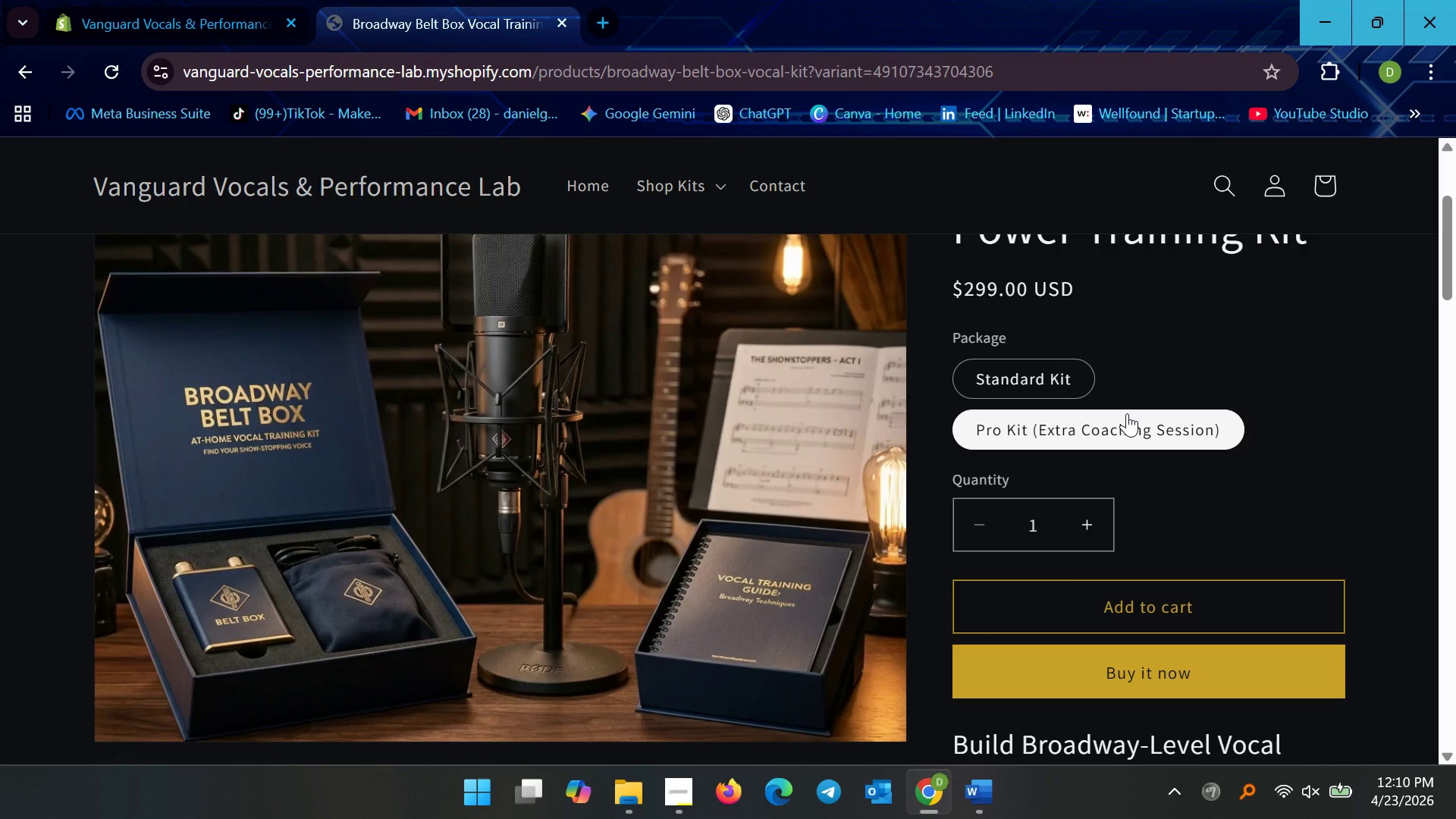 
scroll: coordinate [456, 490], scroll_direction: up, amount: 1.0
 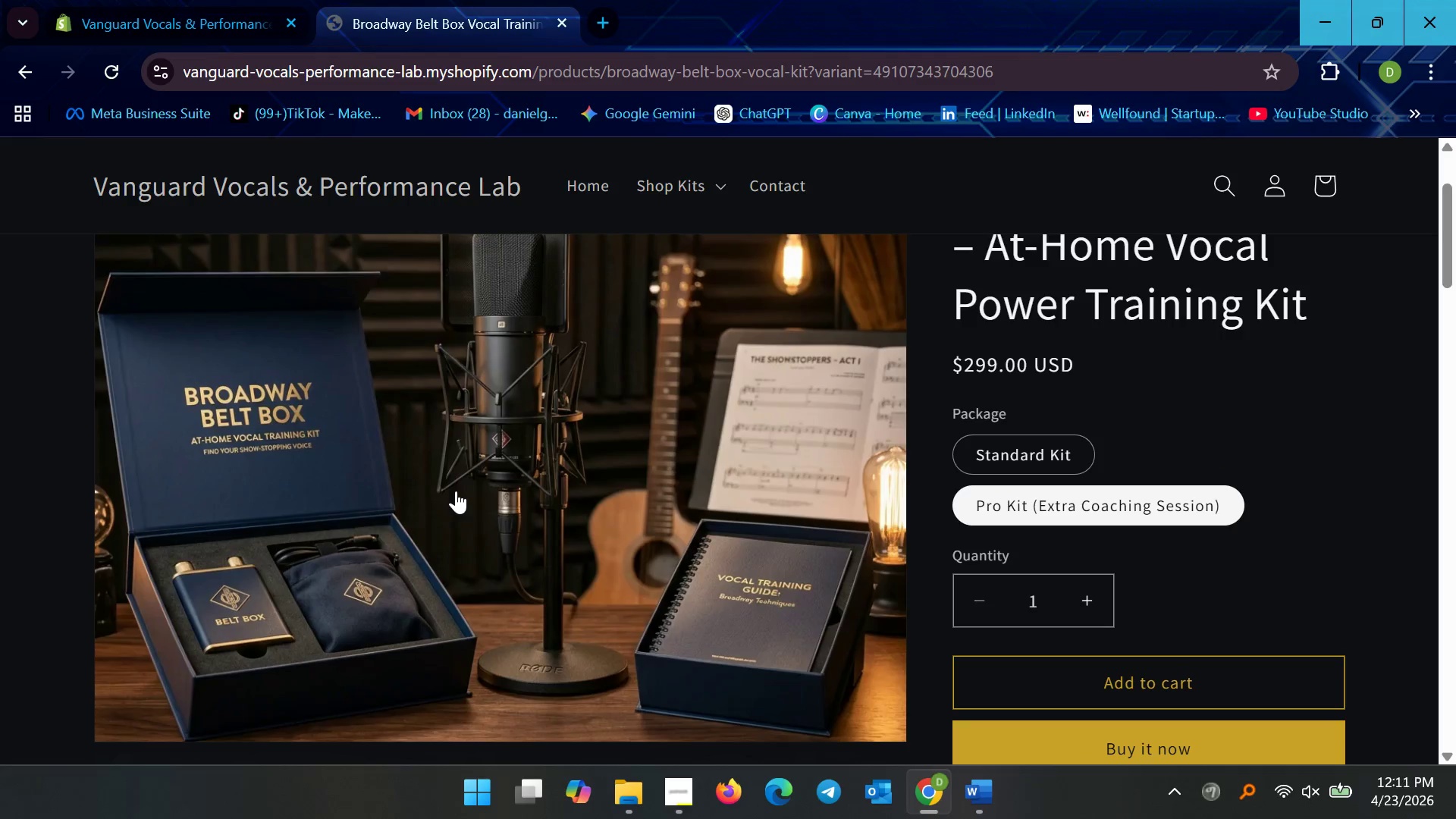 
wait(25.7)
 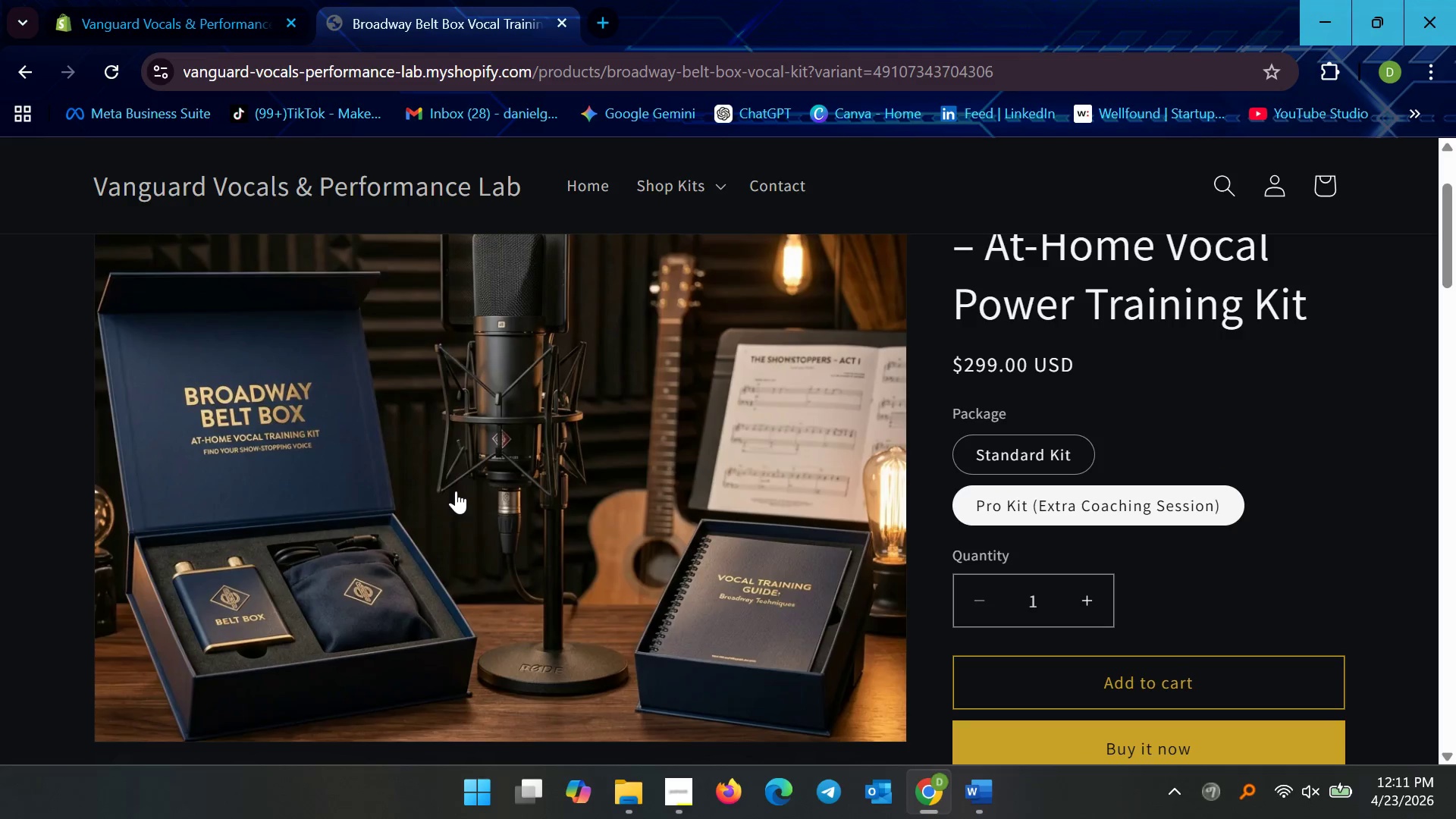 
left_click([1019, 466])
 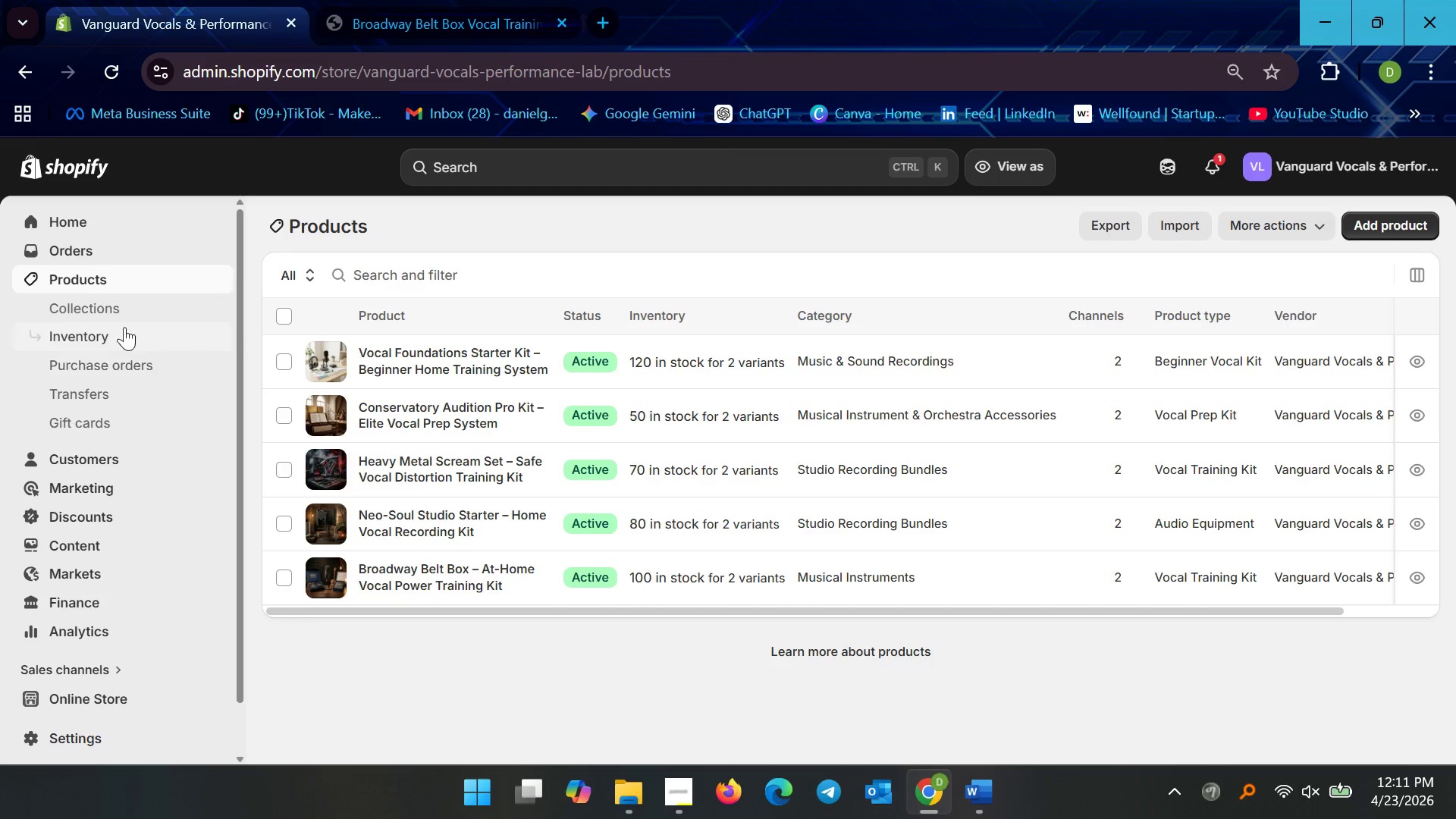 
left_click([105, 276])
 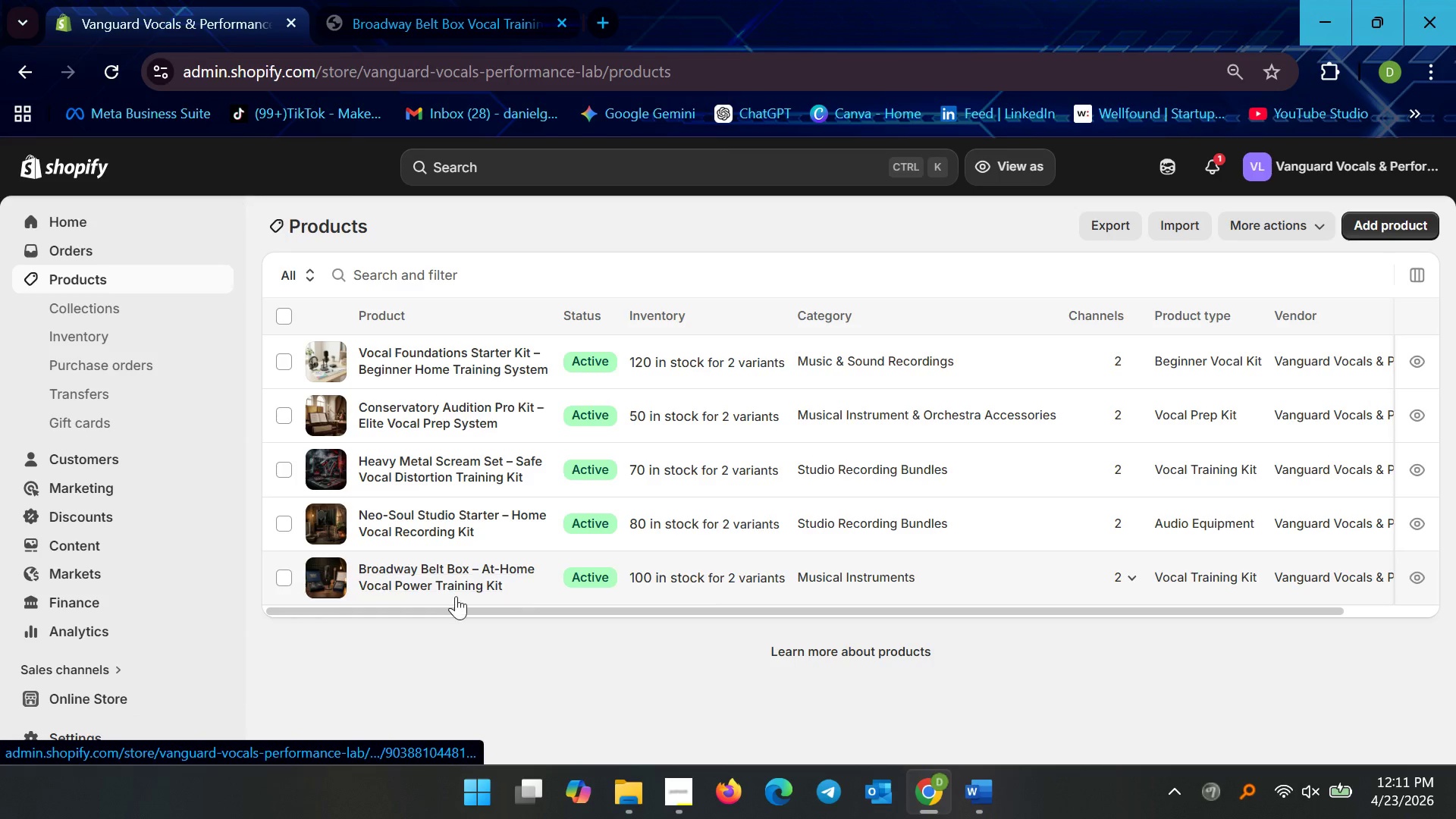 
left_click([430, 584])
 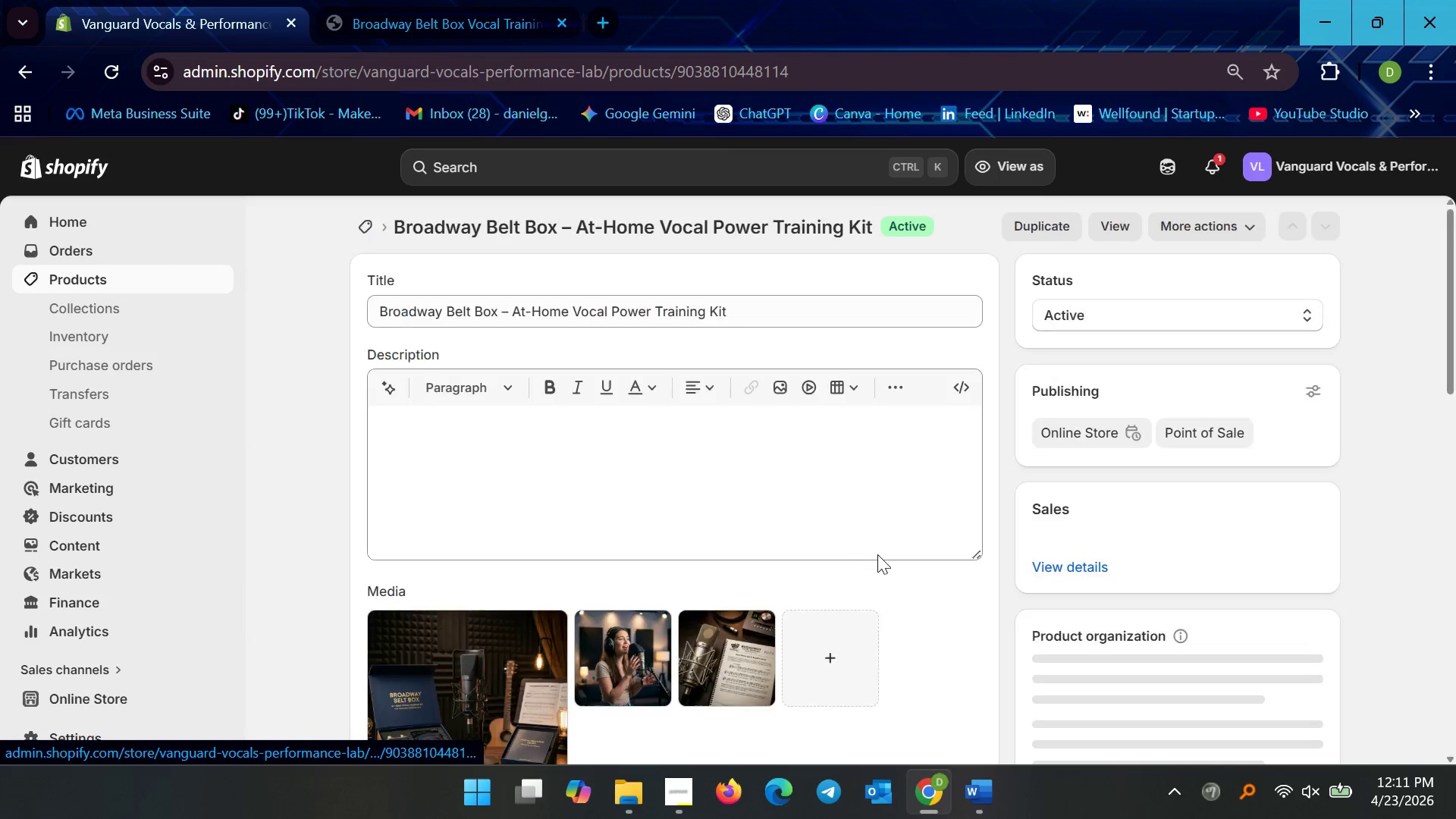 
scroll: coordinate [538, 619], scroll_direction: down, amount: 33.0
 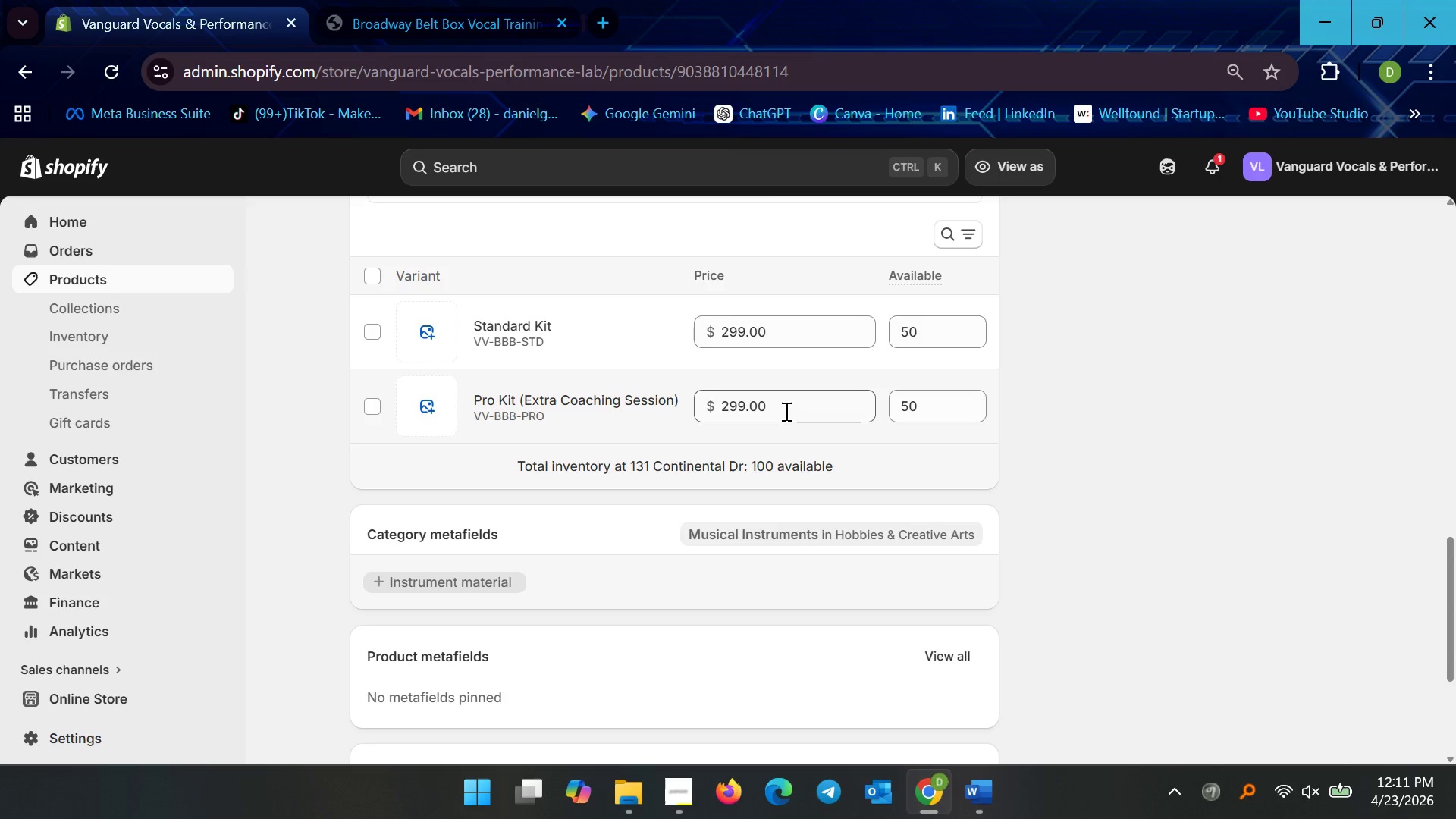 
wait(7.09)
 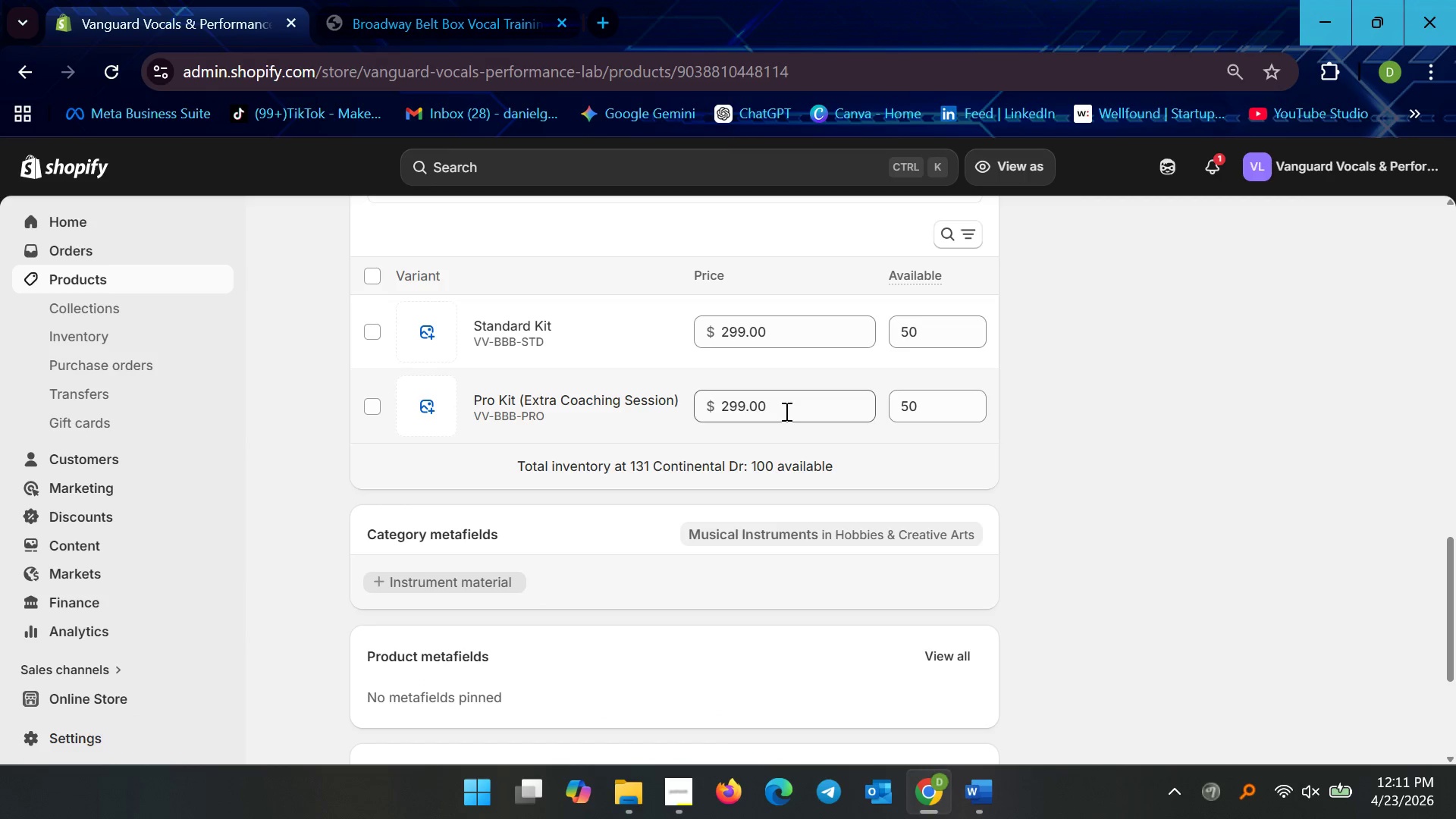 
left_click([768, 331])
 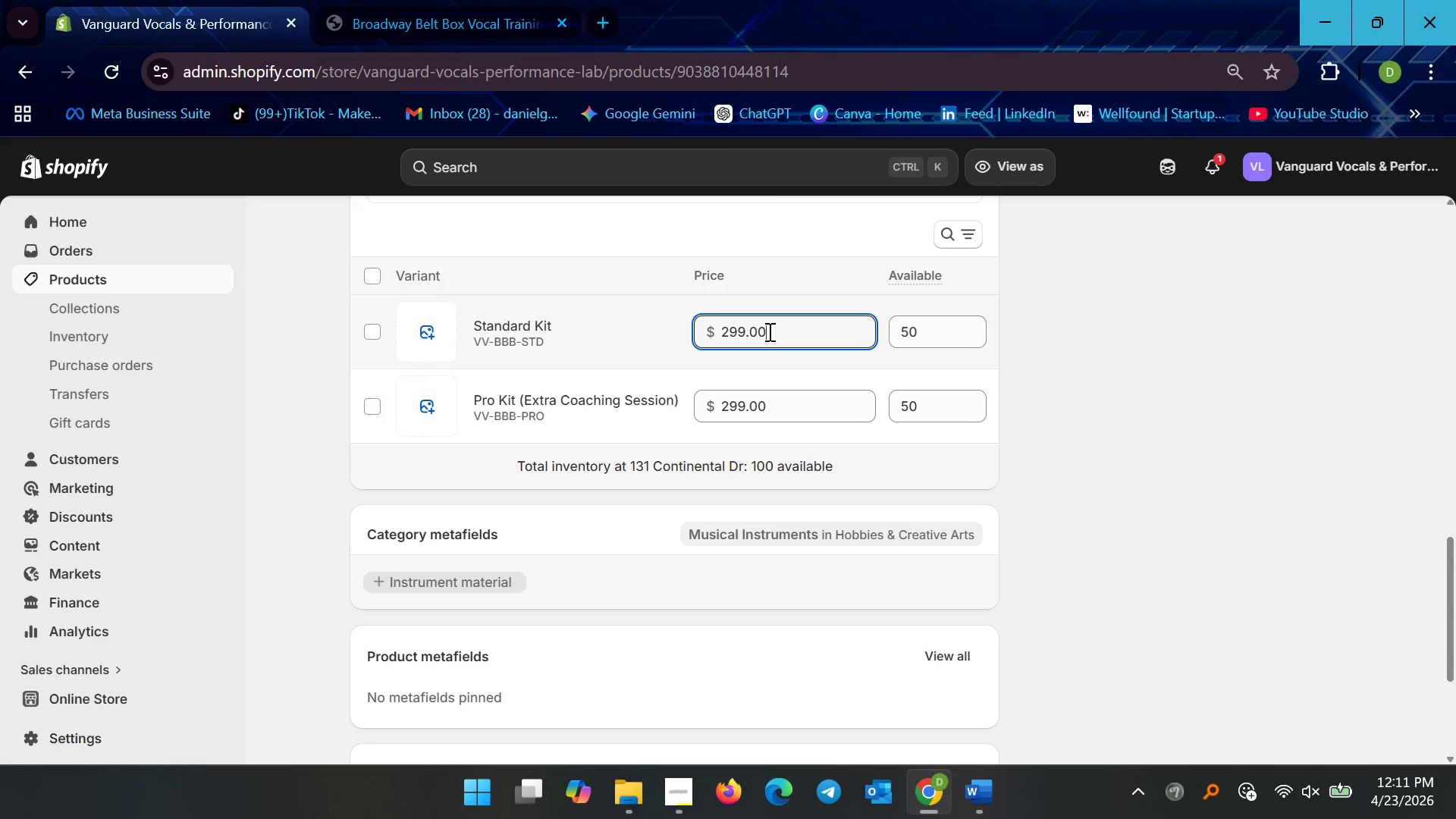 
key(Control+ControlLeft)
 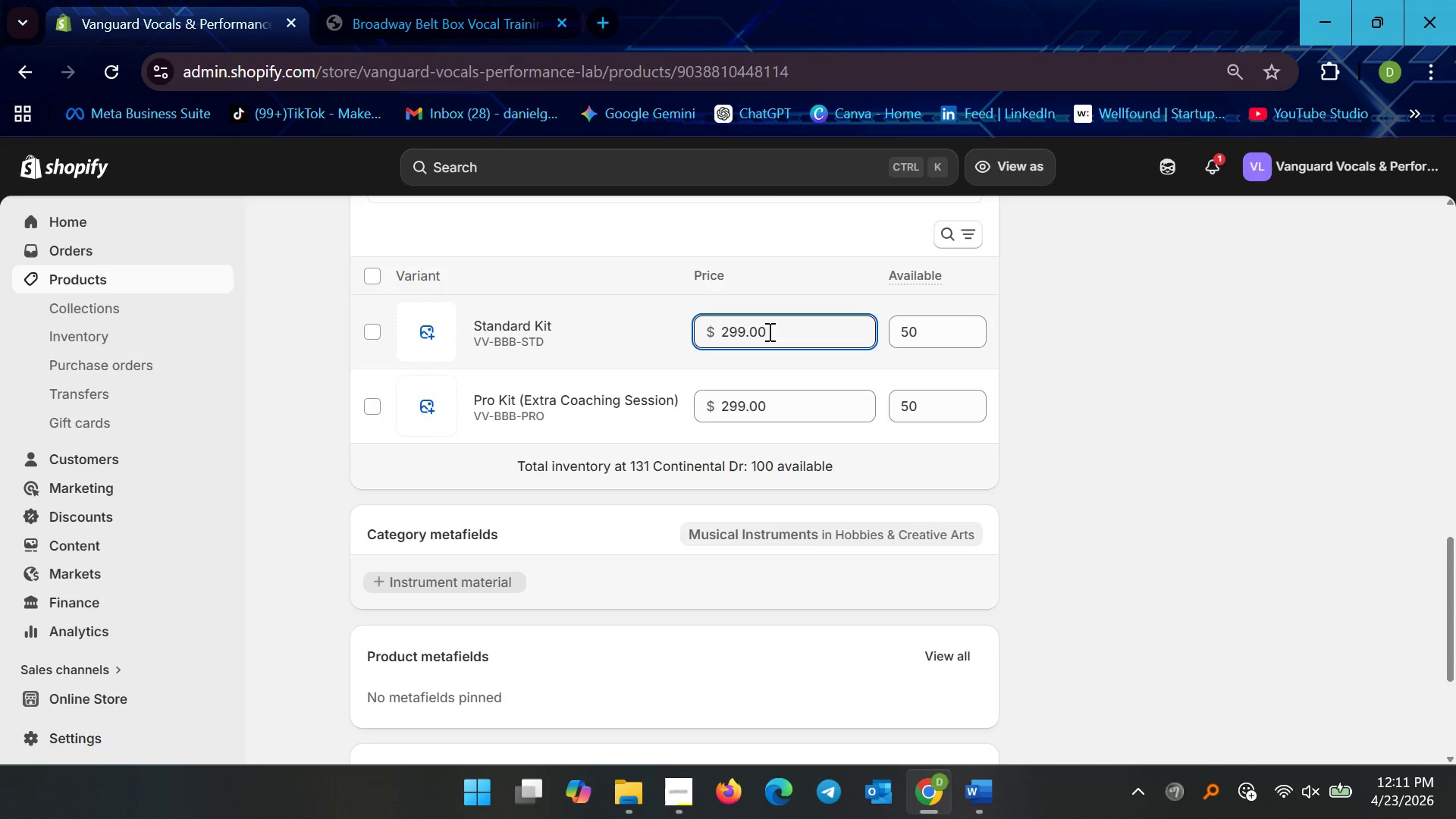 
key(Control+A)
 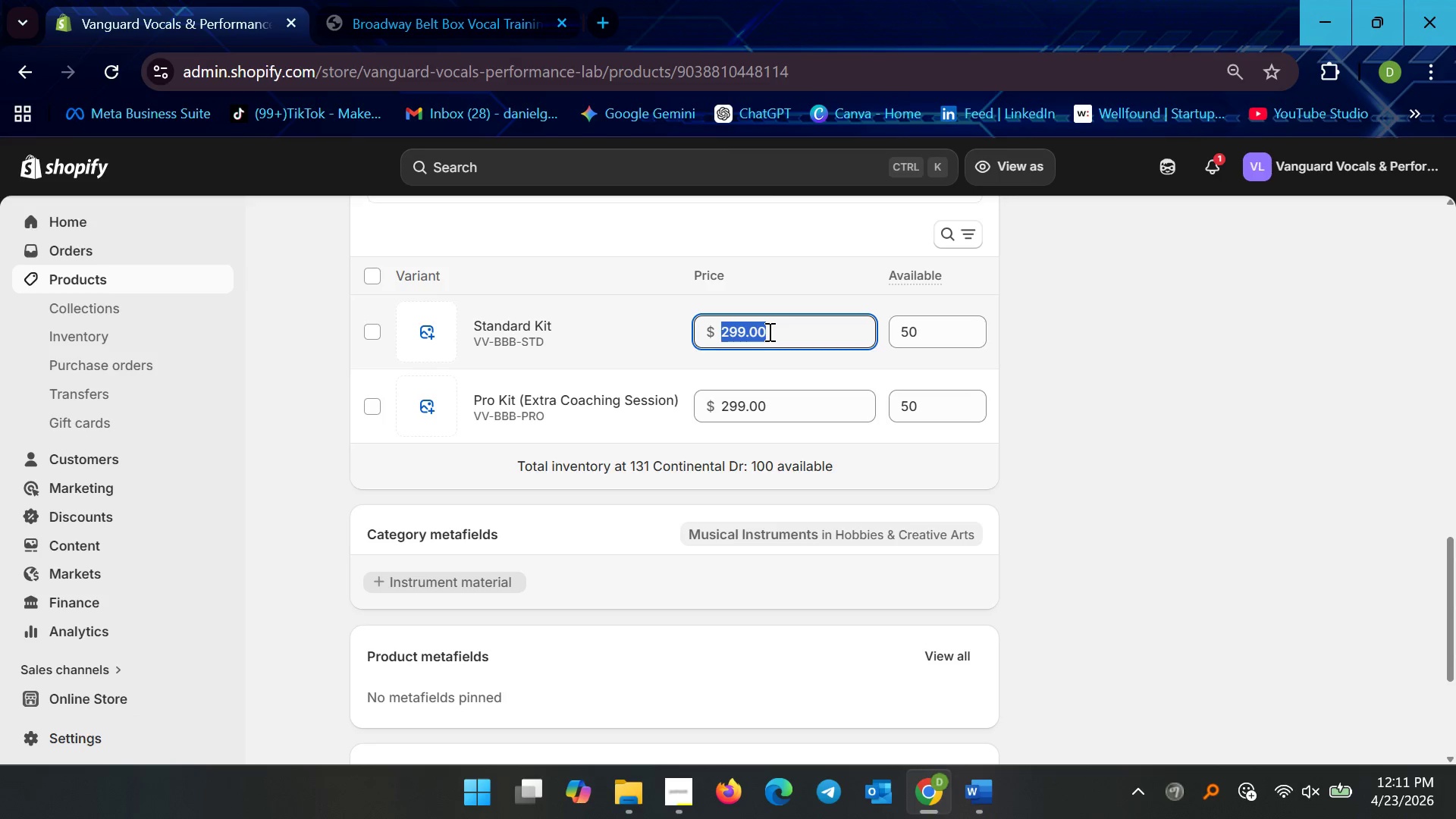 
key(2)
 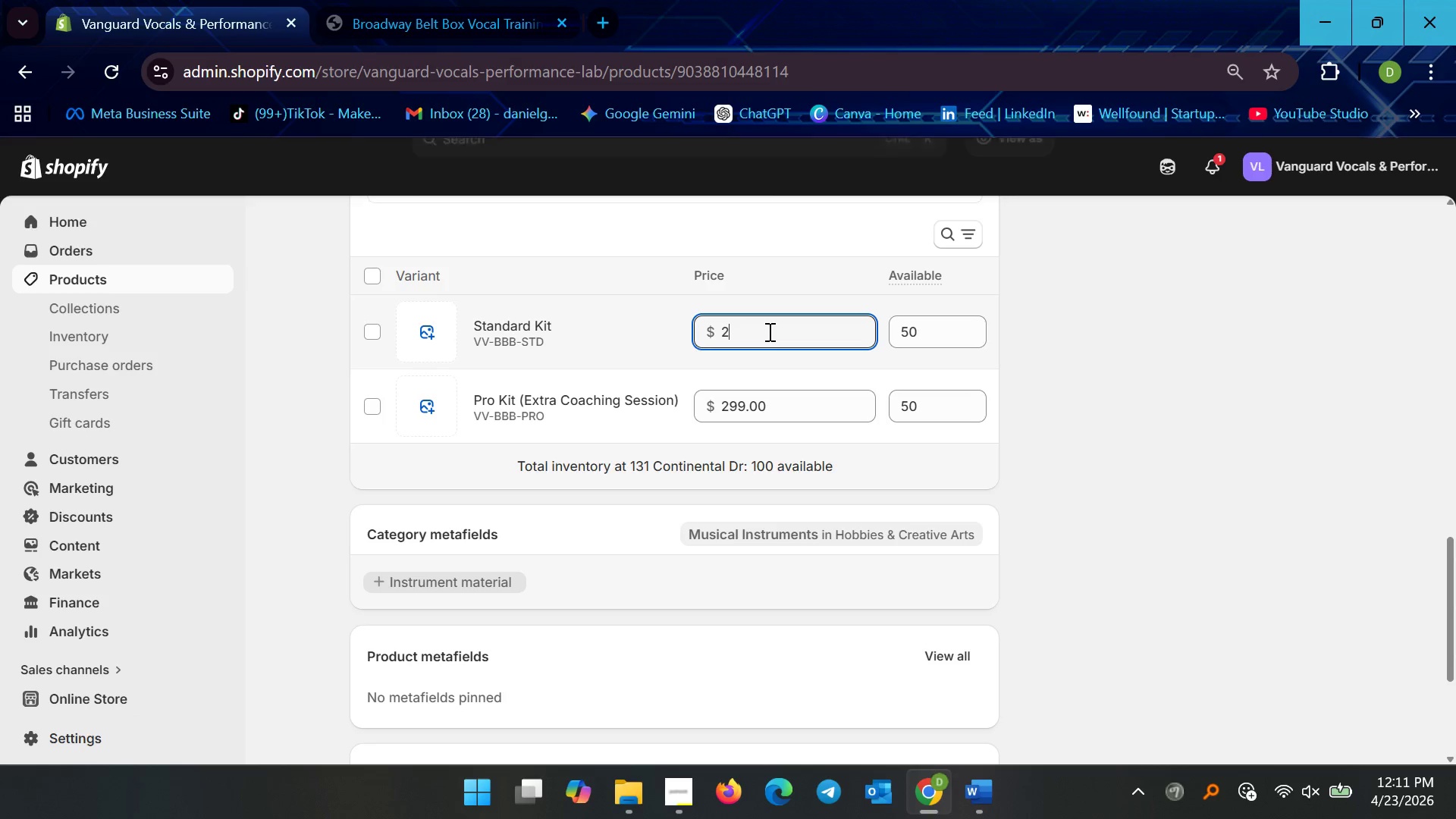 
type(79)
 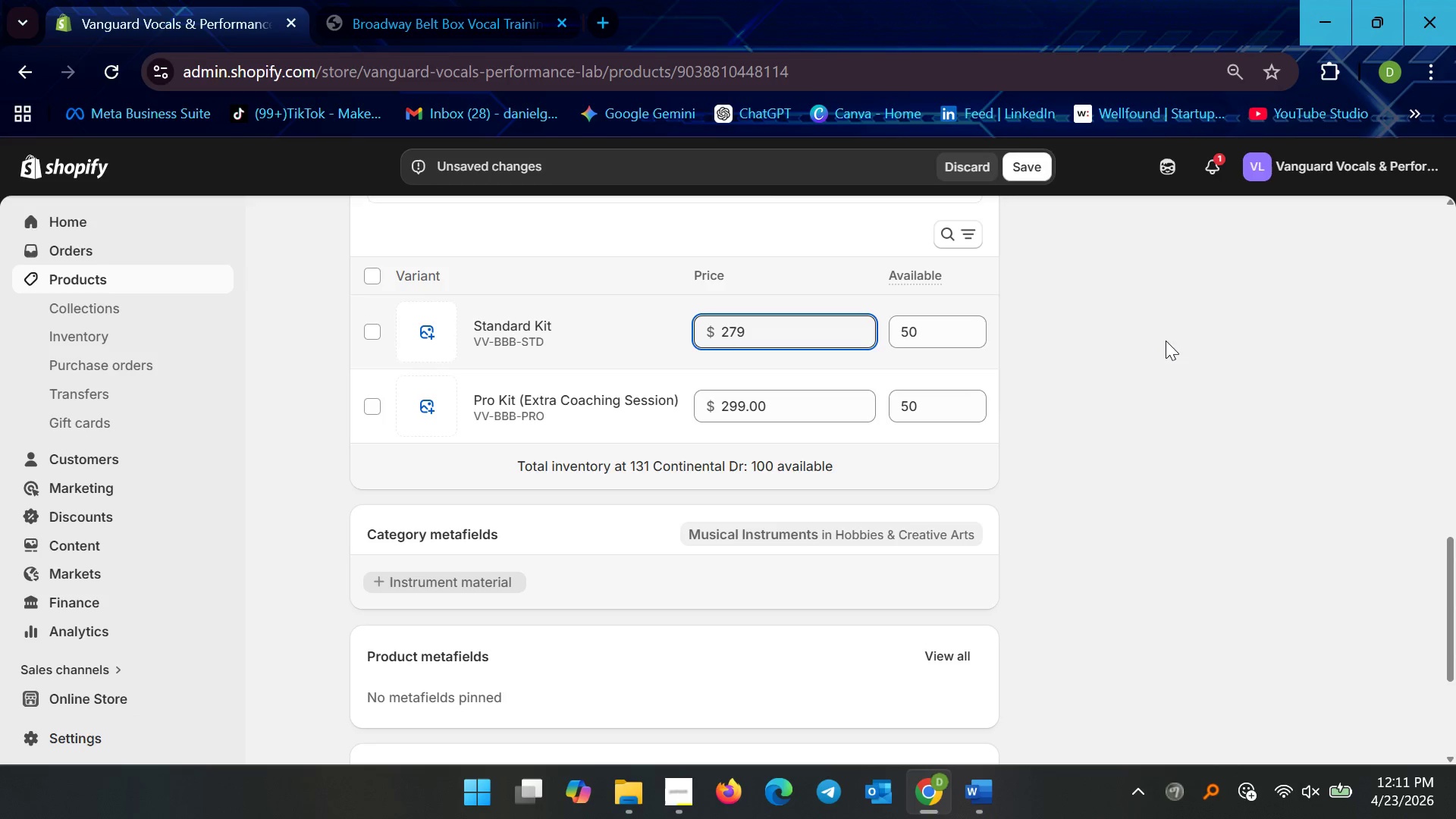 
left_click([1407, 426])
 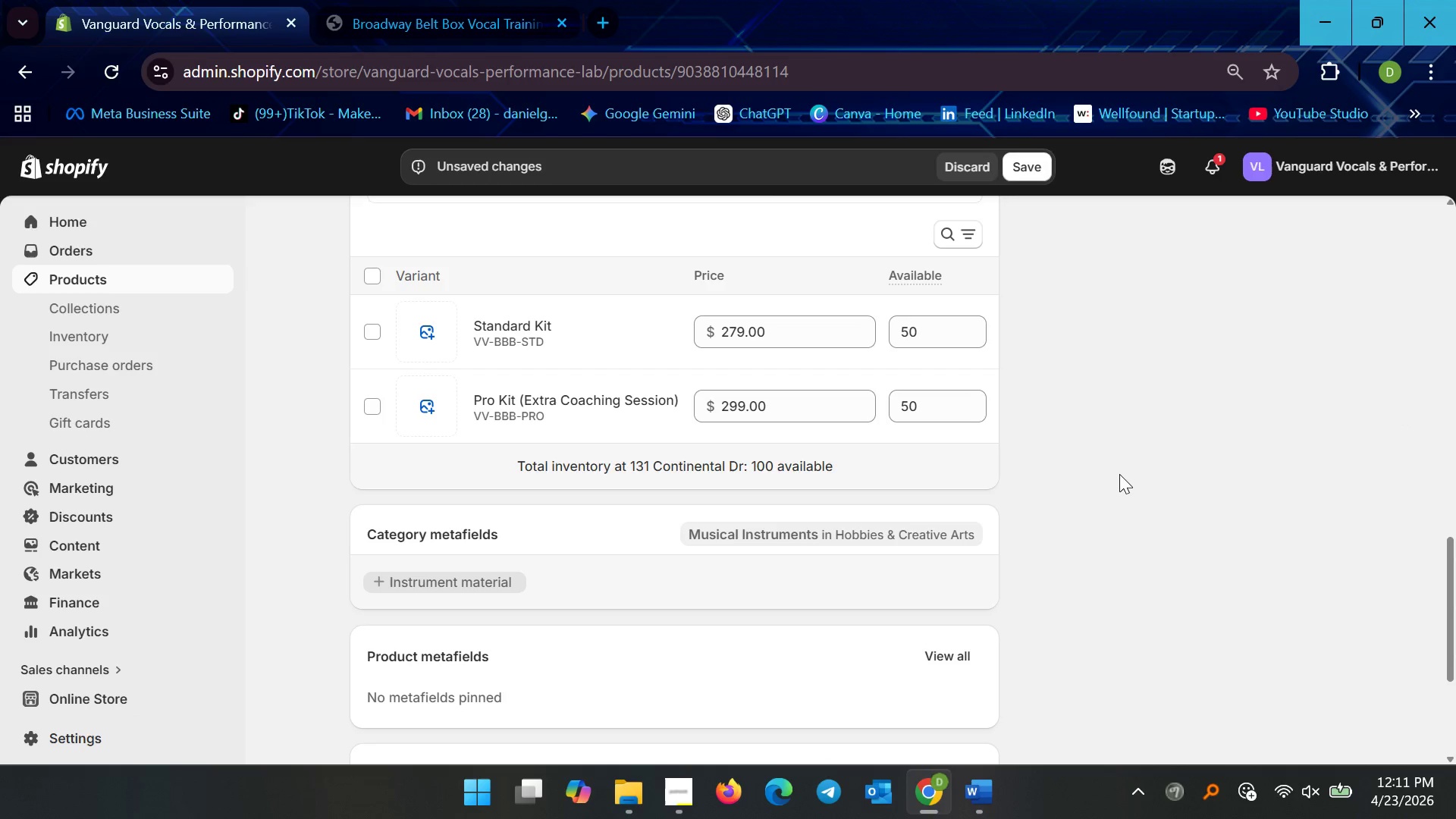 
wait(6.56)
 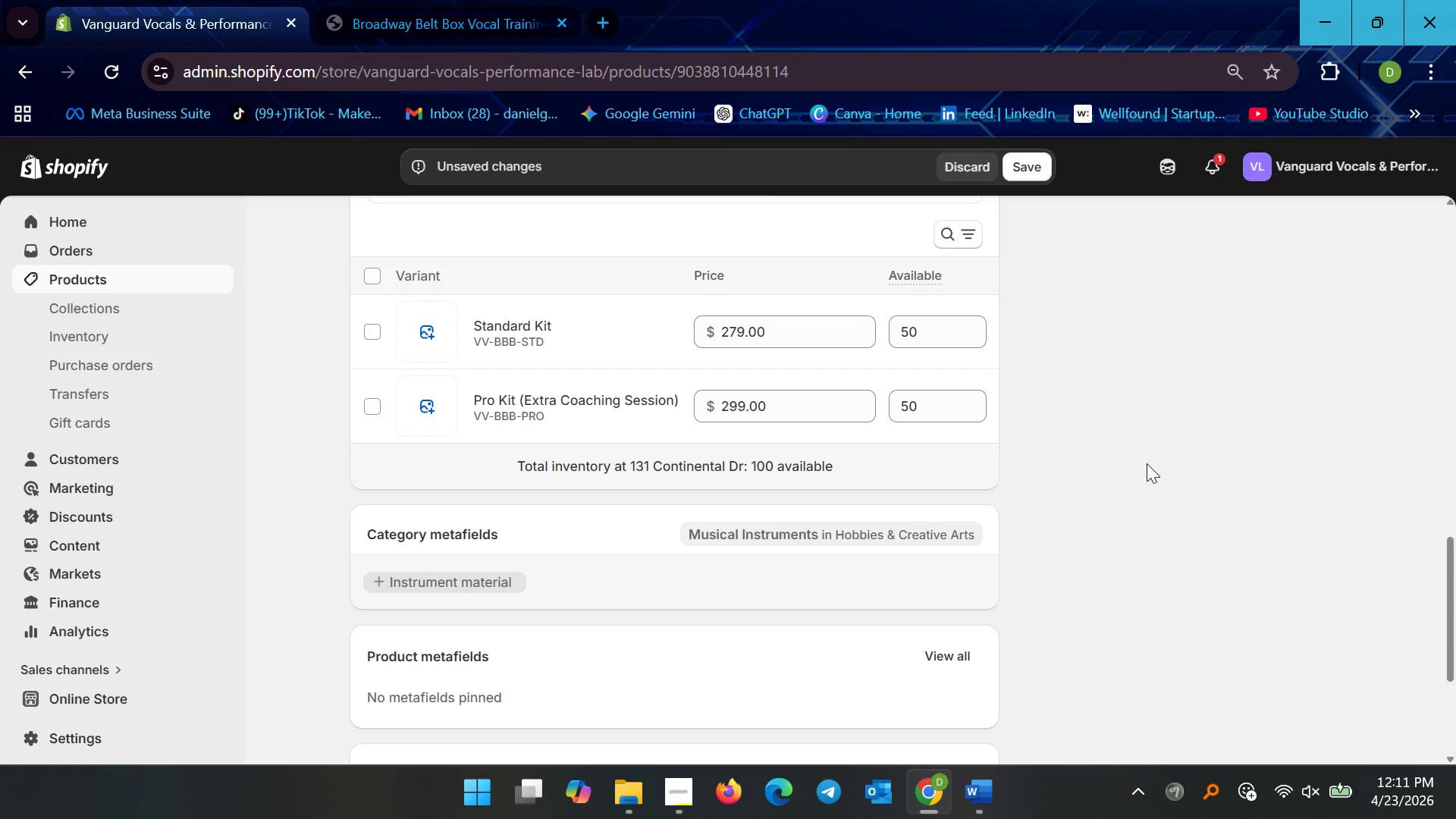 
left_click([748, 325])
 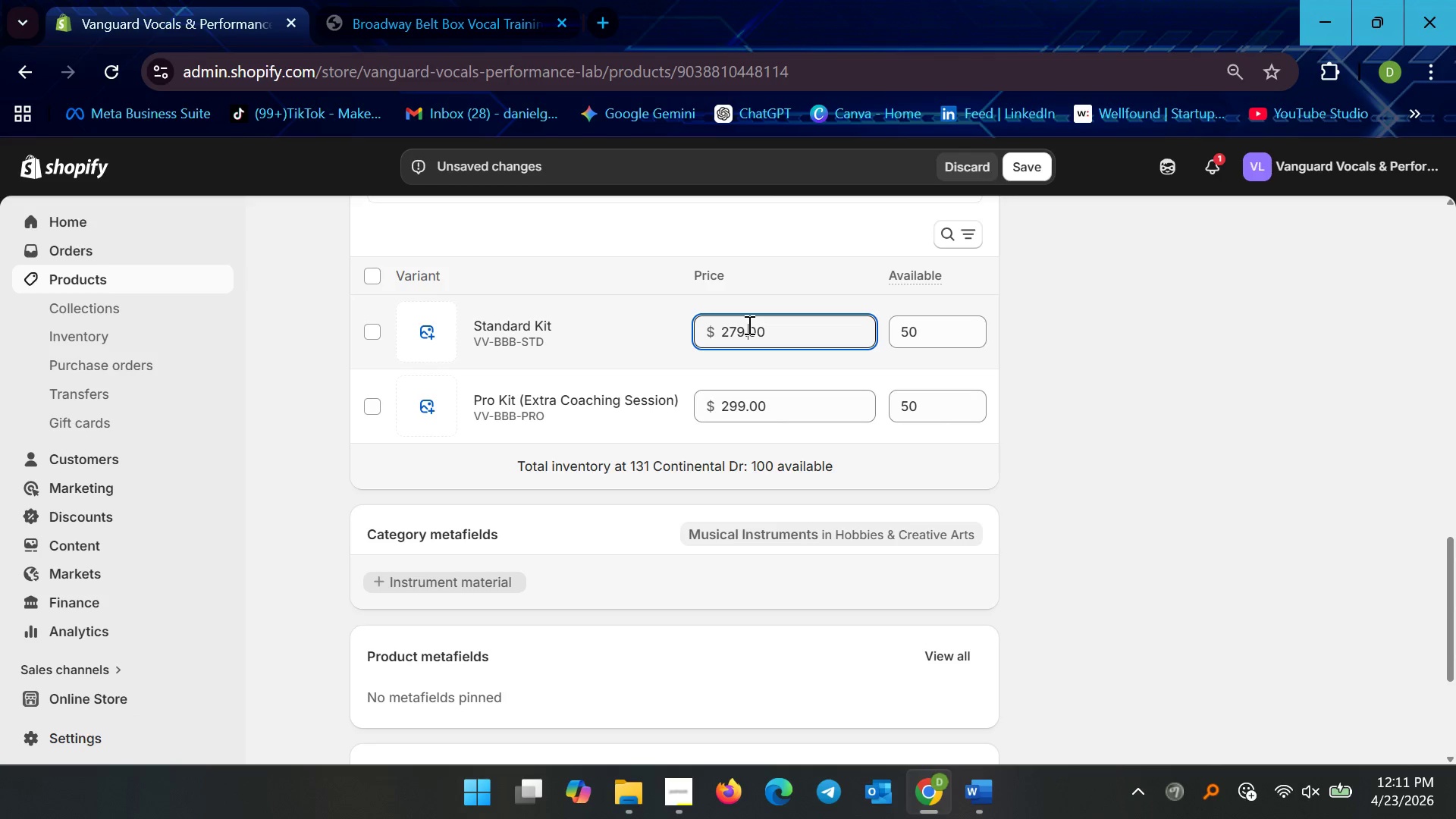 
key(Control+ControlLeft)
 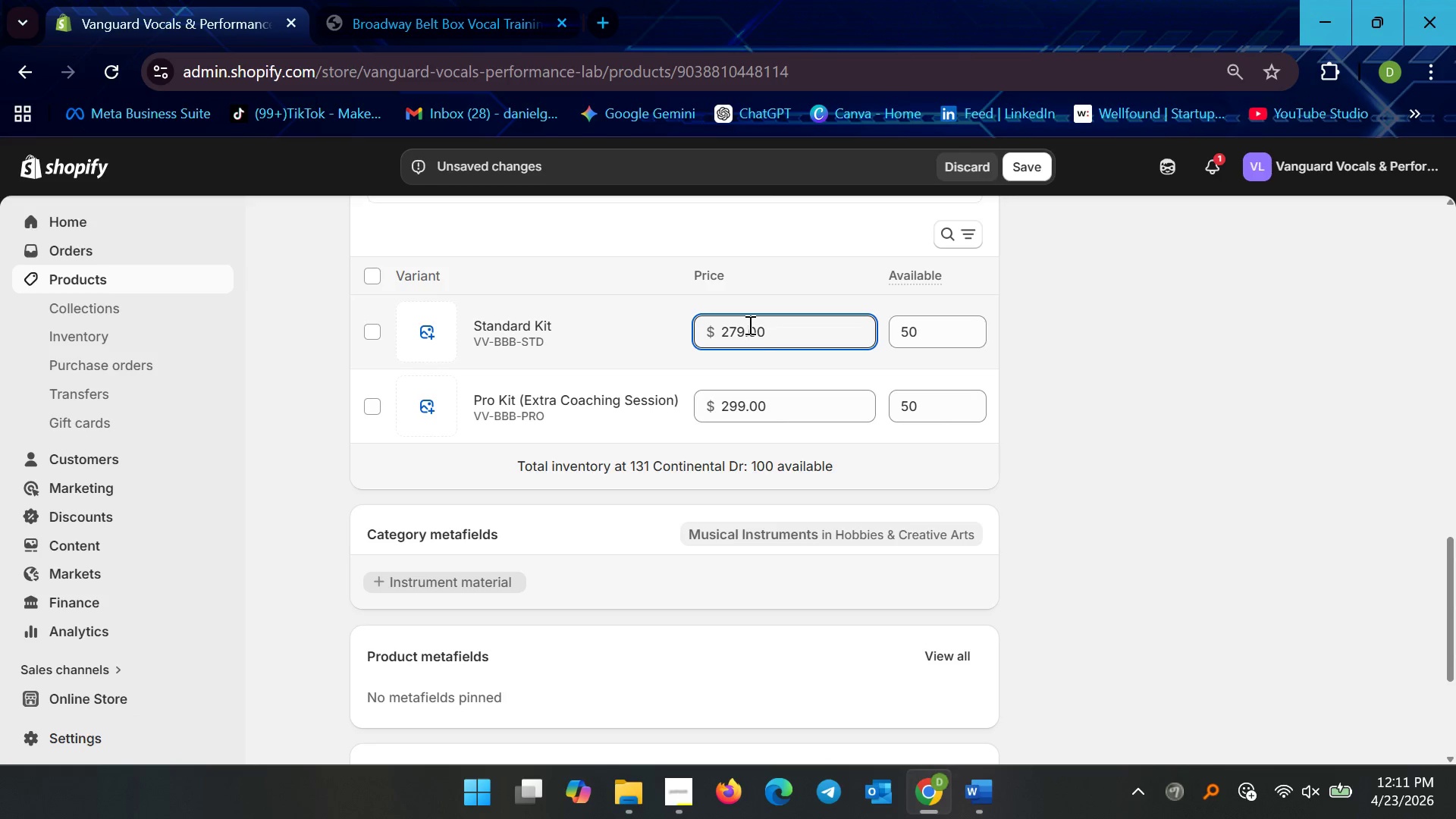 
key(Control+A)
 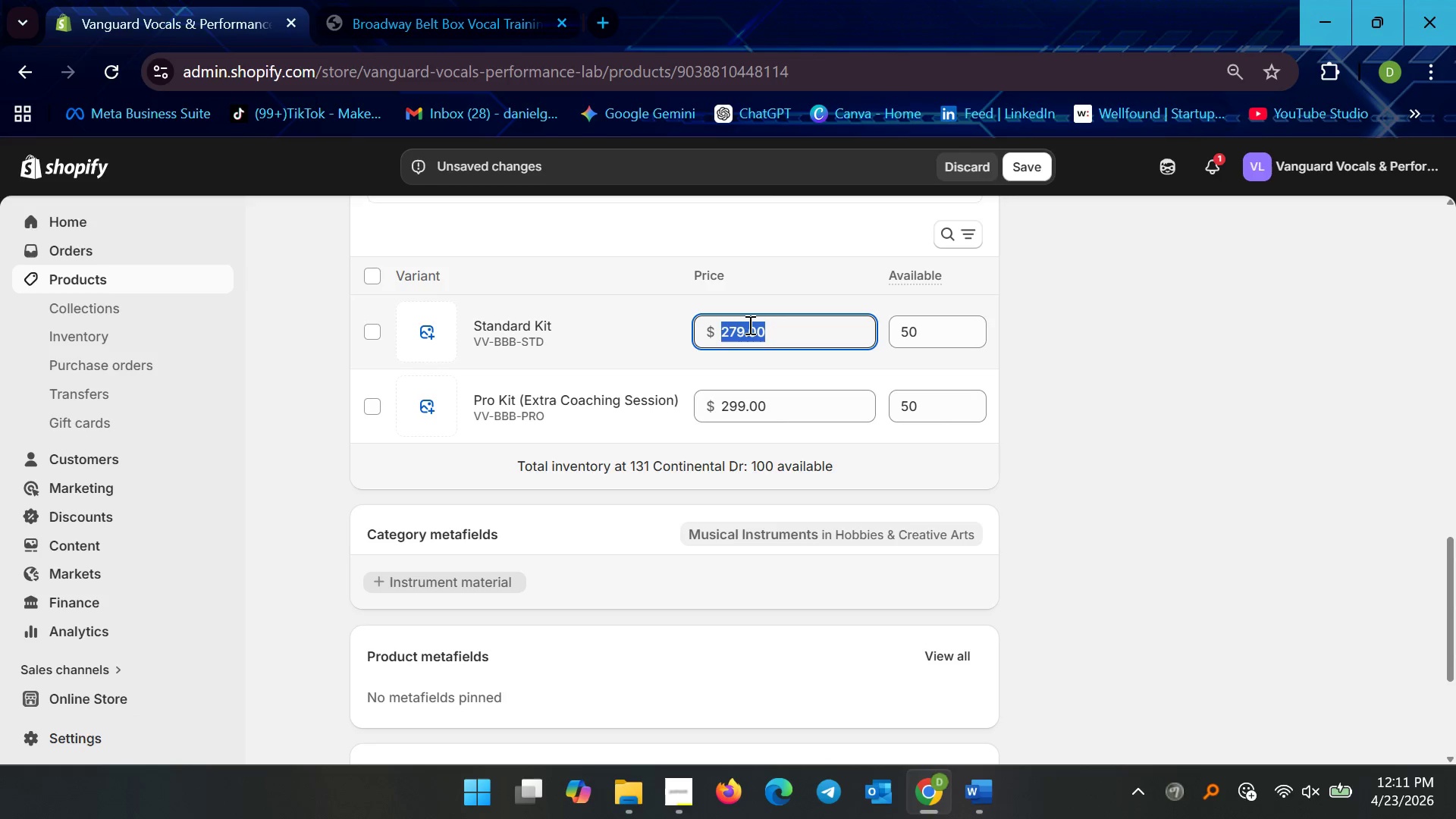 
key(2)
 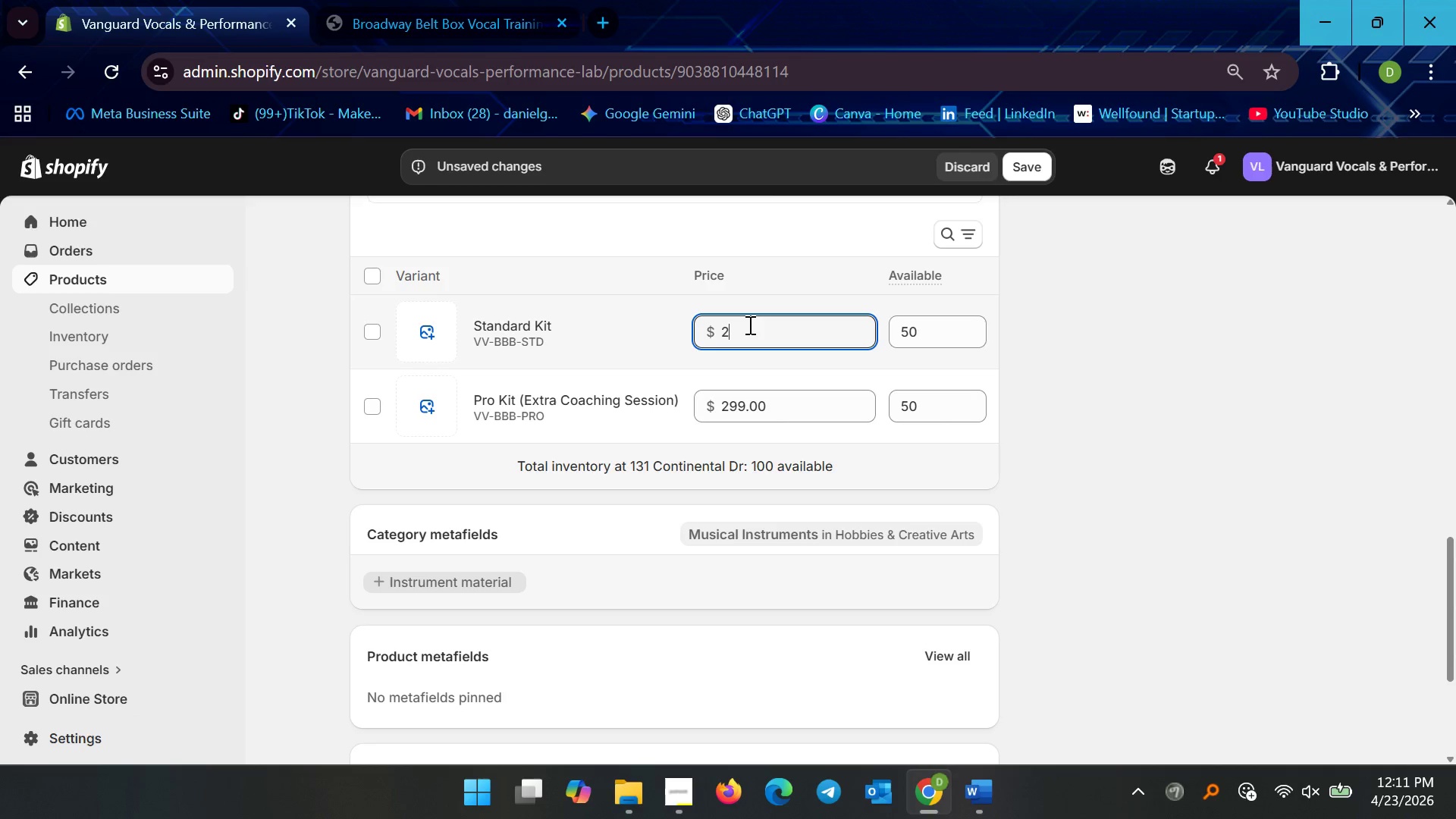 
type(99)
 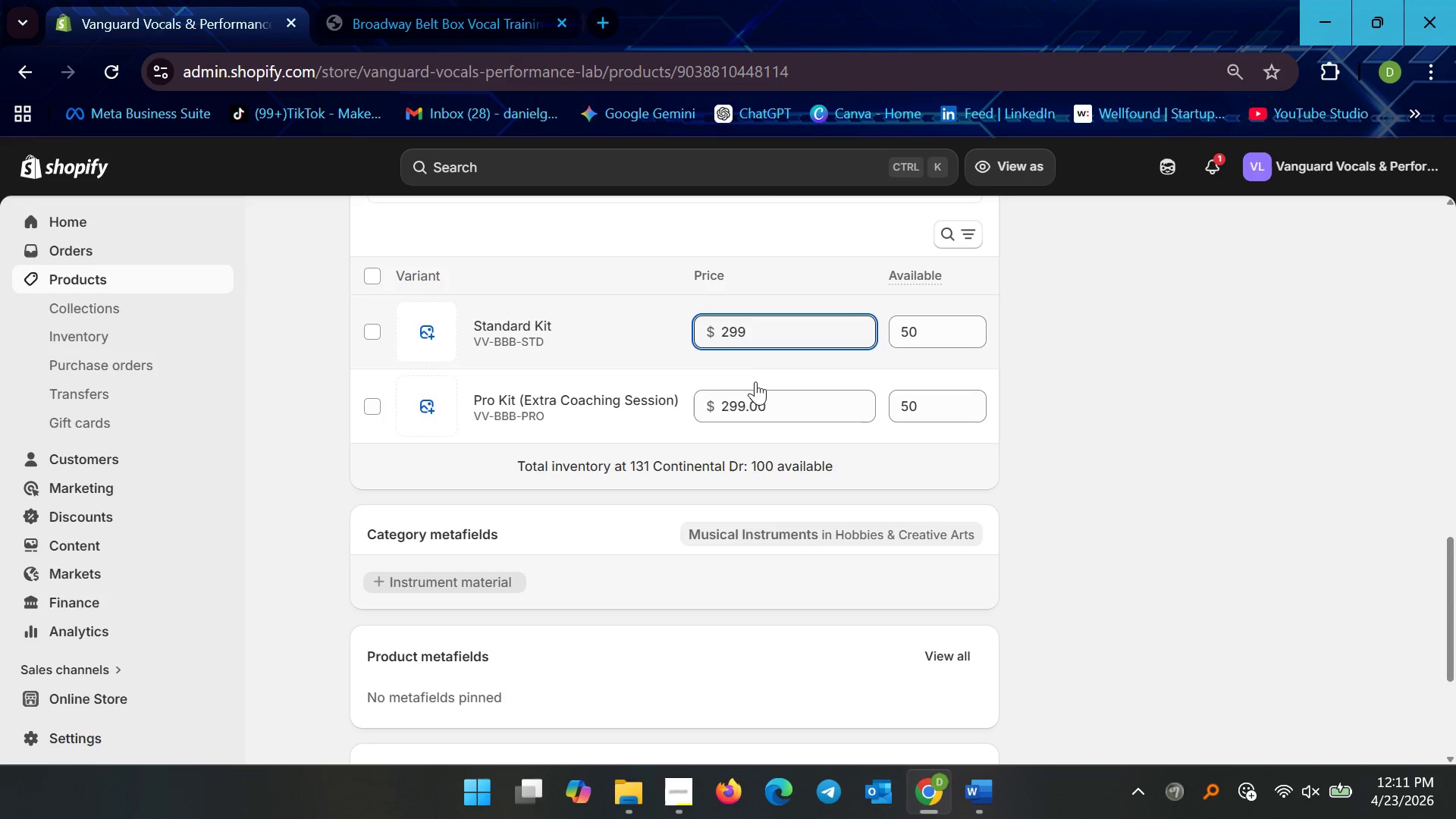 
left_click([747, 422])
 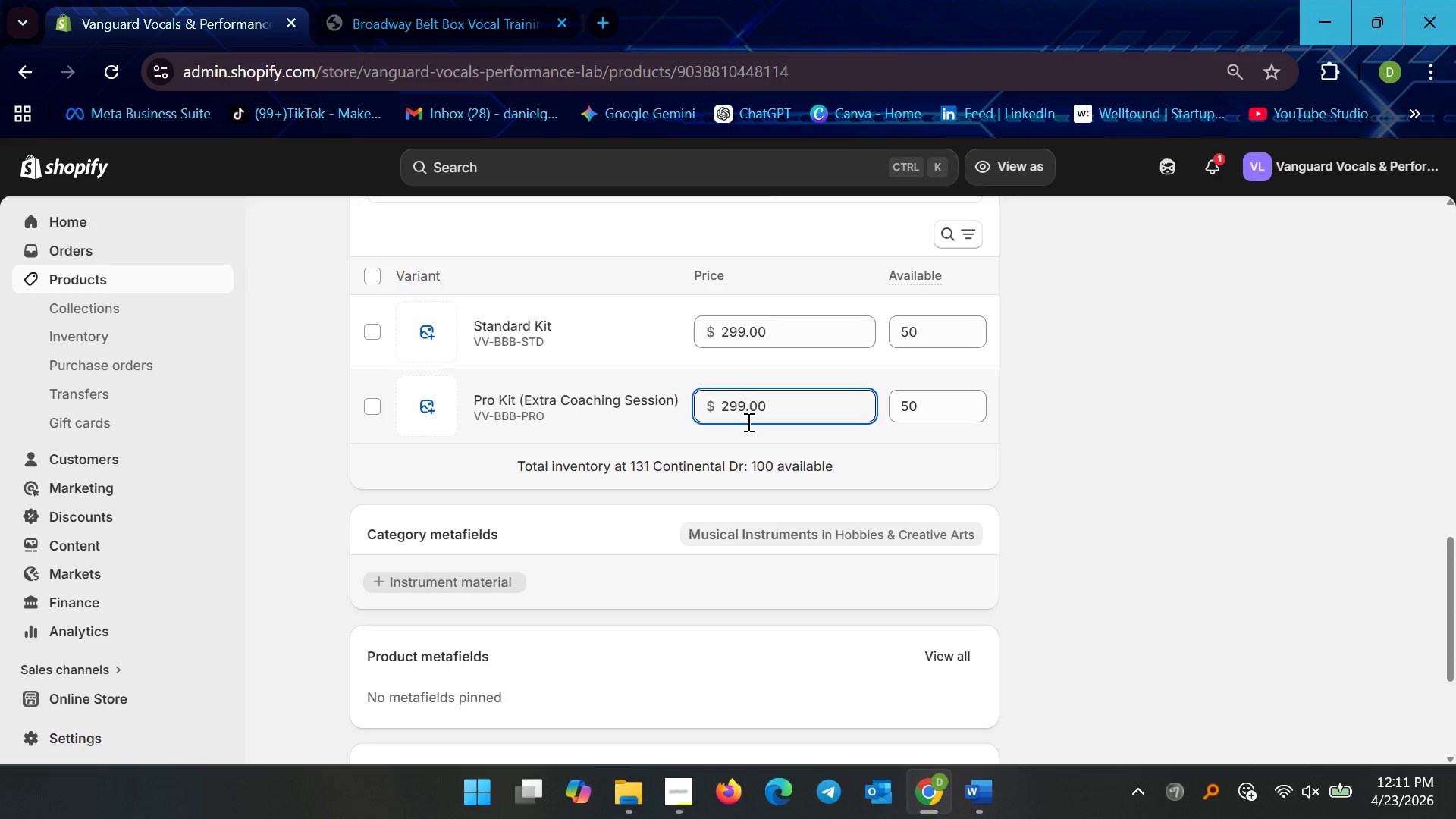 
key(Control+ControlLeft)
 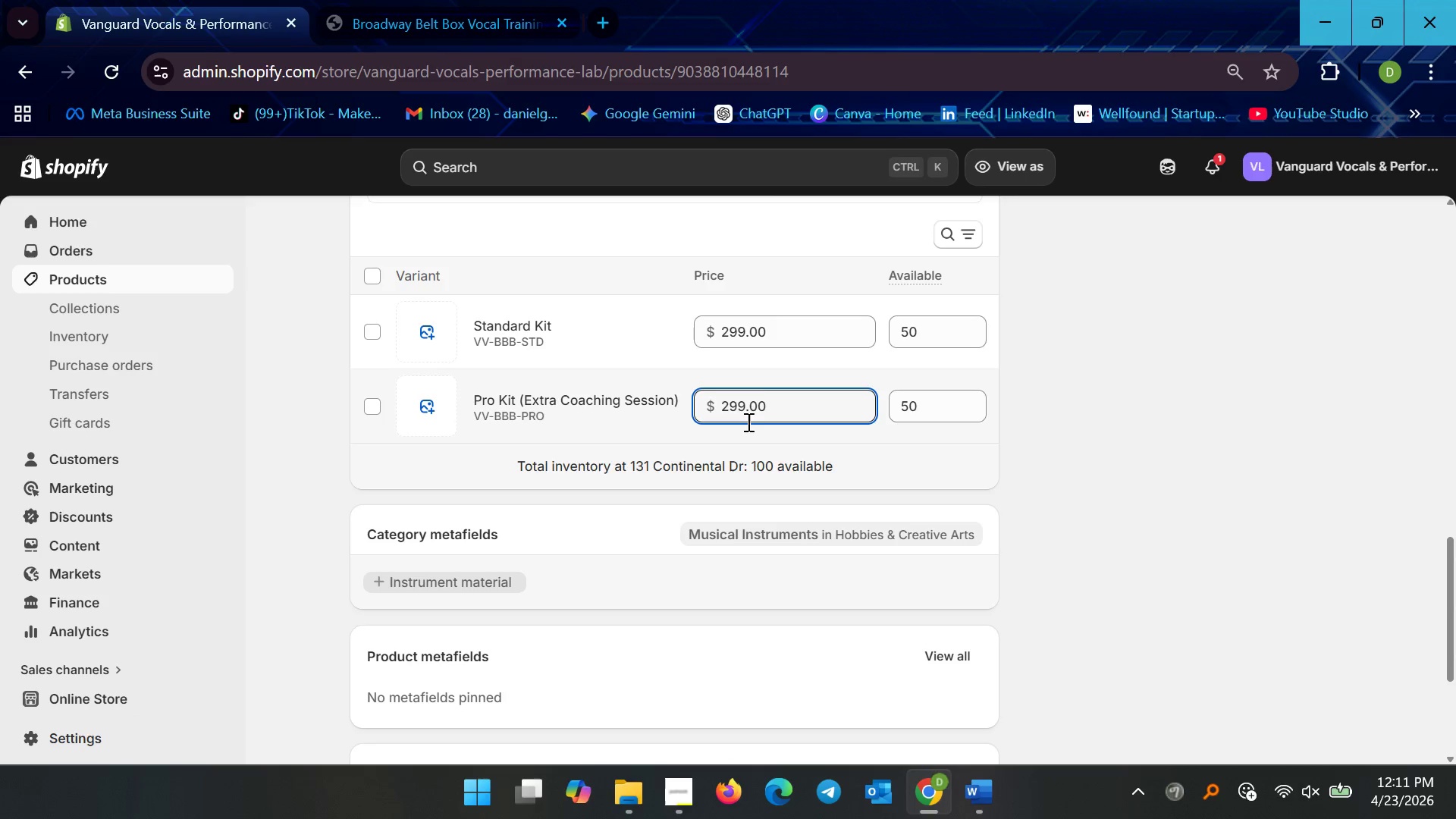 
key(Control+A)
 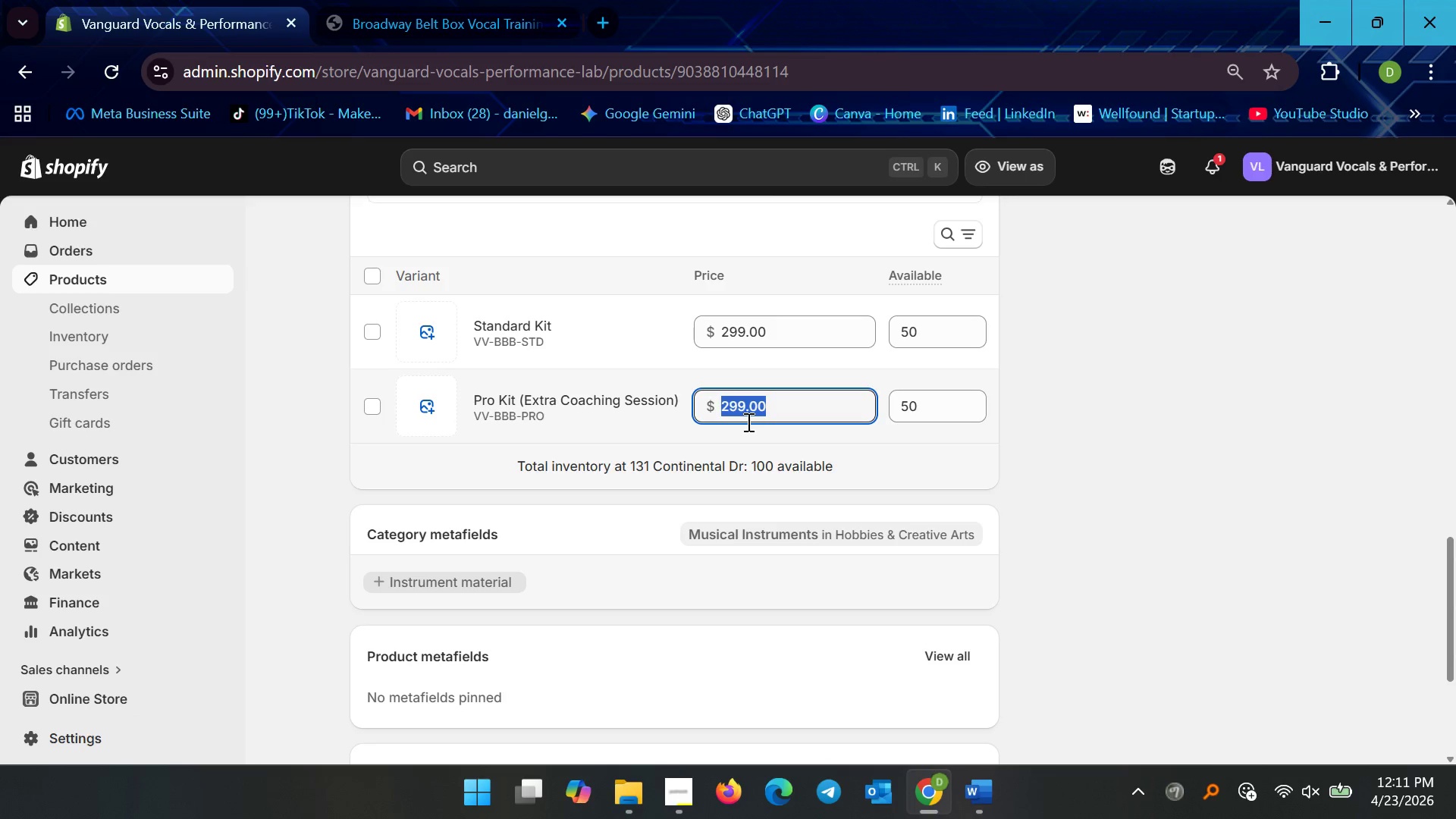 
type(34)
 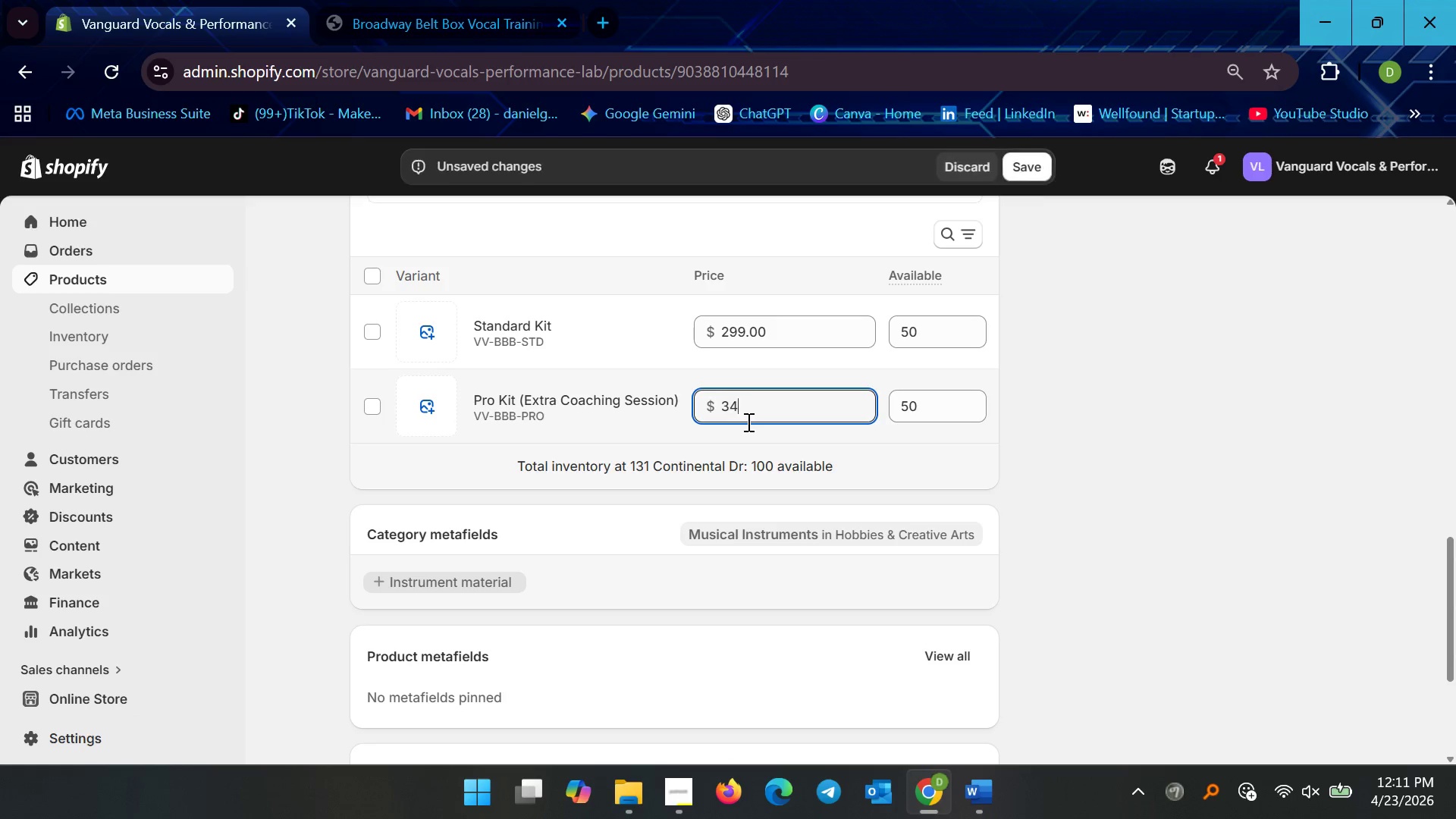 
key(9)
 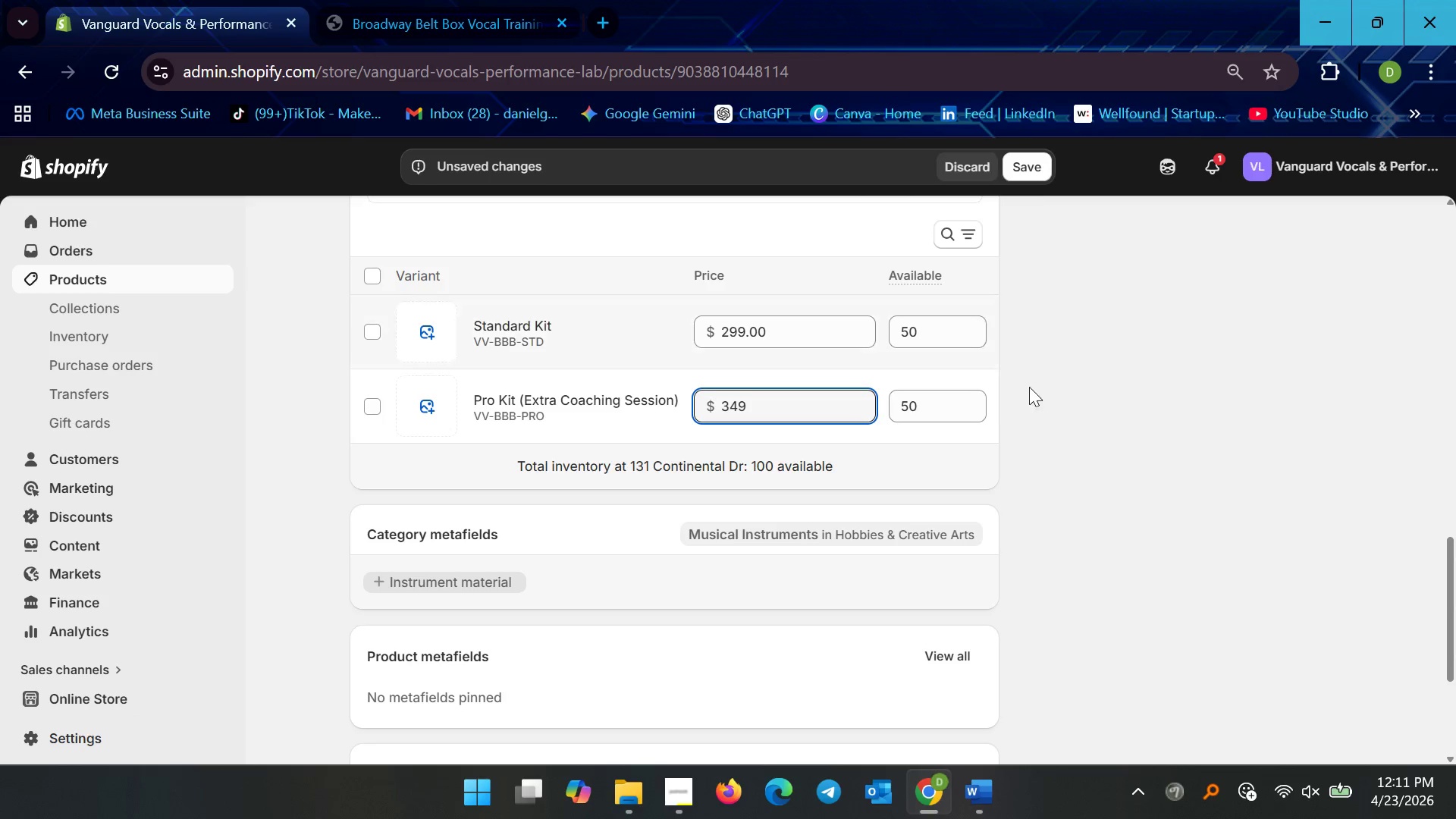 
left_click([1057, 397])
 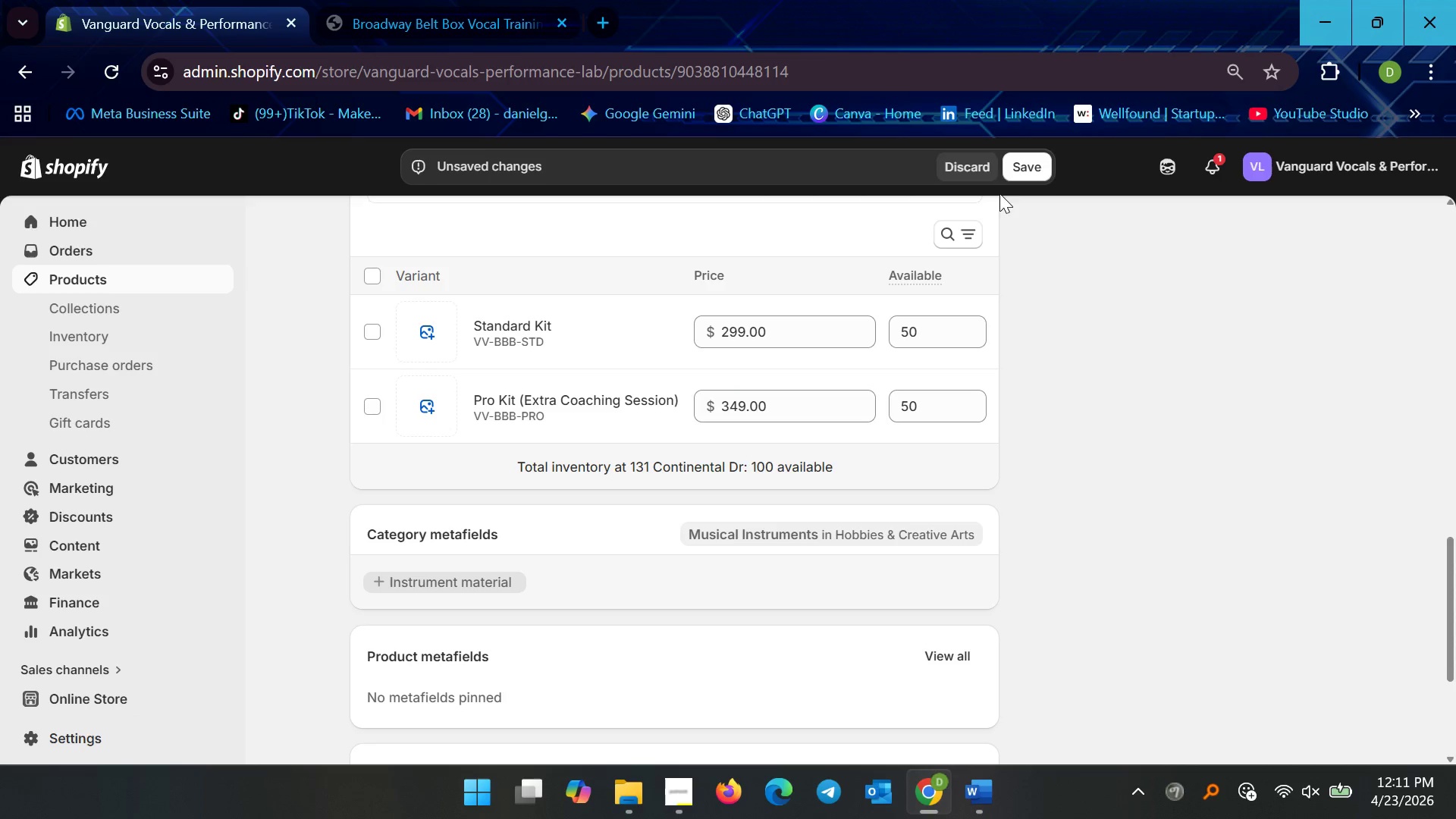 
left_click([1022, 167])
 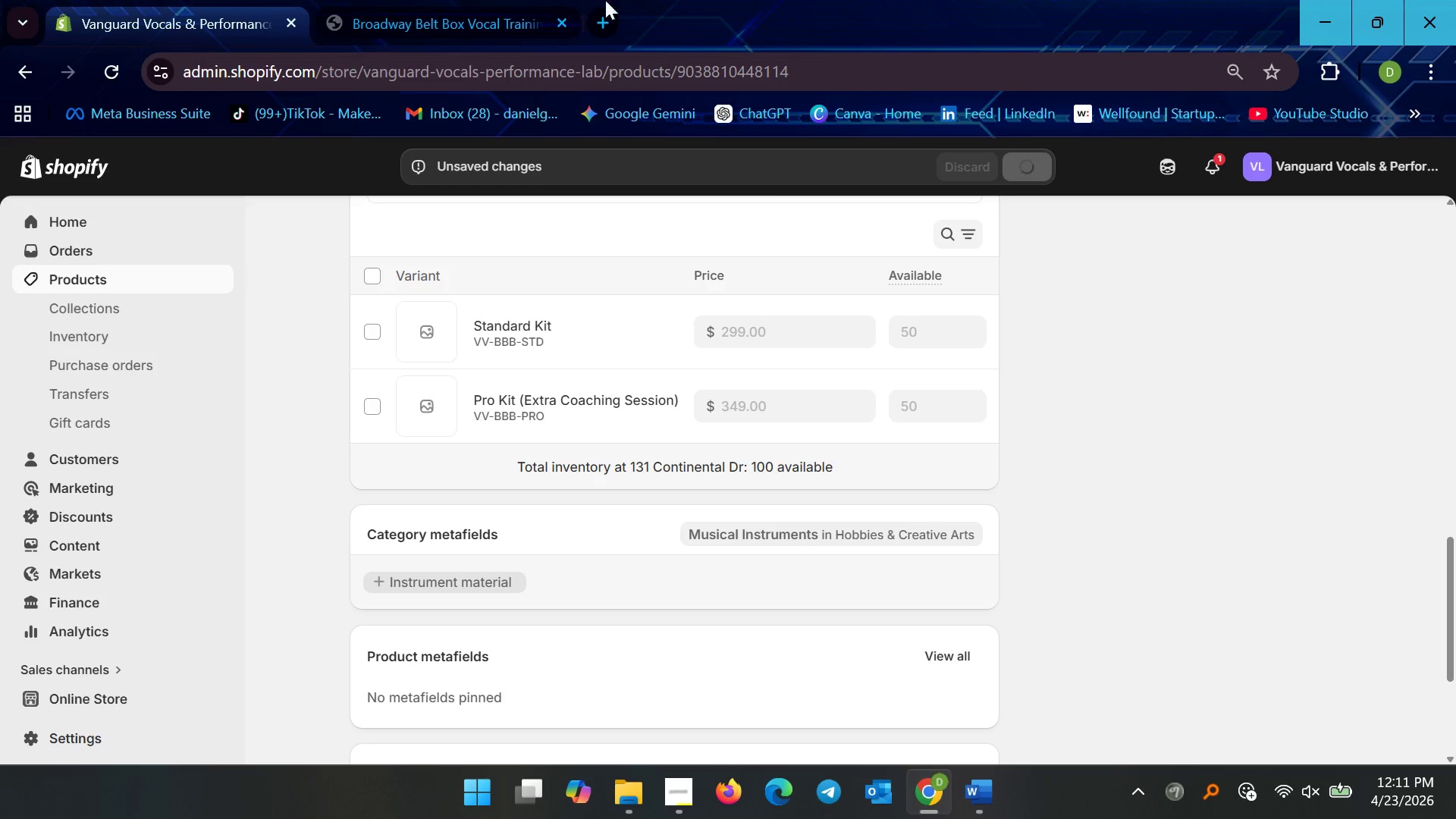 
left_click([454, 0])
 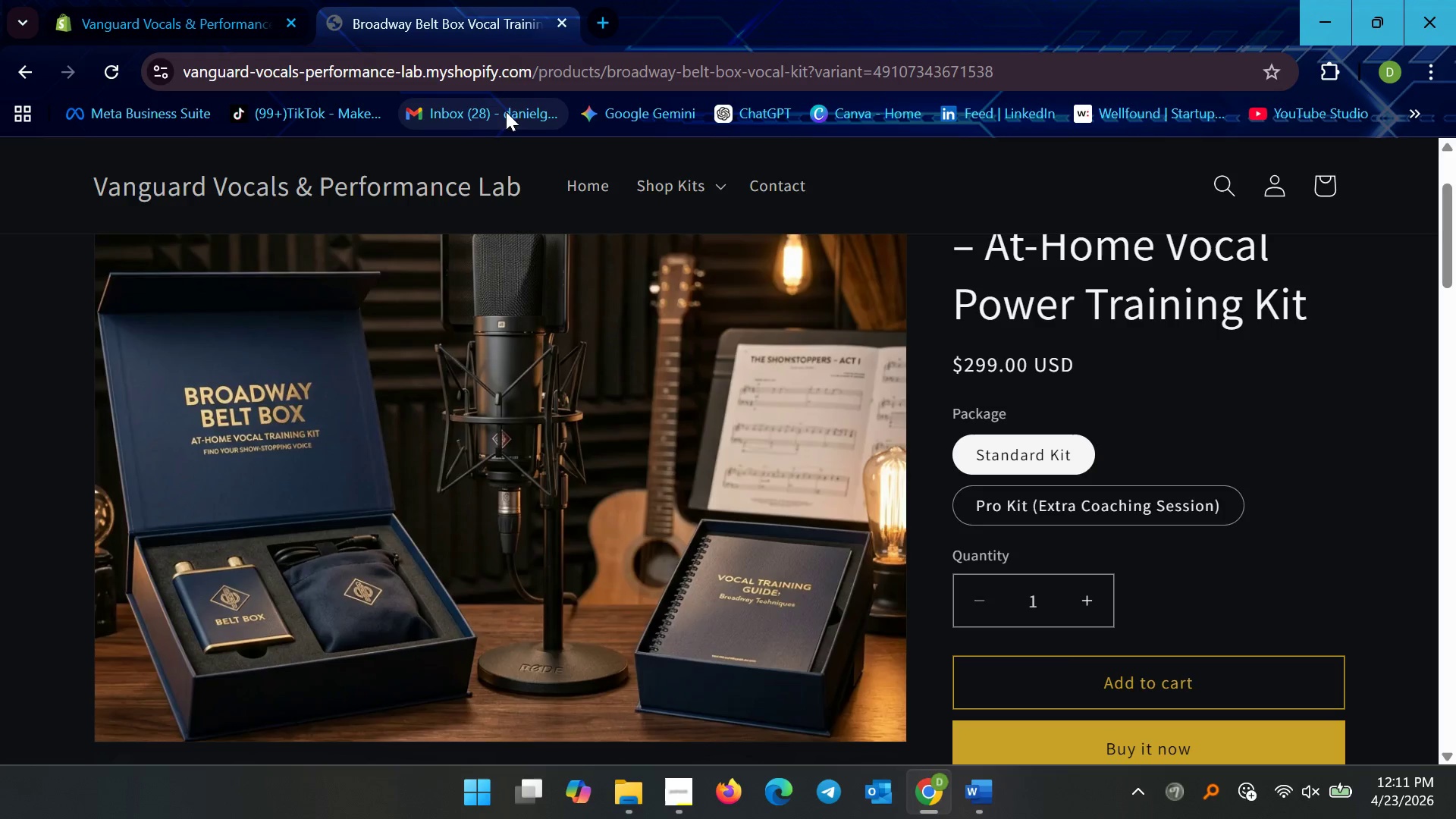 
left_click([515, 86])
 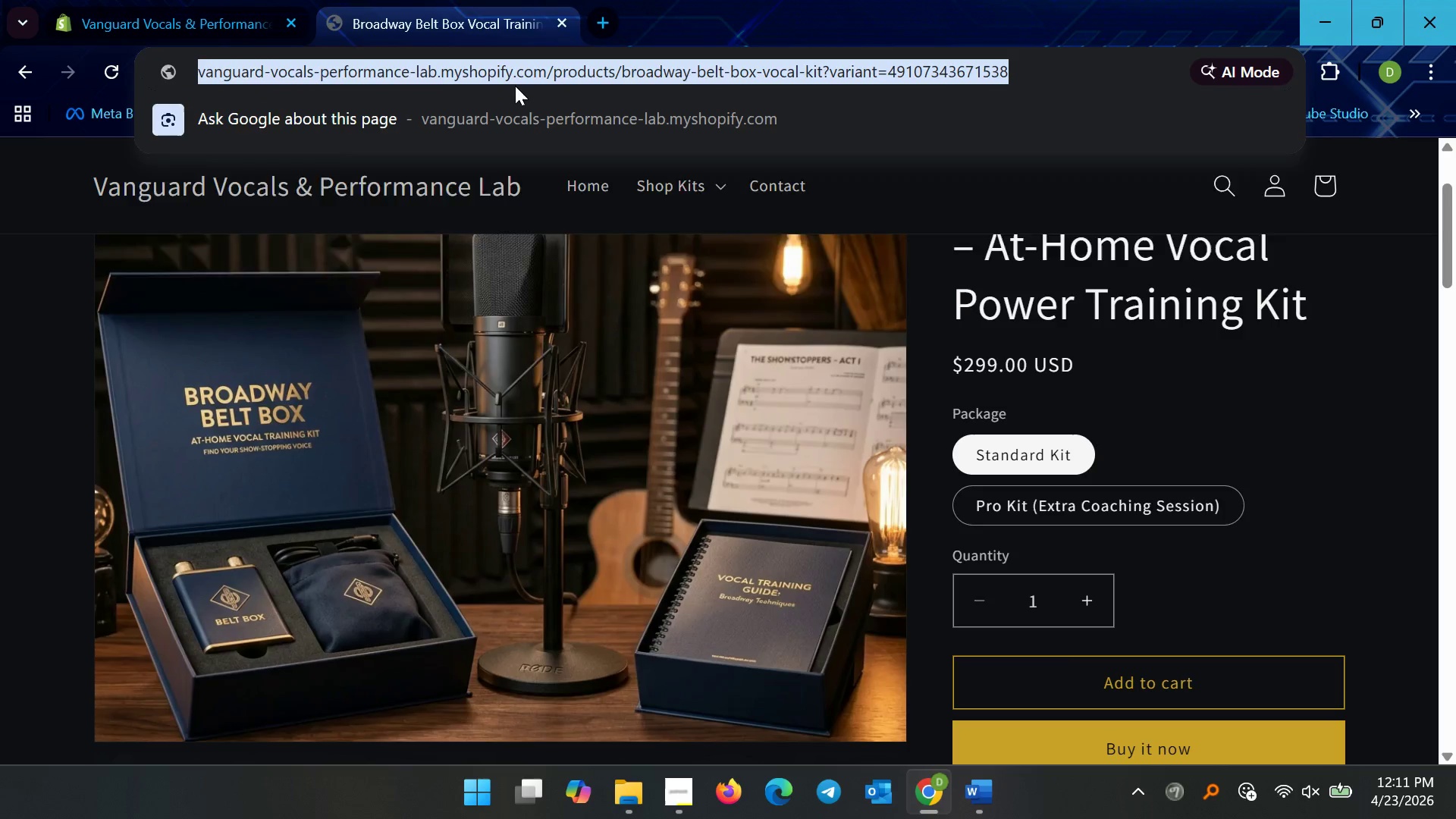 
key(Enter)
 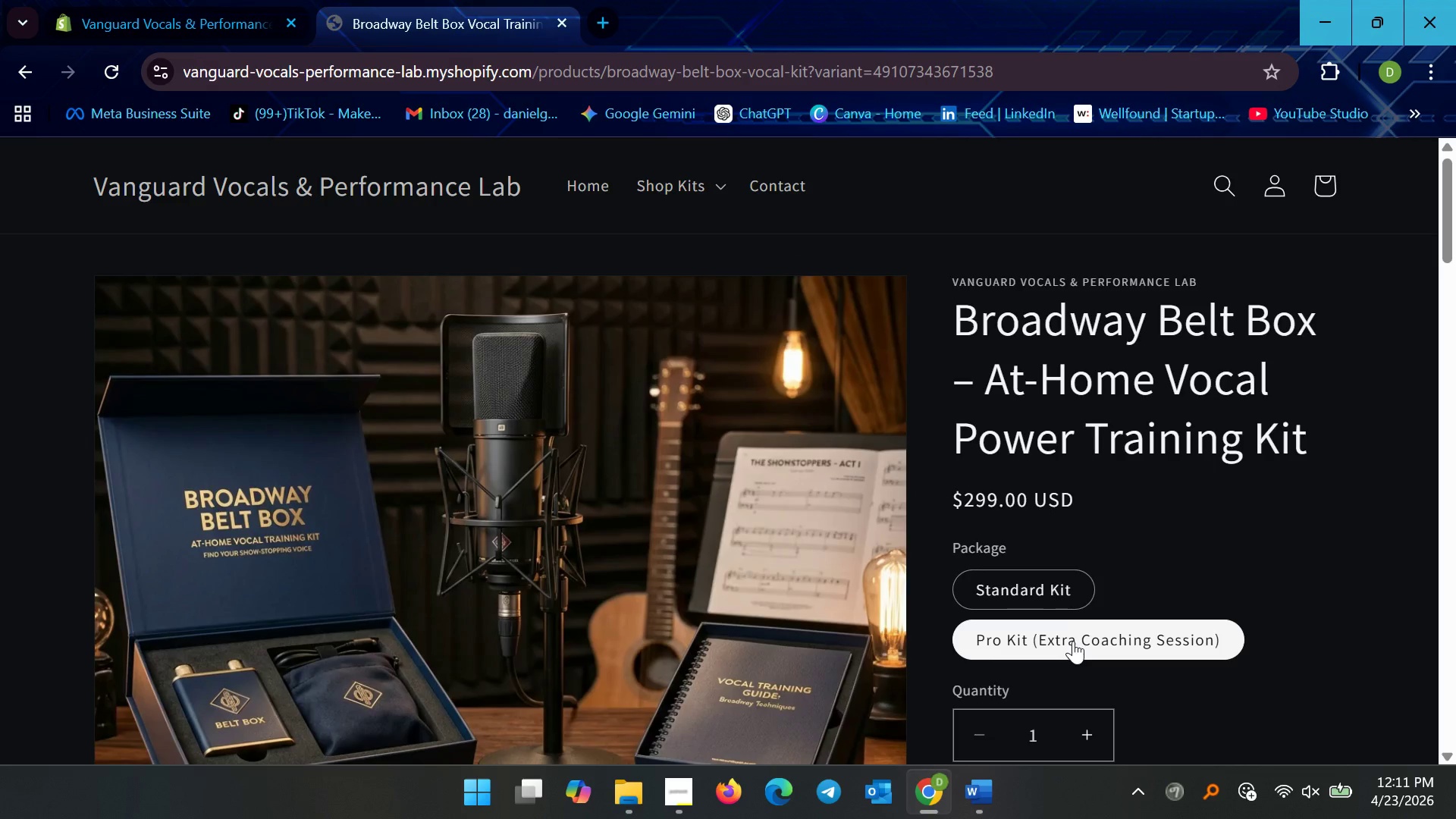 
left_click([1126, 479])
 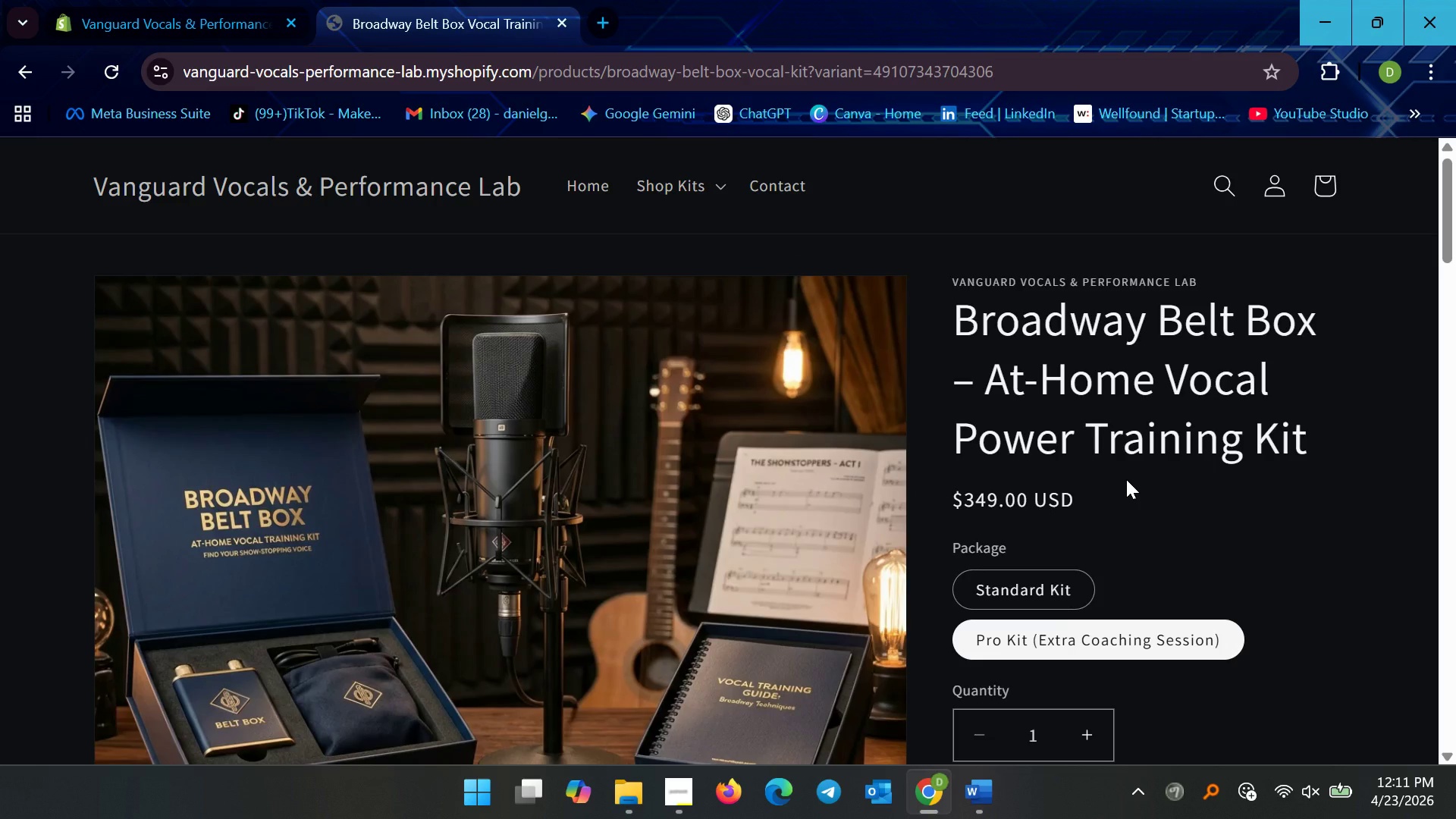 
left_click([202, 0])
 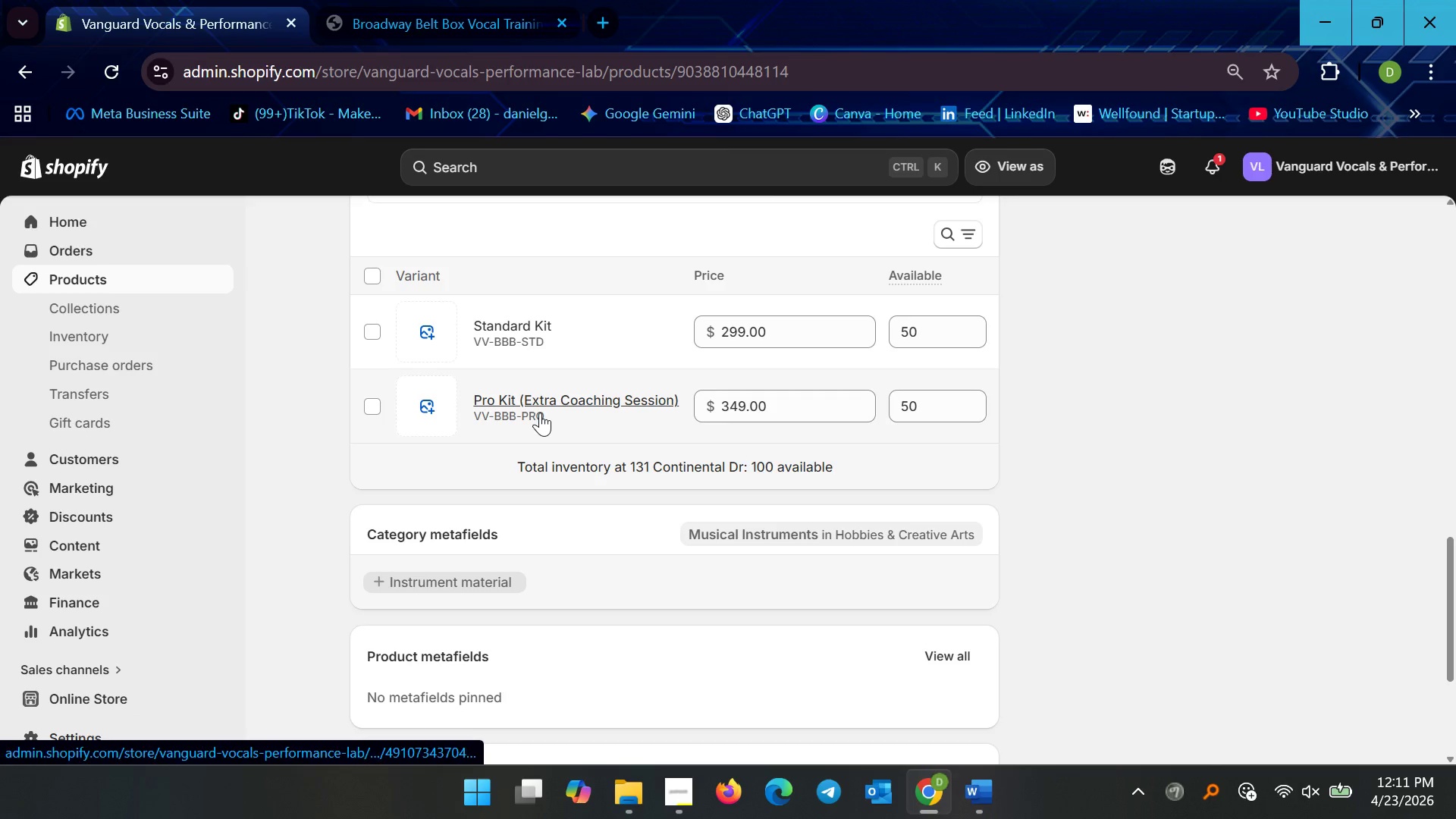 
mouse_move([155, 287])
 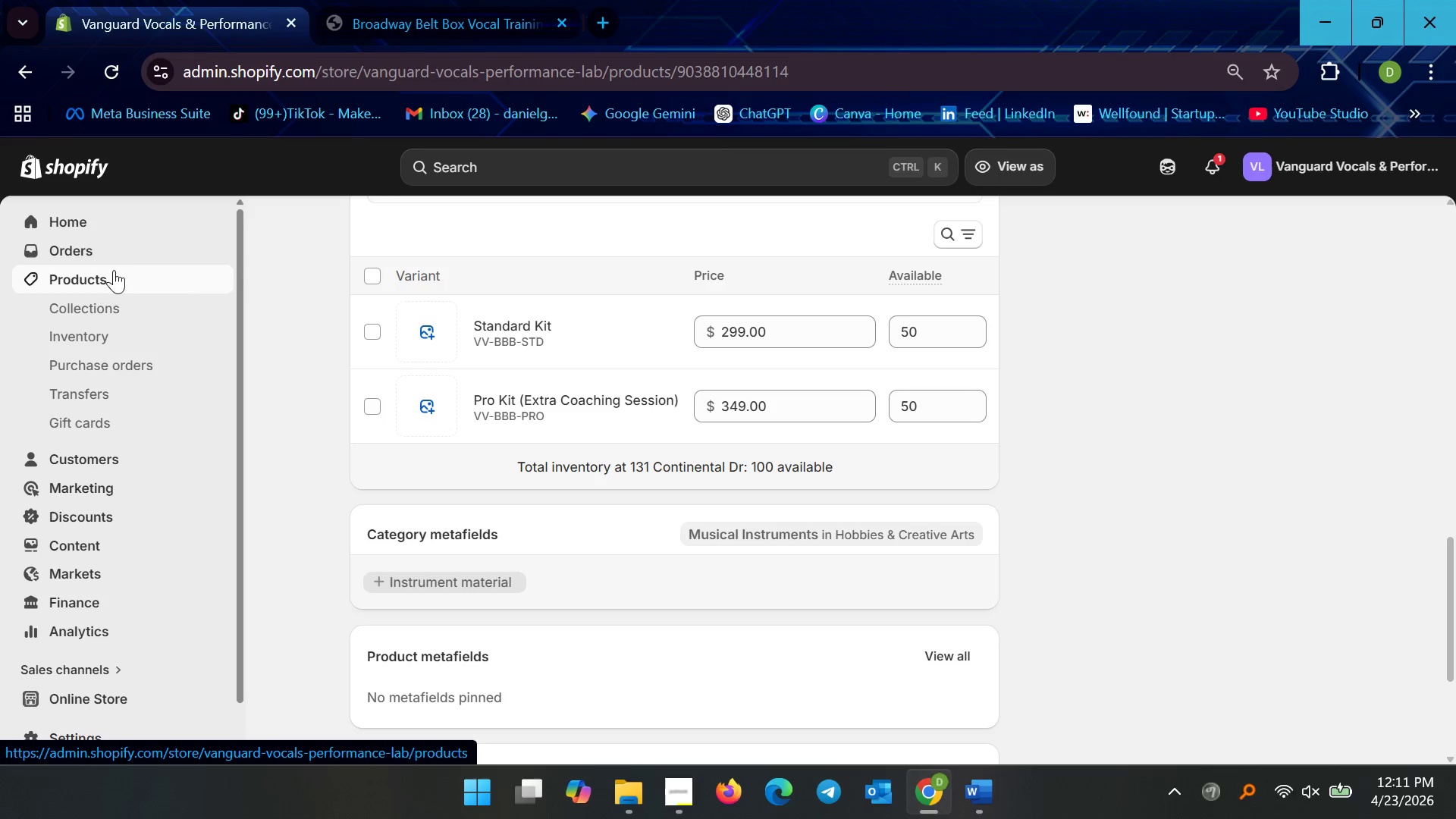 
left_click([100, 275])
 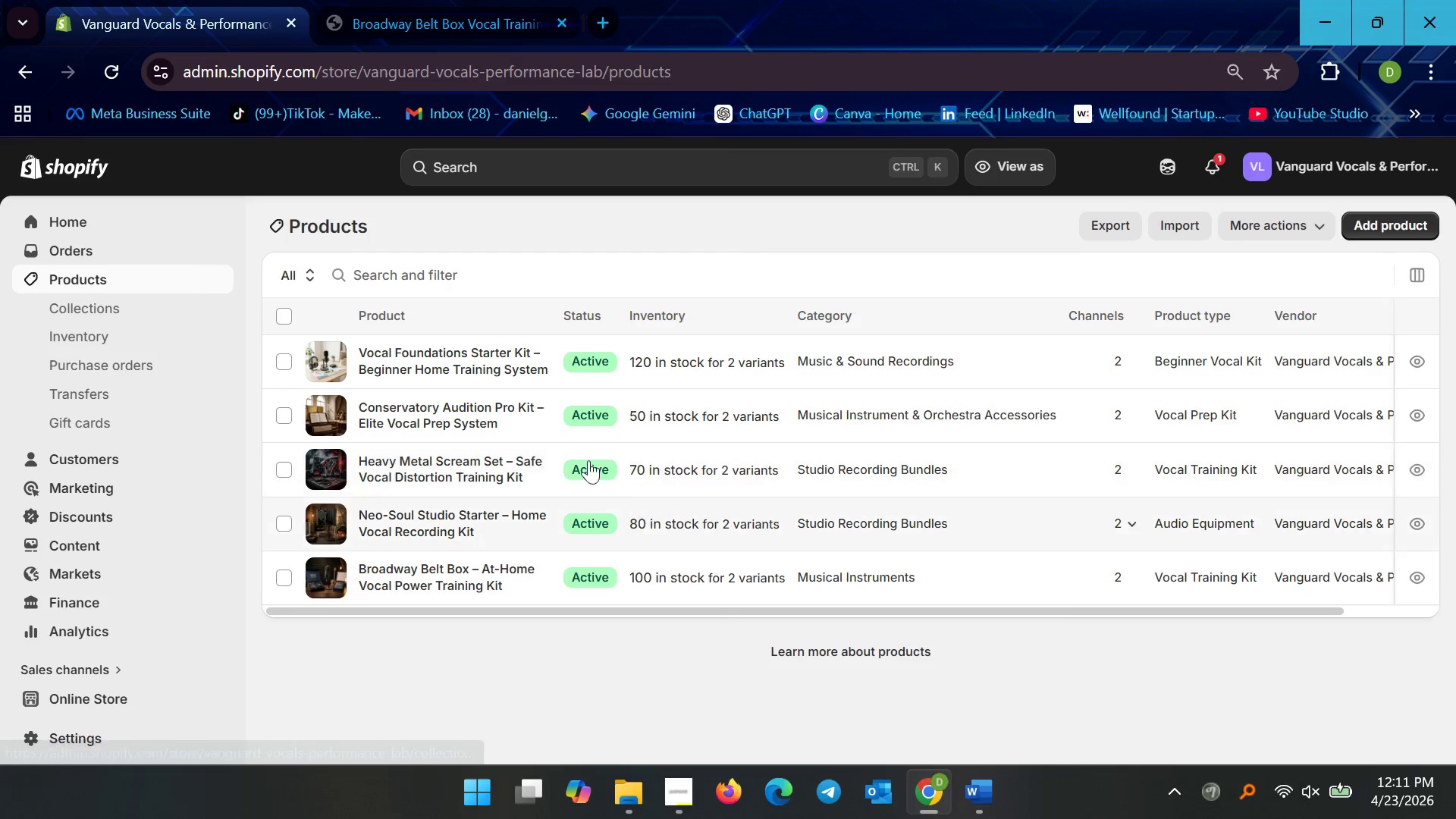 
left_click([422, 522])
 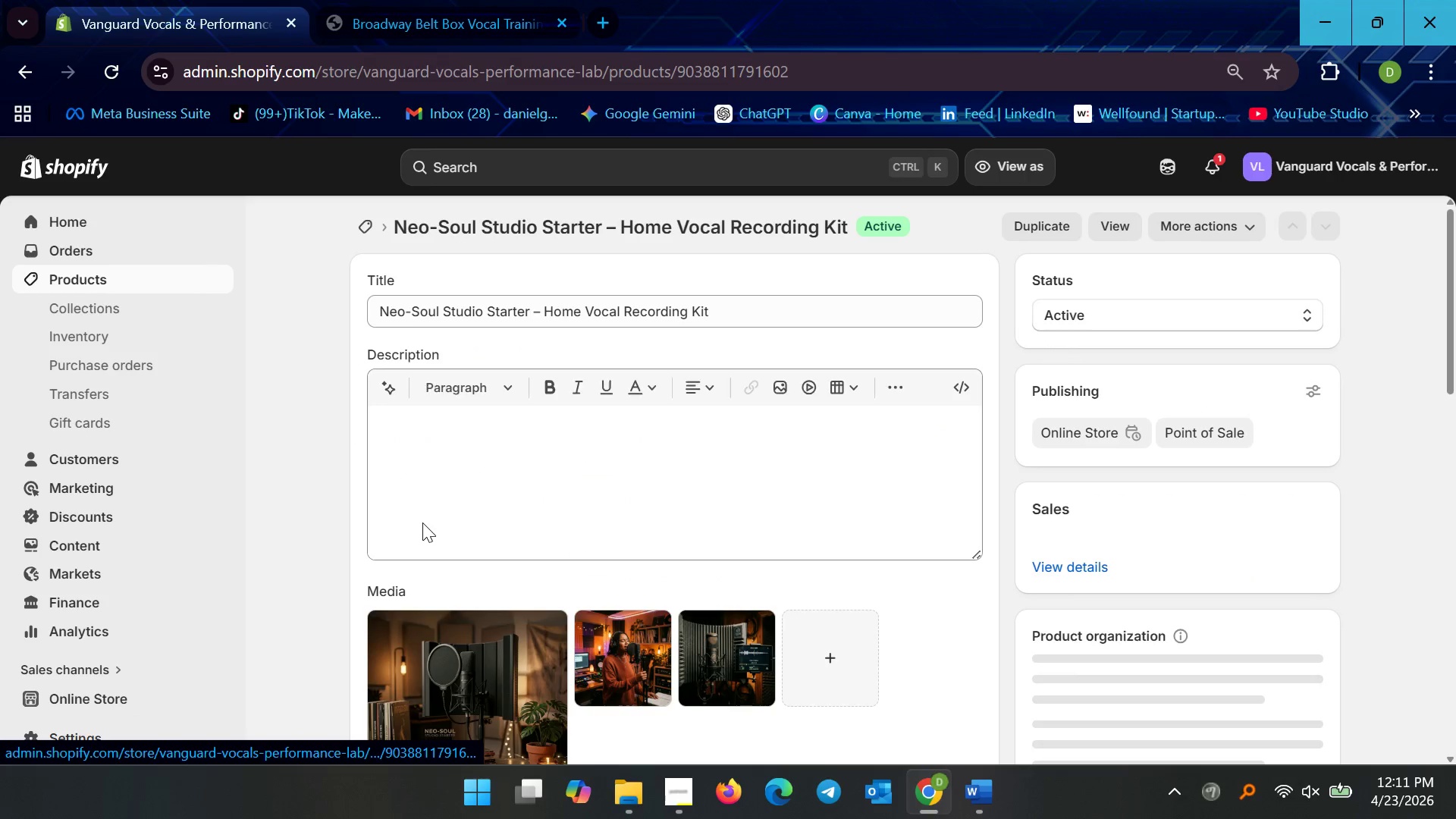 
scroll: coordinate [419, 595], scroll_direction: down, amount: 32.0
 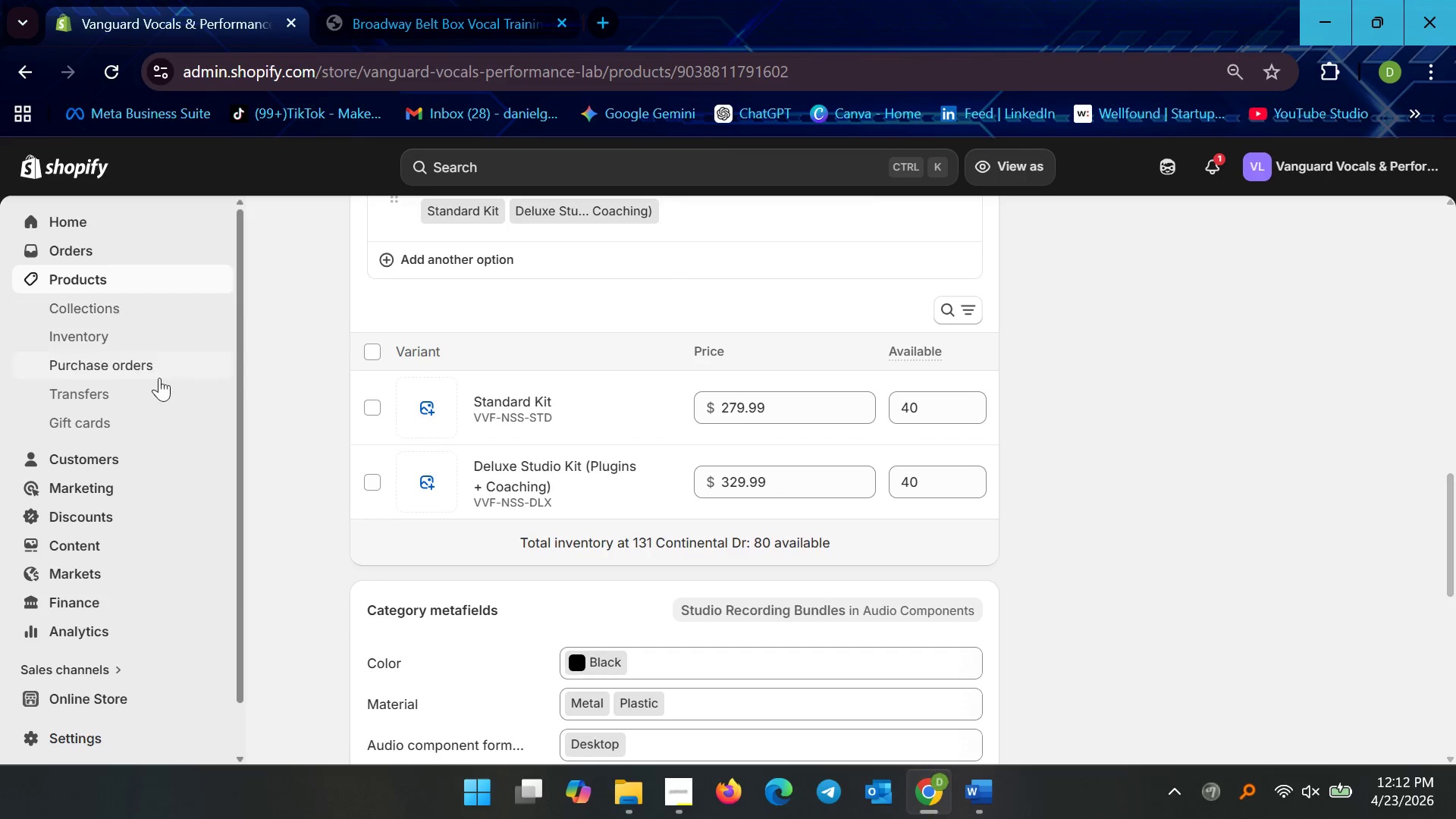 
left_click([121, 280])
 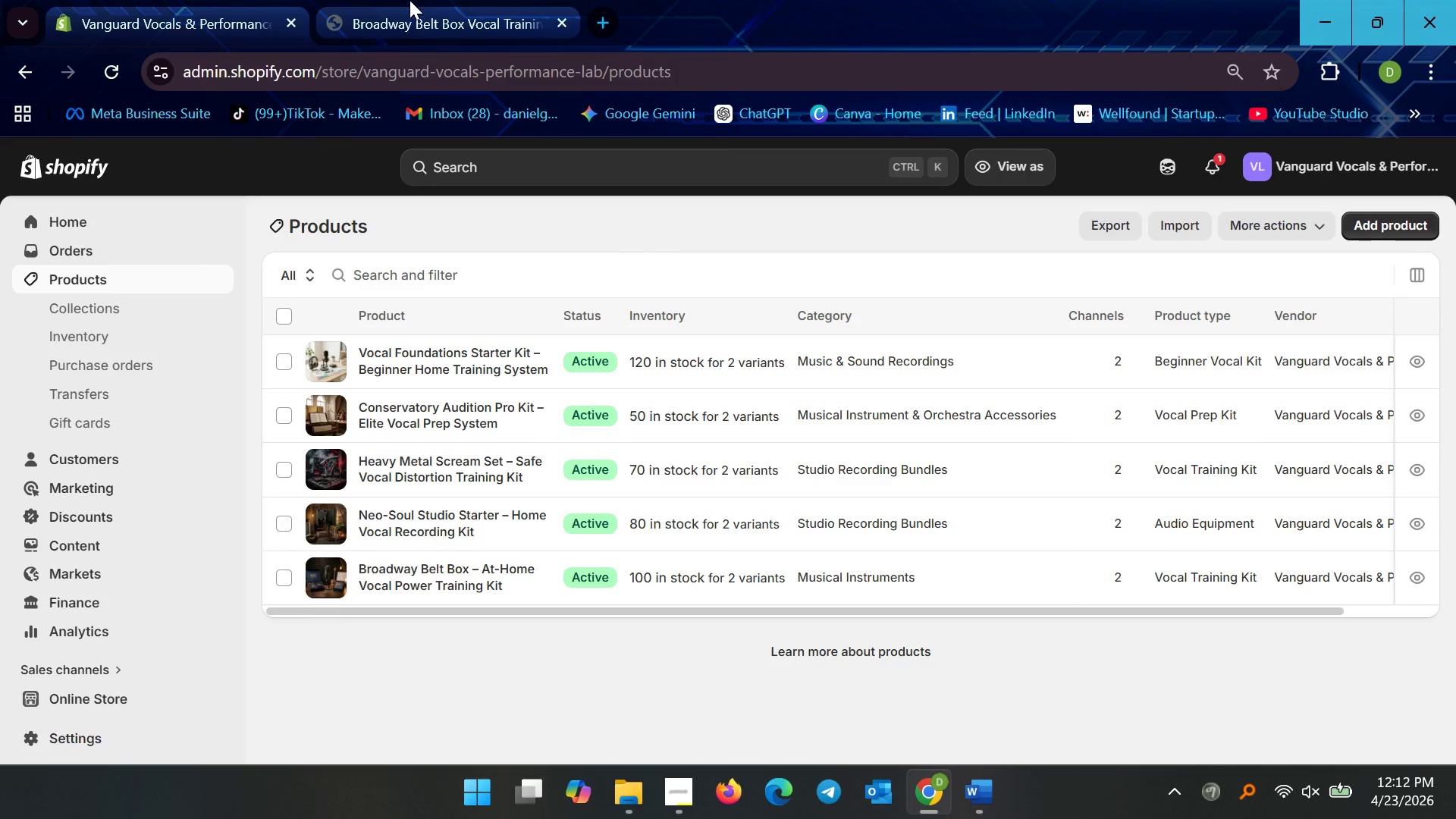 
left_click([431, 0])
 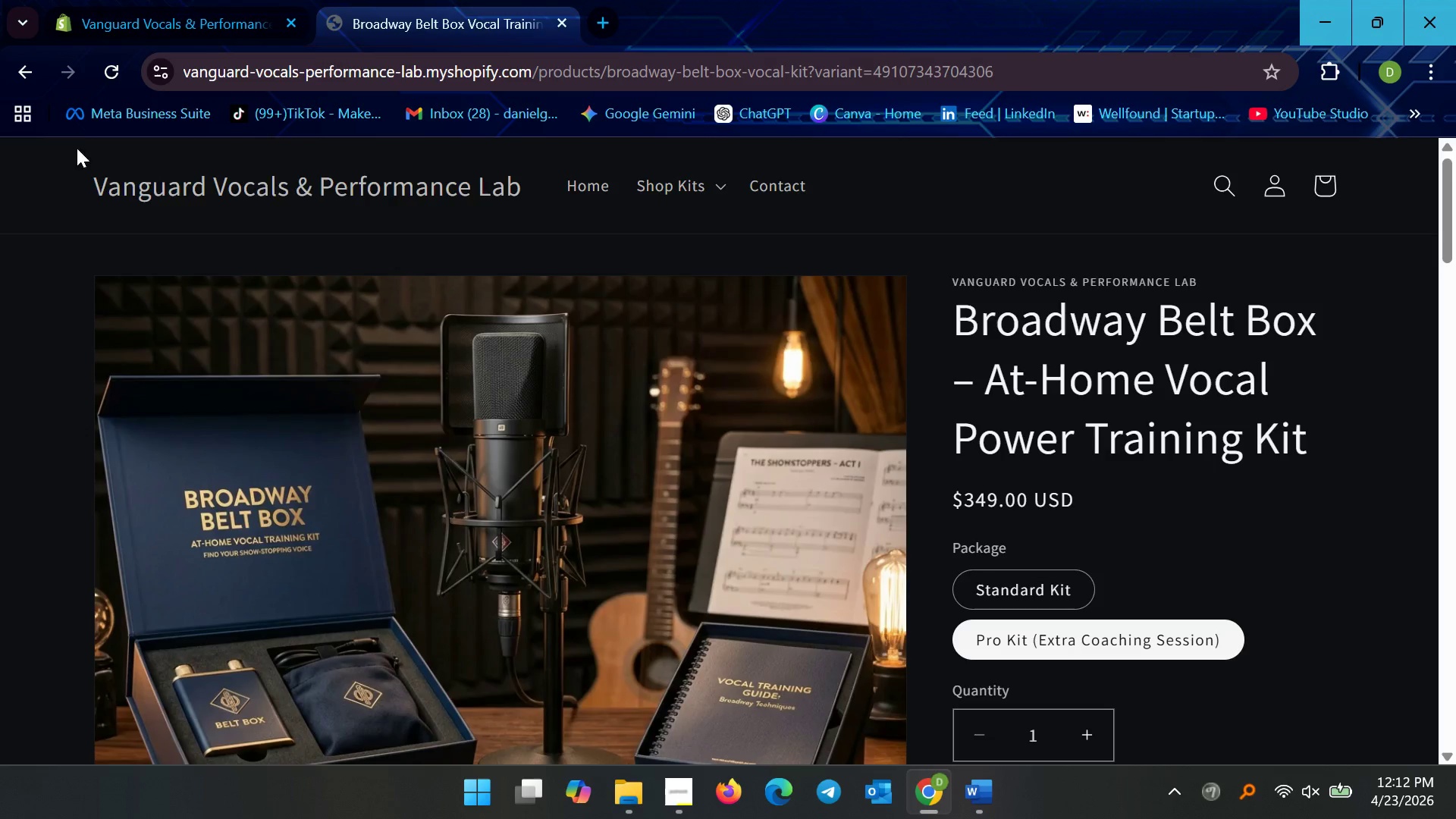 
left_click([203, 194])
 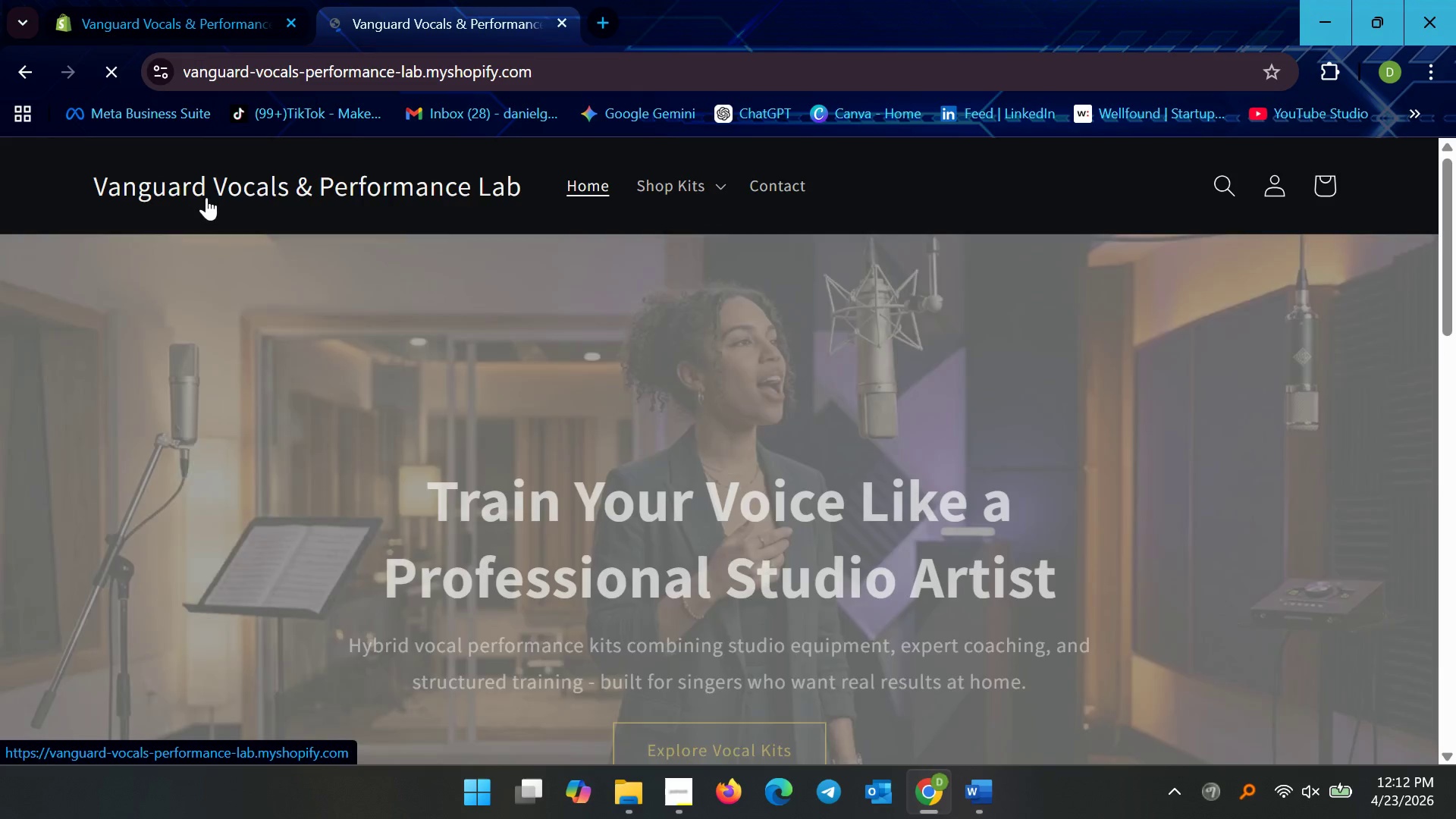 
scroll: coordinate [573, 433], scroll_direction: down, amount: 11.0
 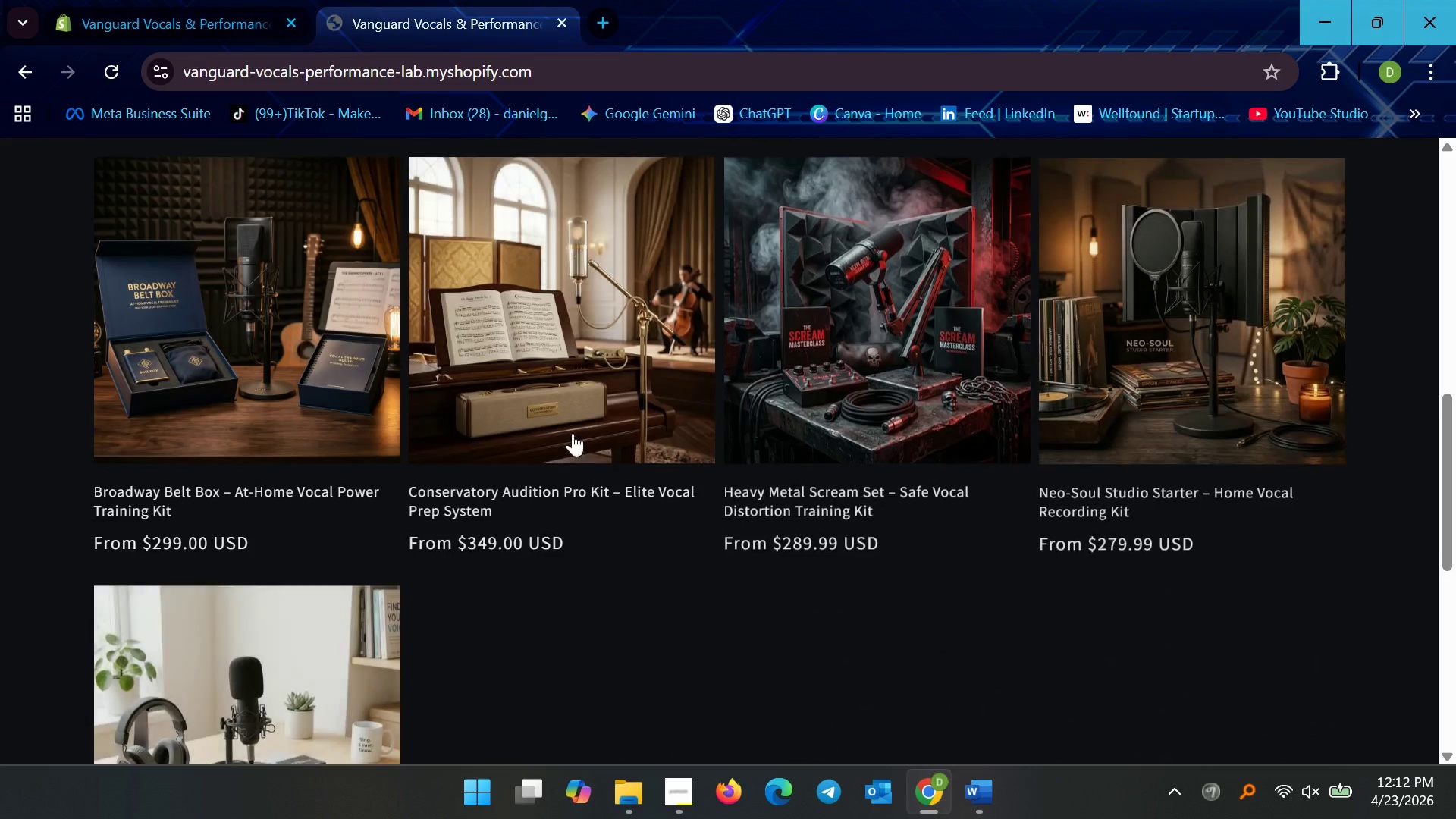 
scroll: coordinate [573, 433], scroll_direction: up, amount: 16.0
 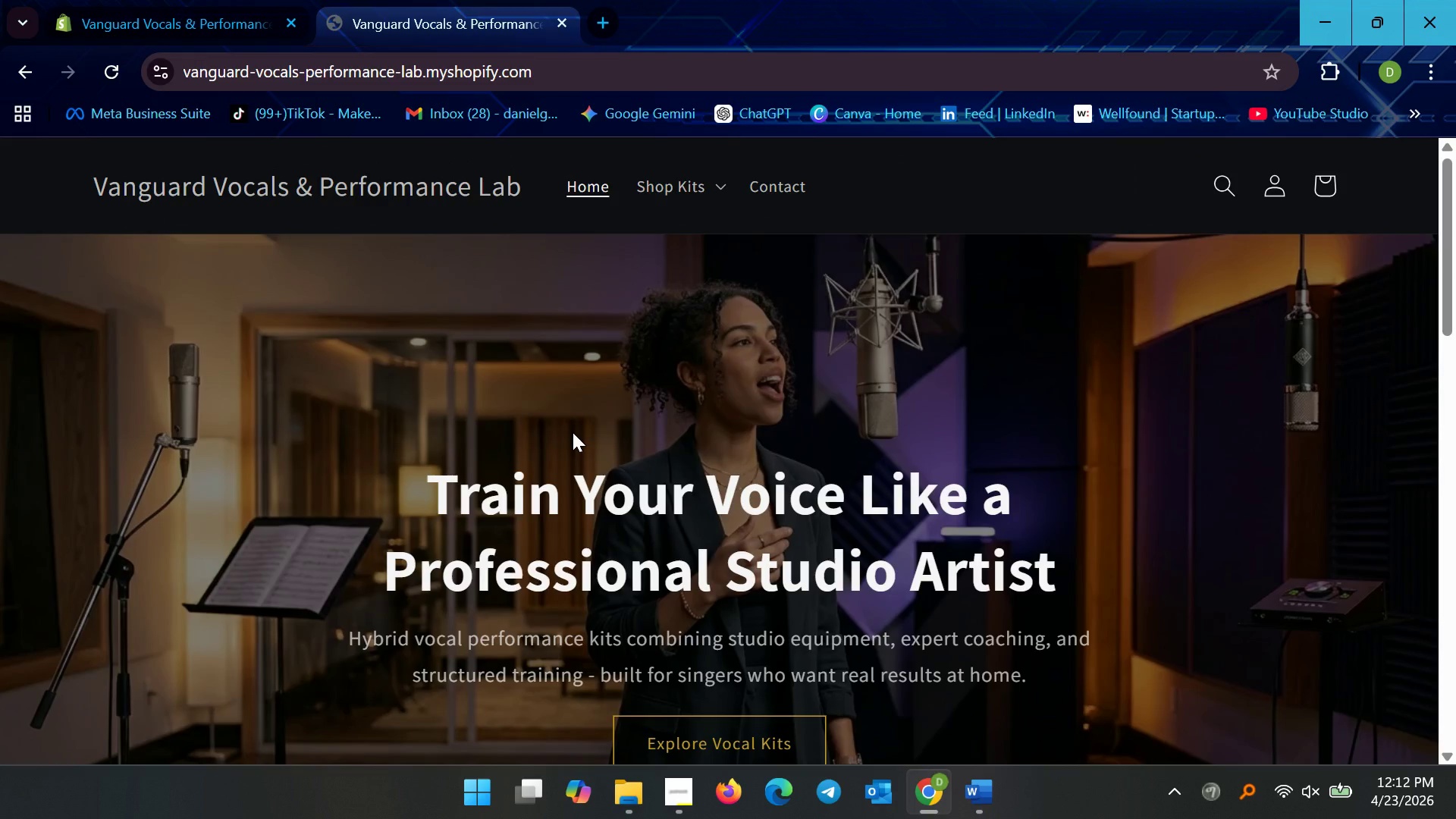 
scroll: coordinate [573, 432], scroll_direction: down, amount: 1.0
 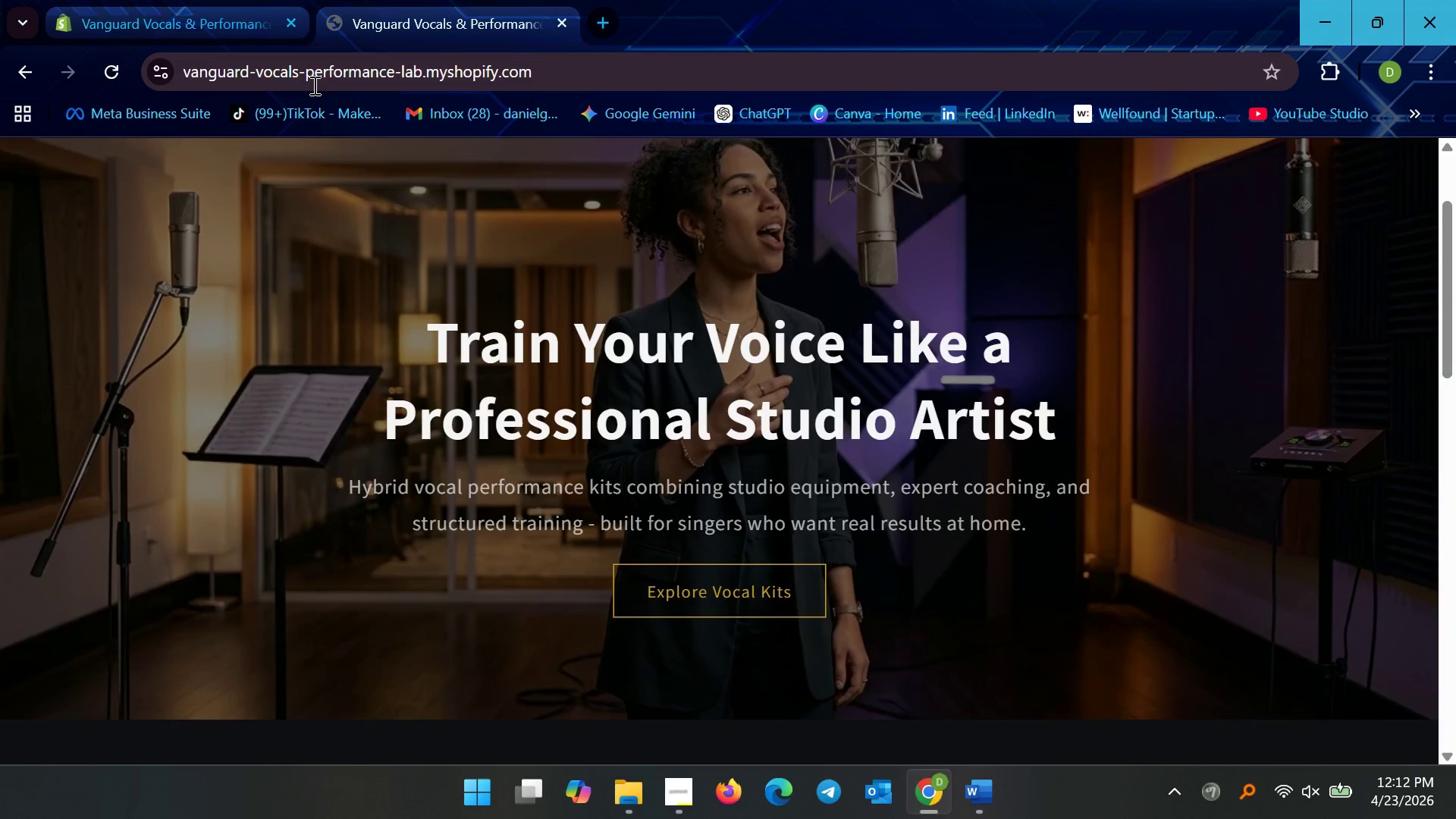 